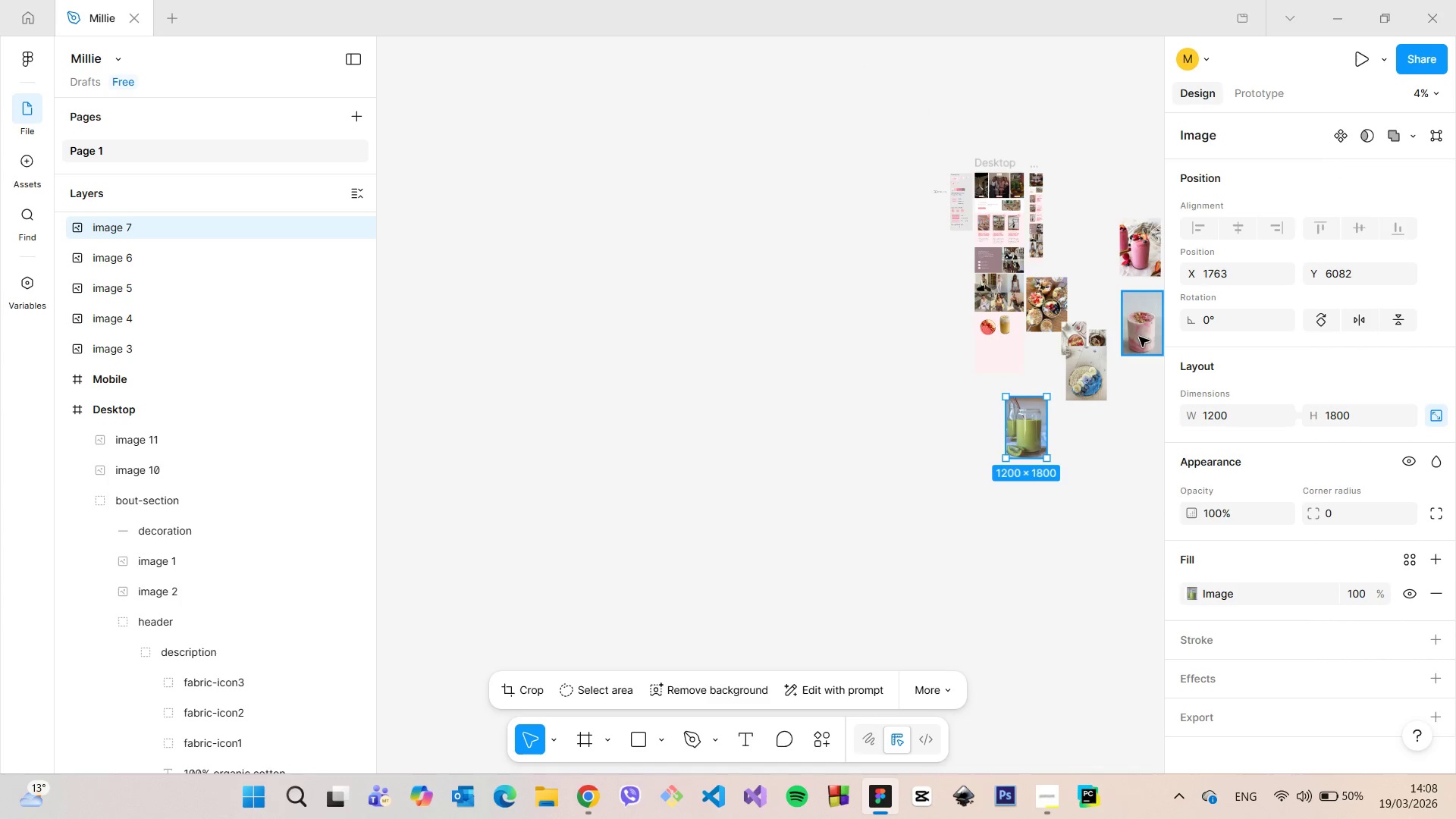 
scroll: coordinate [1141, 337], scroll_direction: up, amount: 4.0
 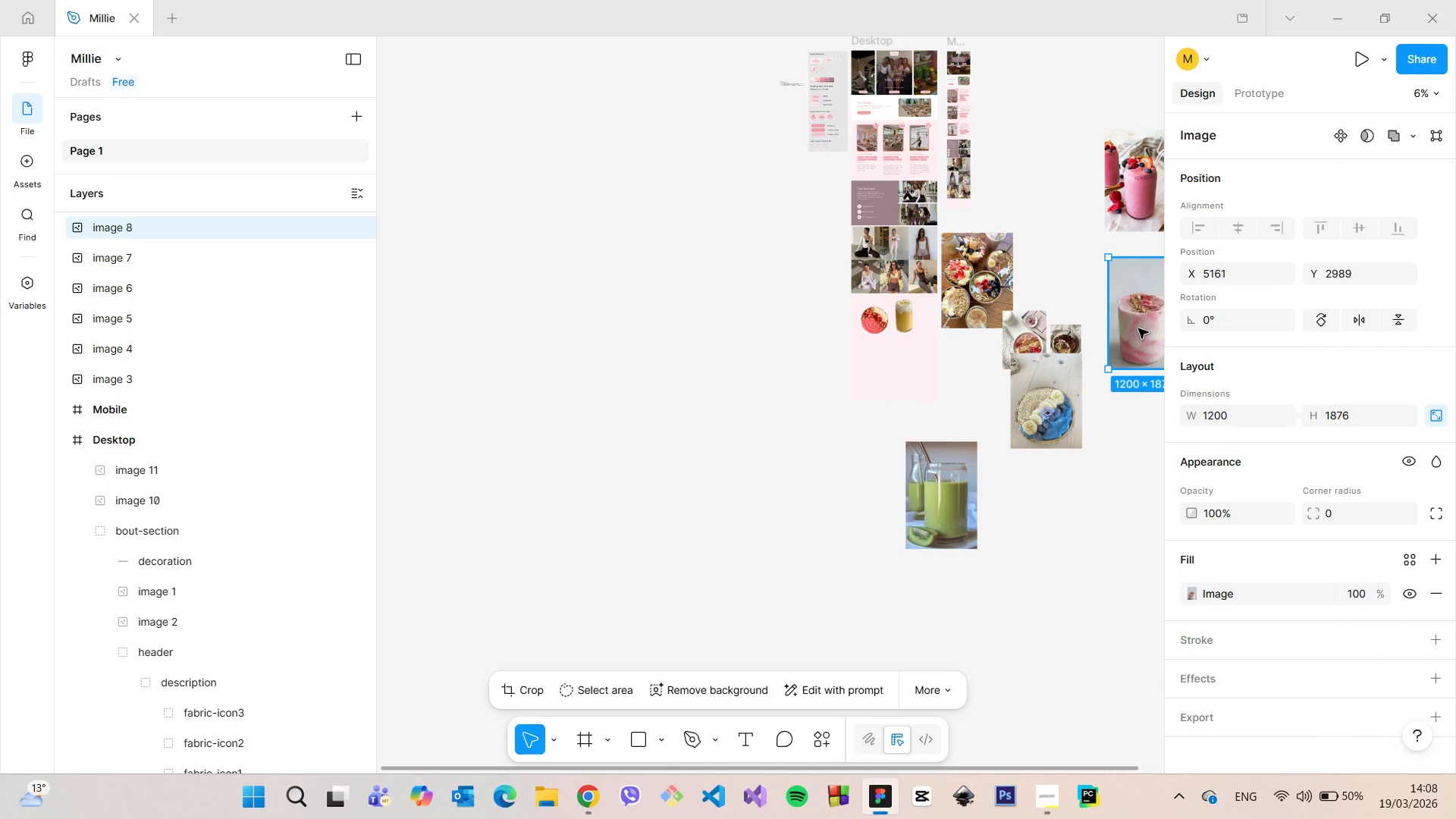 
left_click_drag(start_coordinate=[1136, 326], to_coordinate=[1050, 272])
 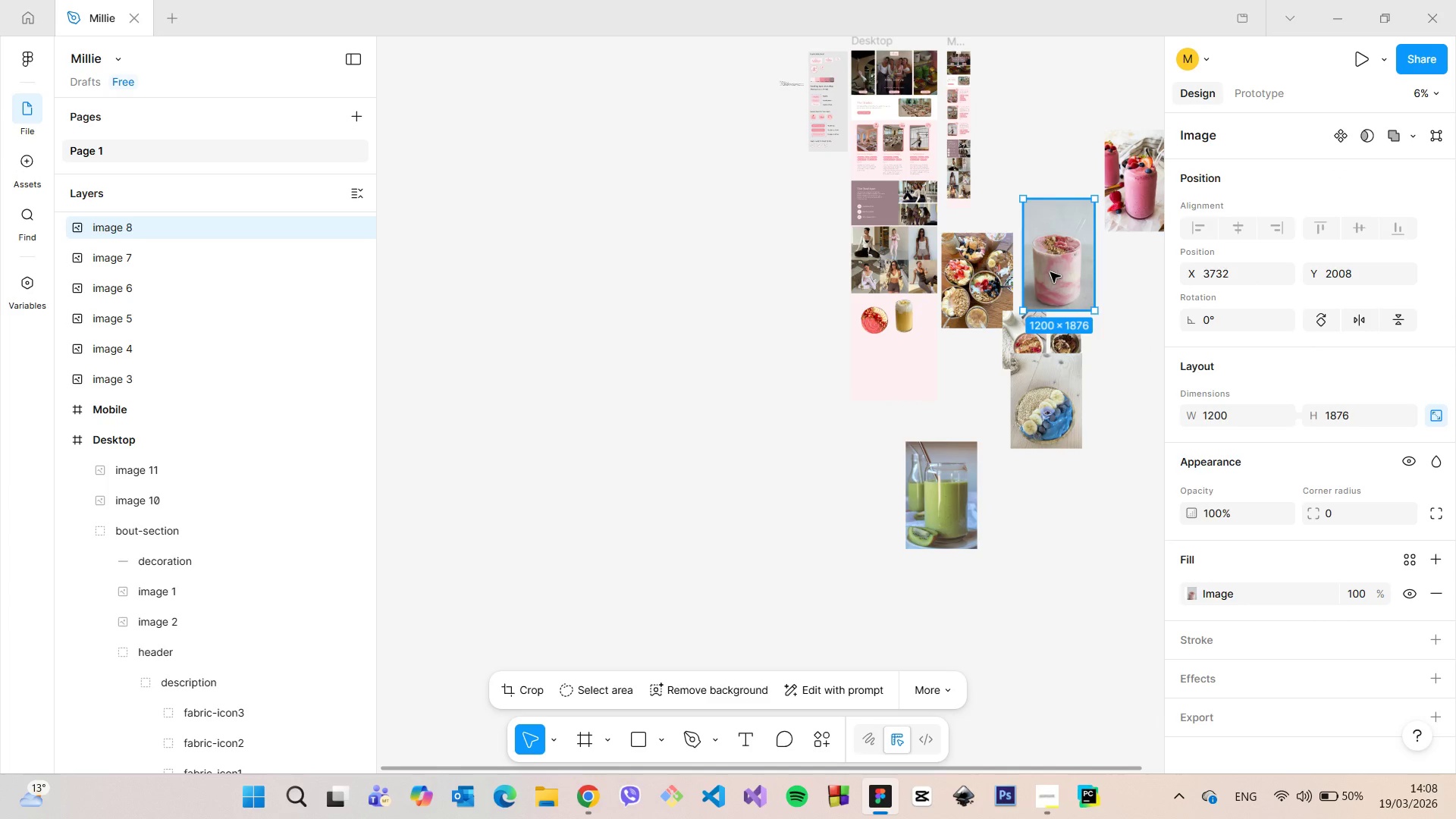 
right_click([1050, 272])
 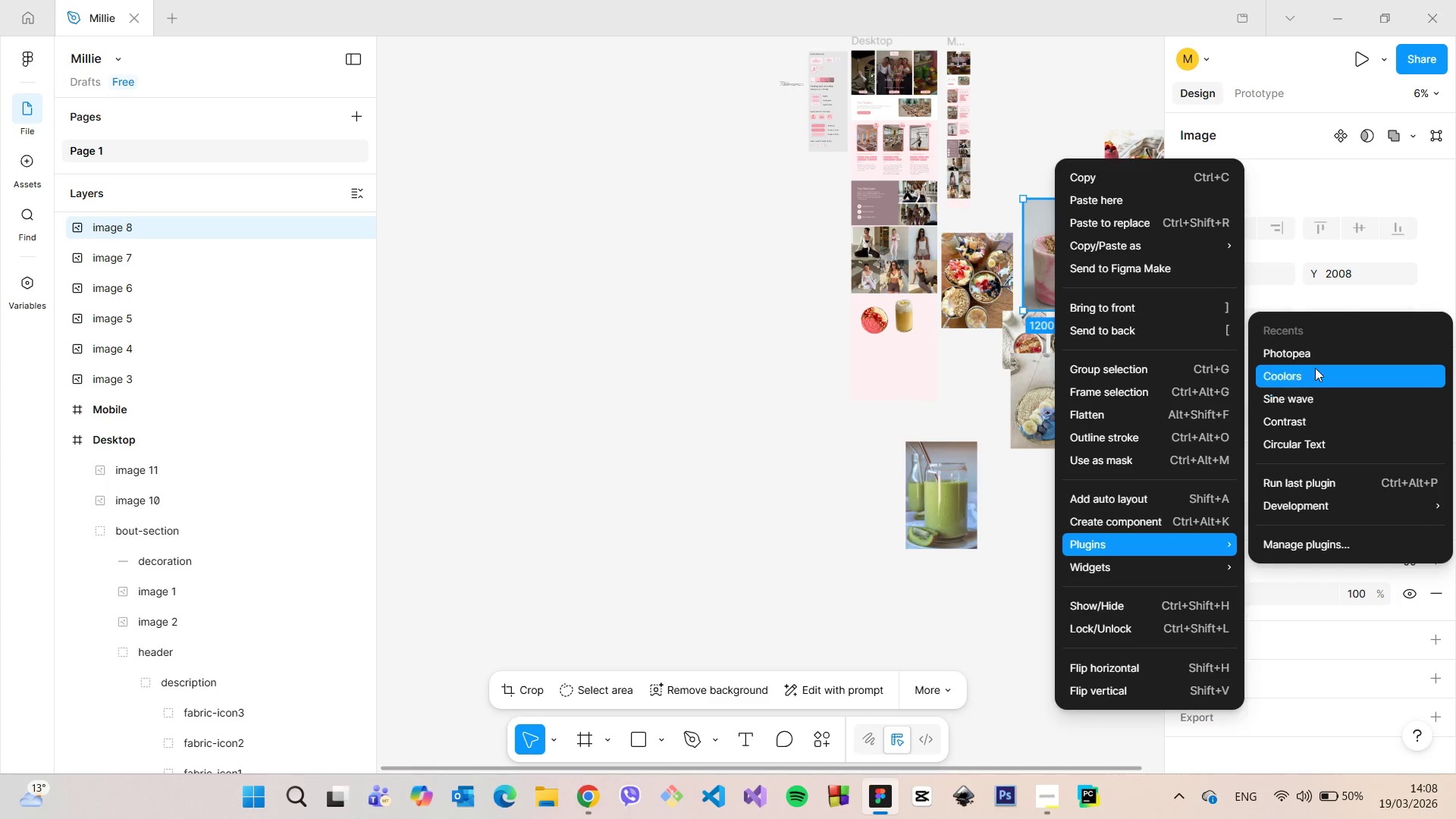 
left_click([1313, 361])
 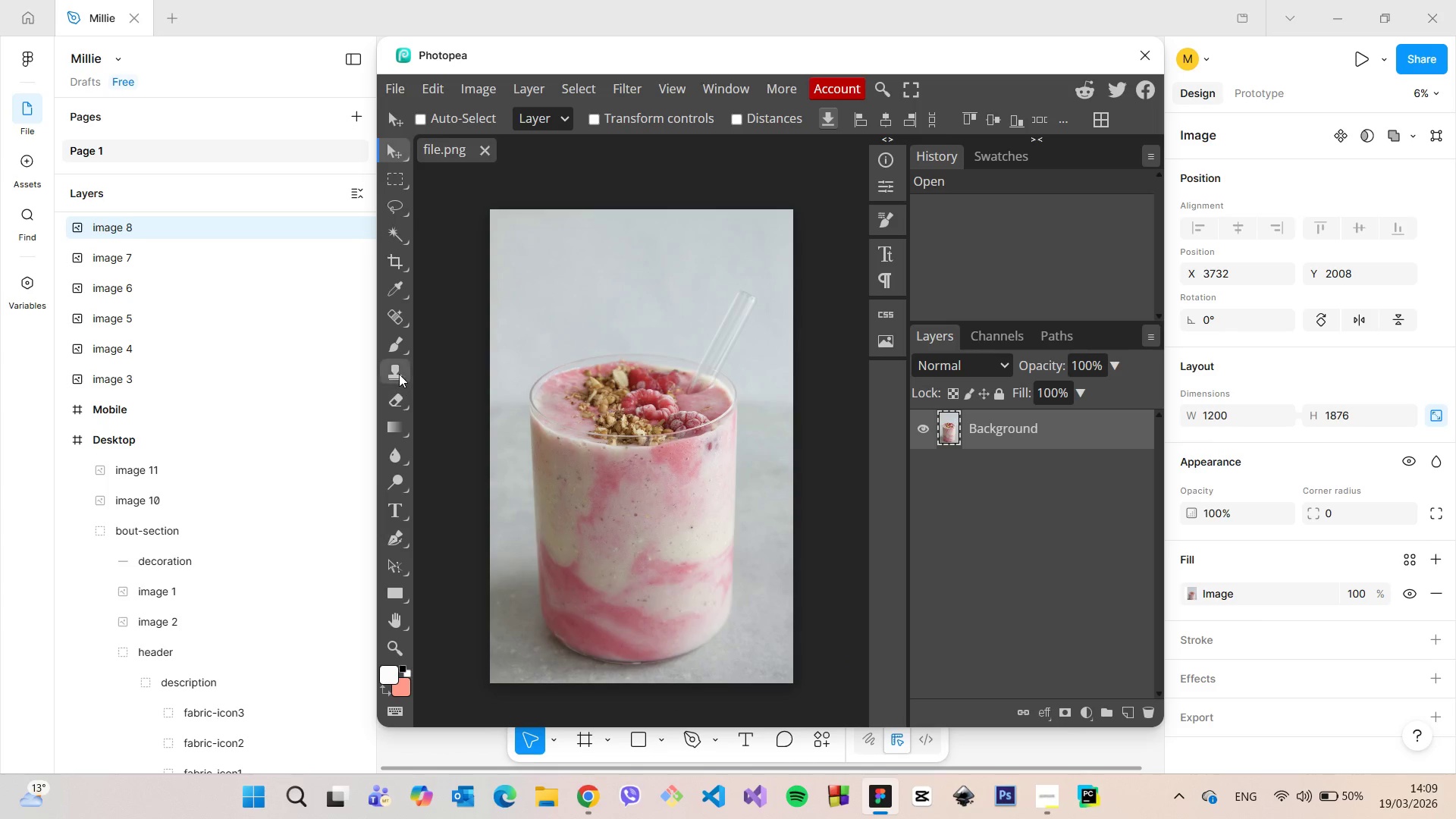 
wait(5.84)
 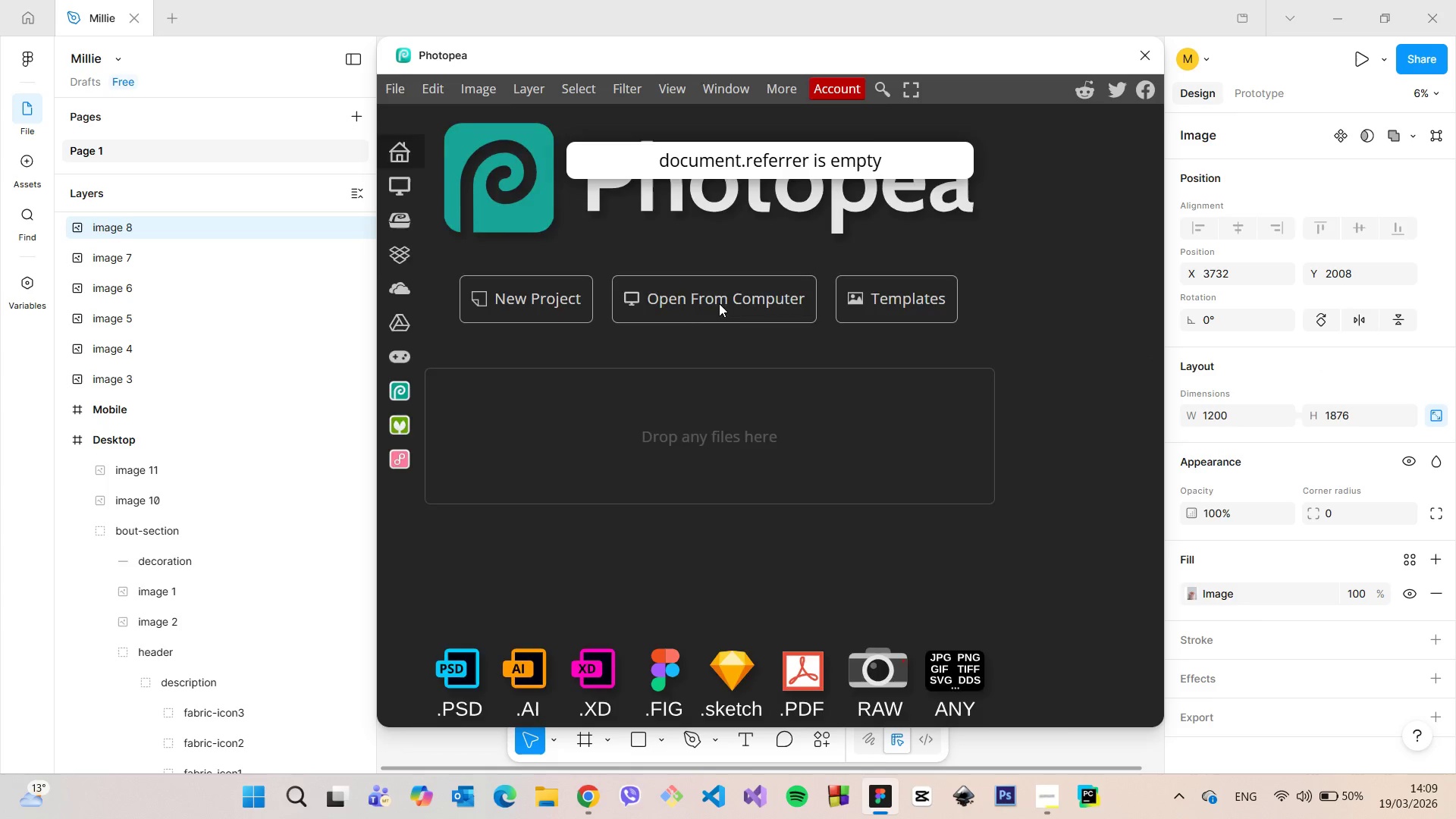 
right_click([396, 393])
 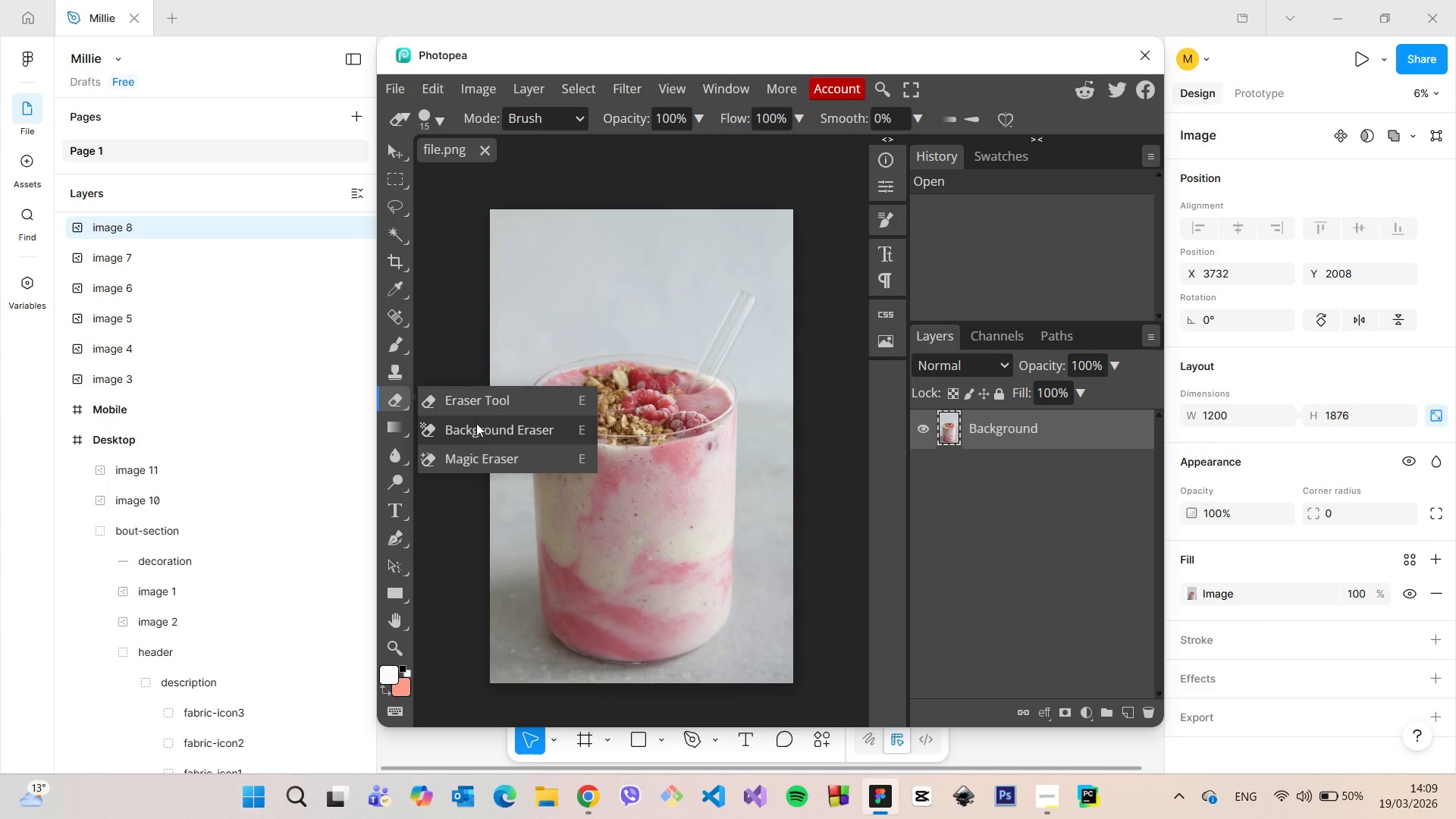 
left_click([477, 425])
 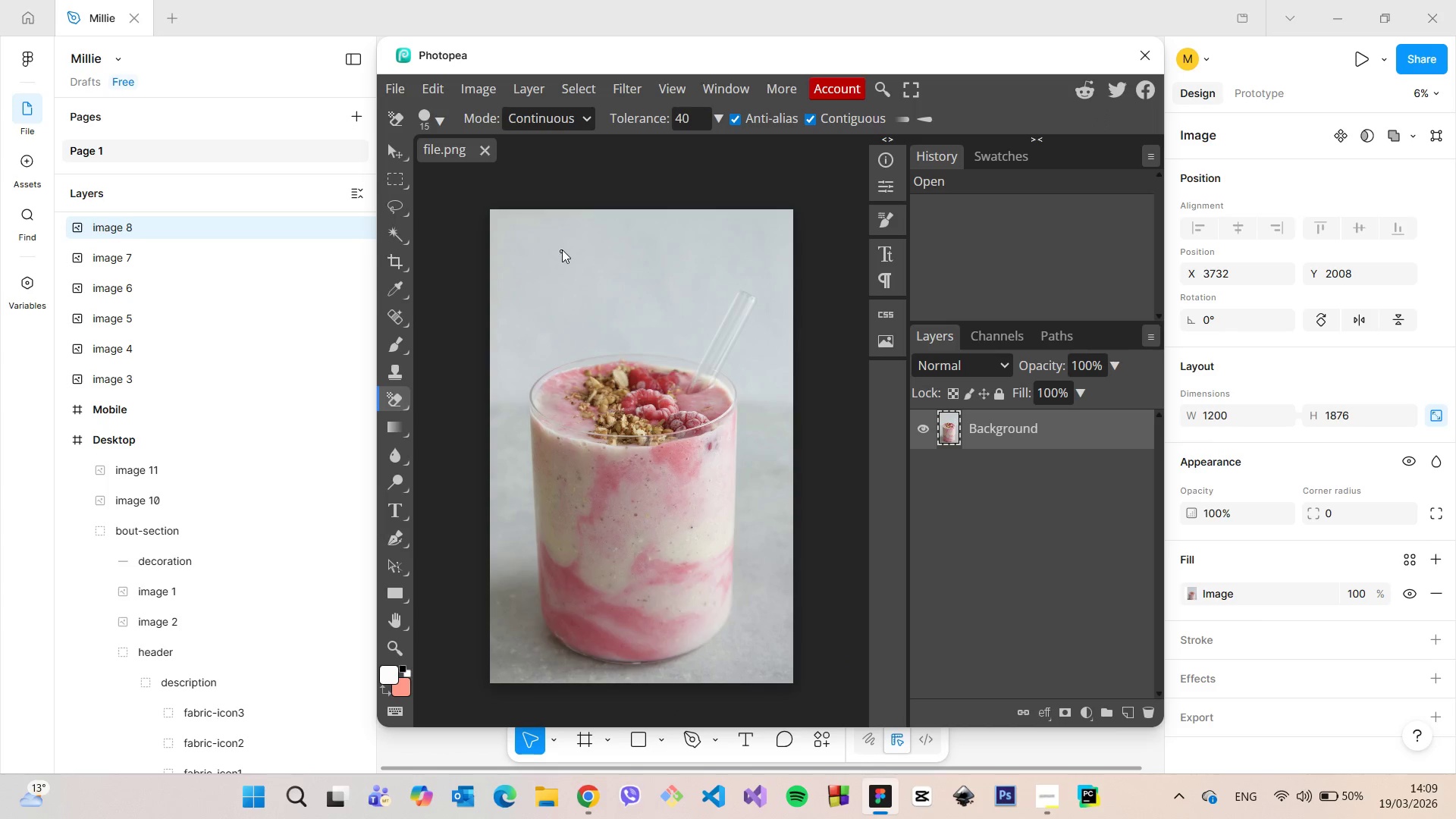 
left_click([562, 249])
 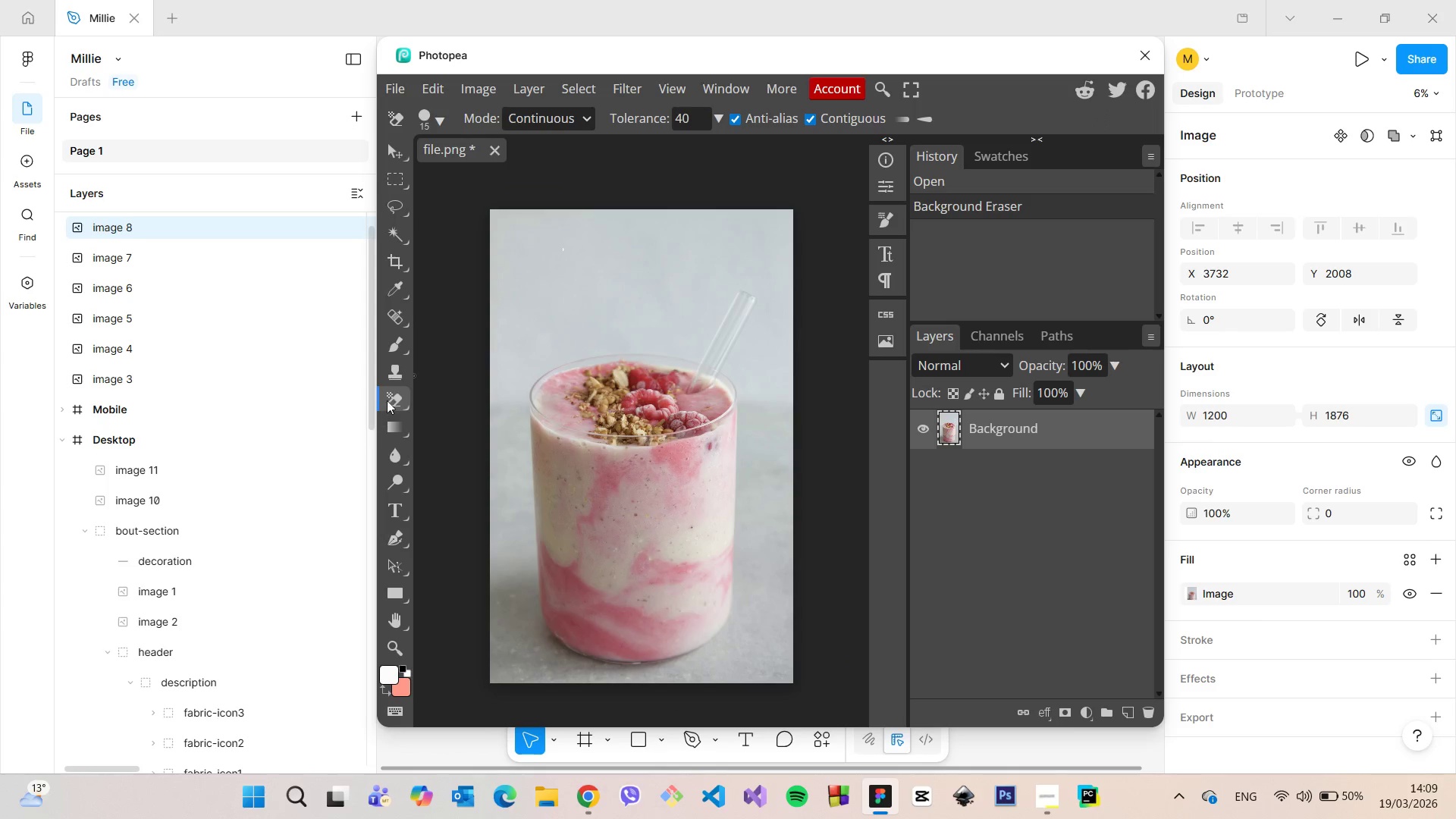 
right_click([388, 400])
 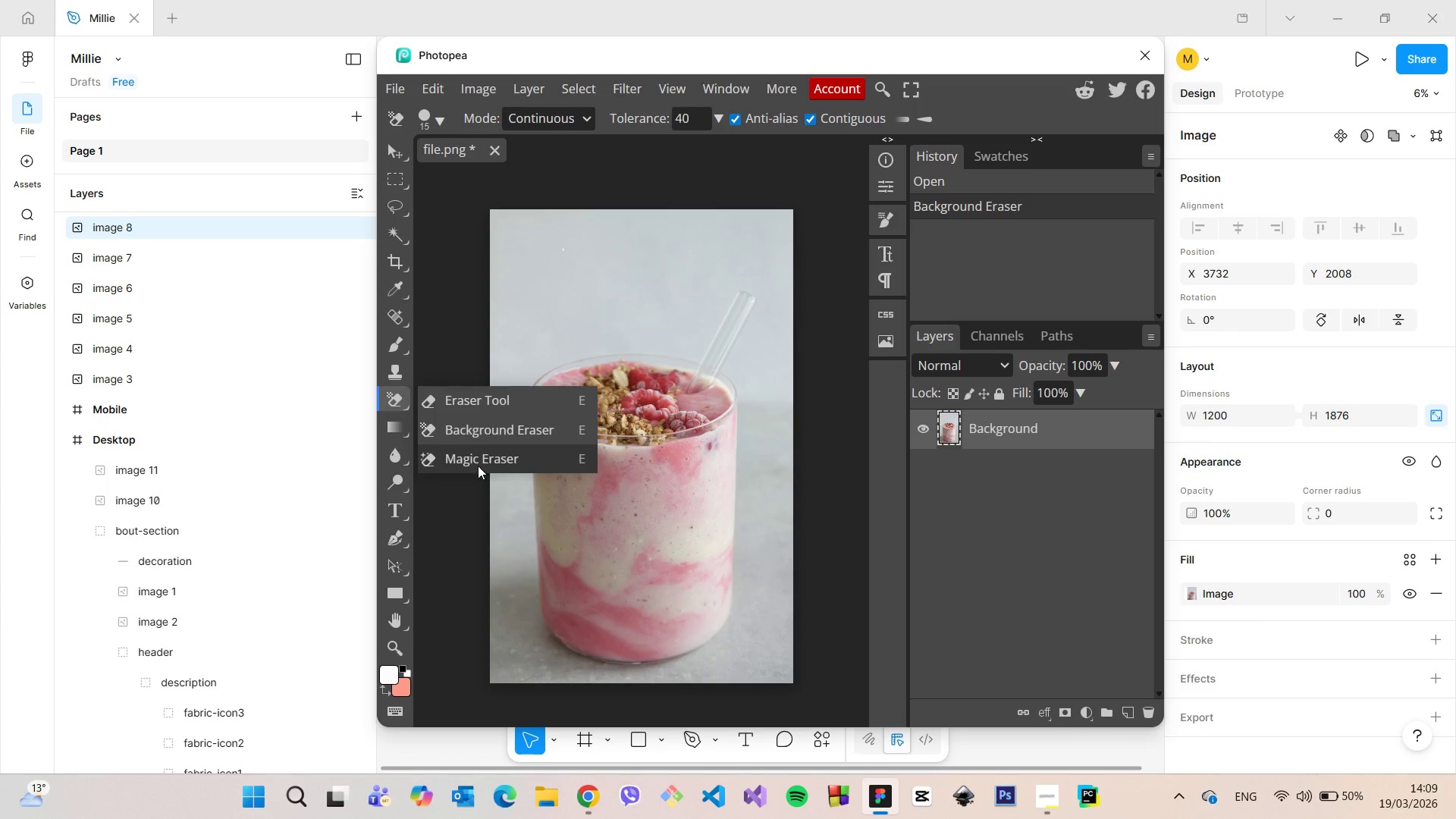 
left_click([478, 466])
 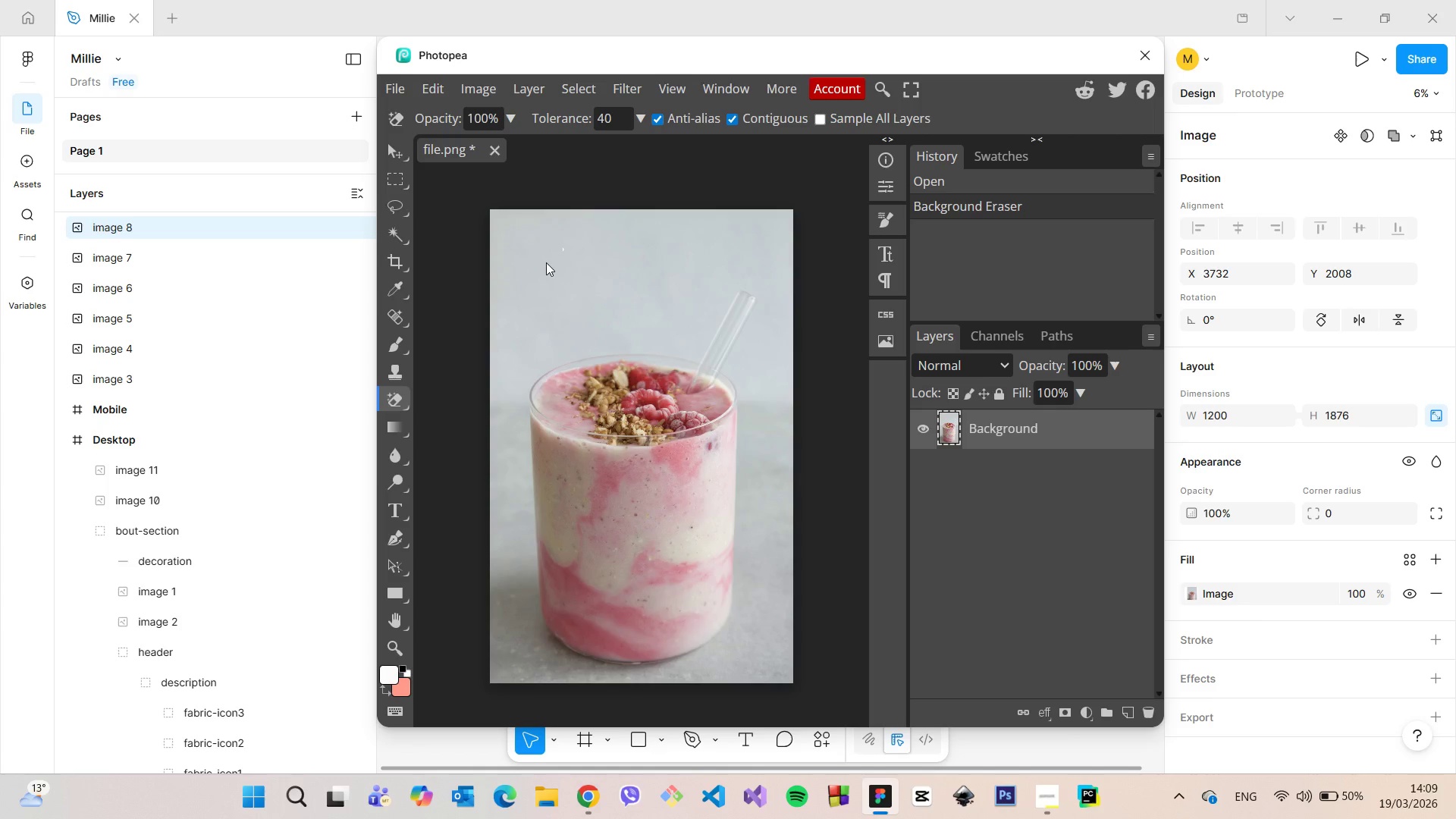 
left_click([546, 262])
 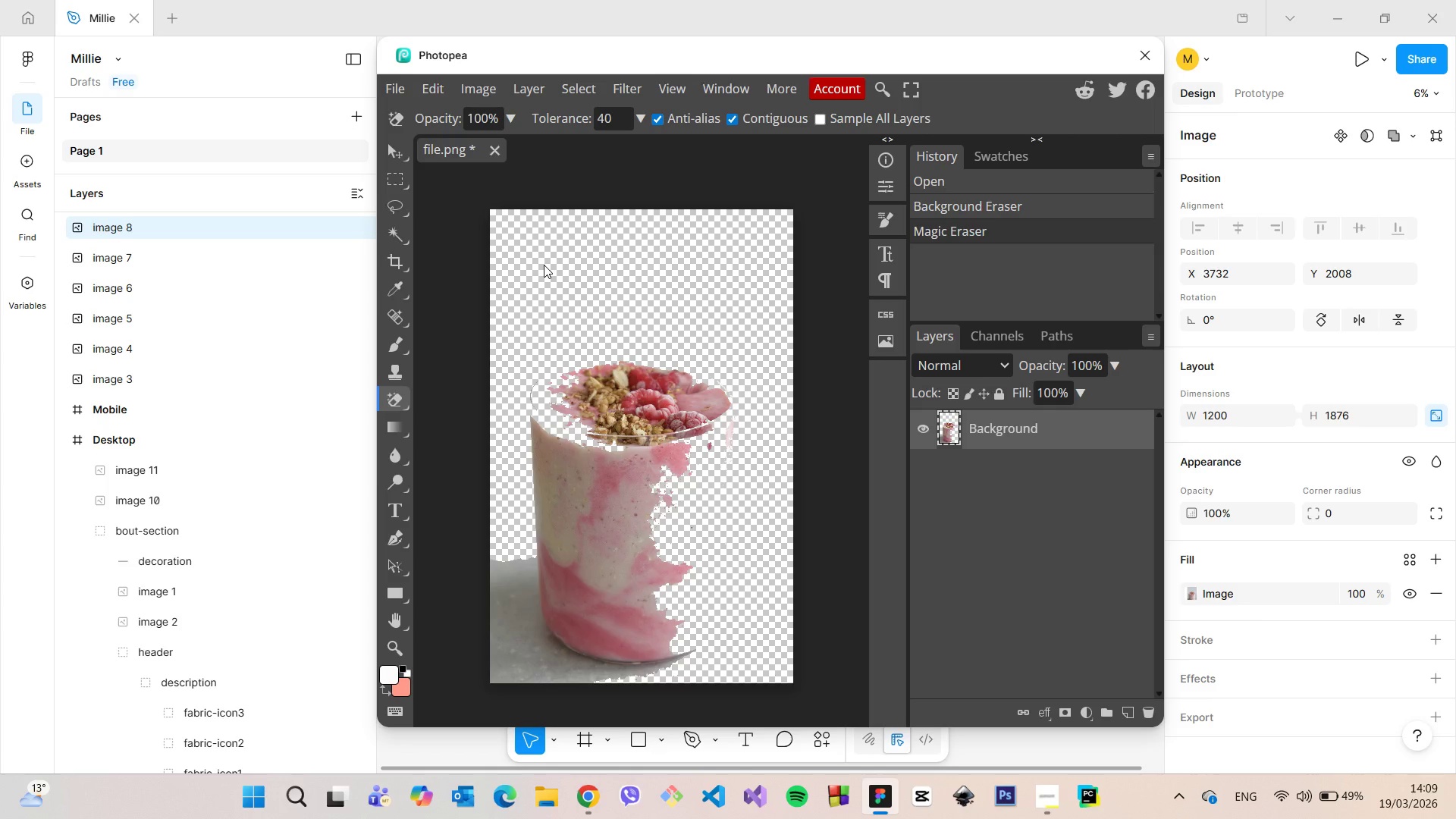 
key(Control+Z)
 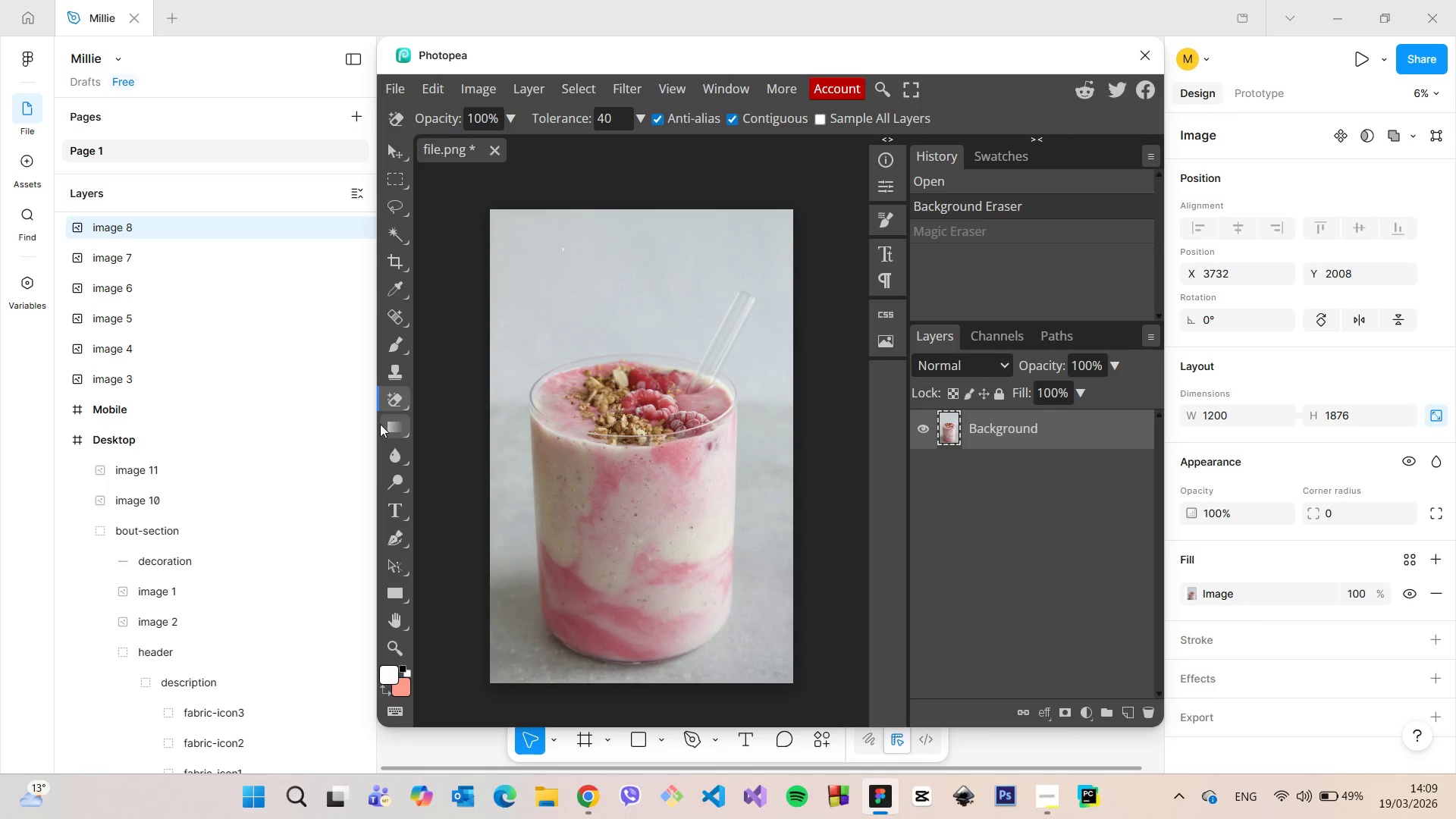 
right_click([392, 397])
 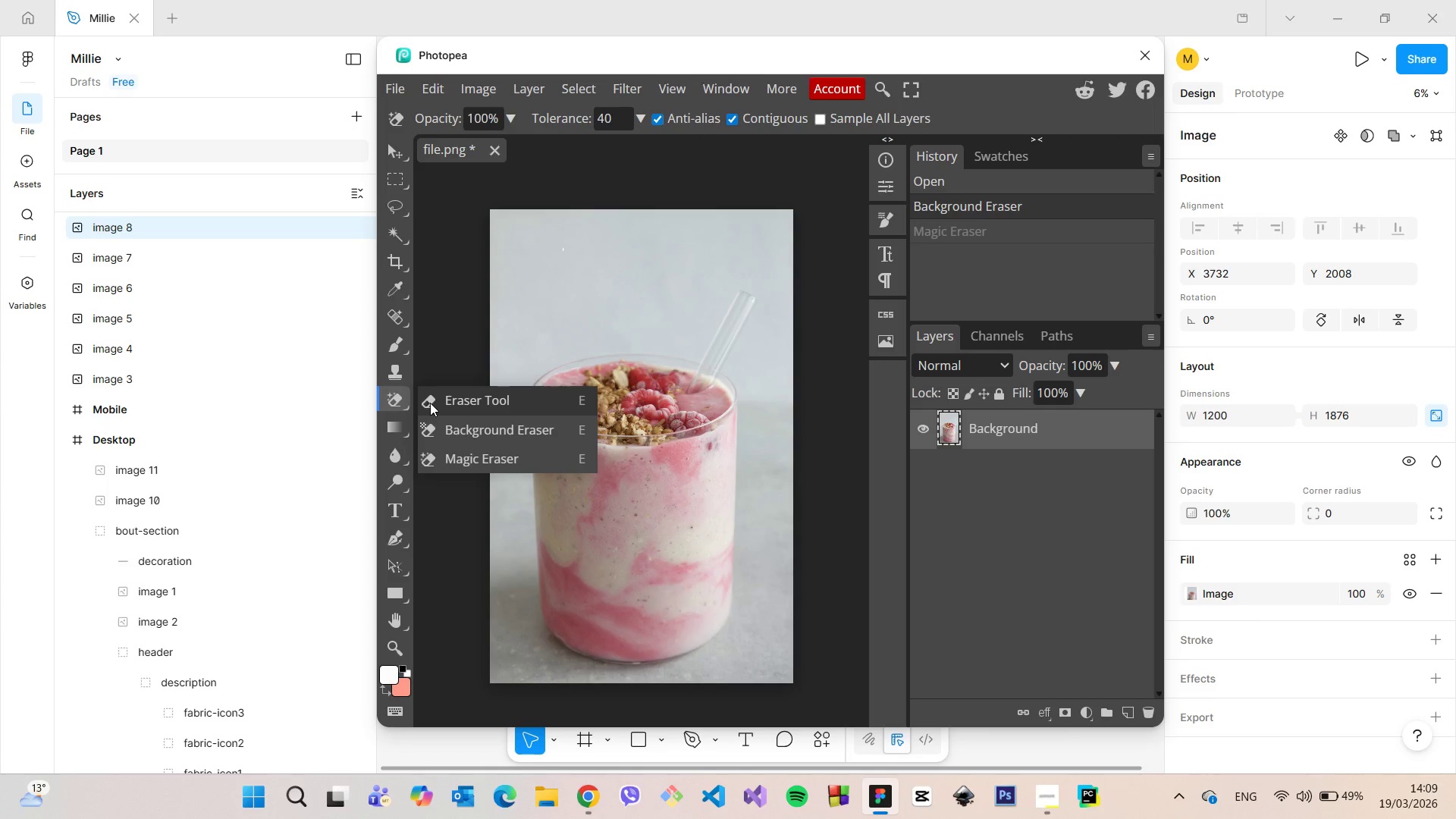 
left_click([430, 403])
 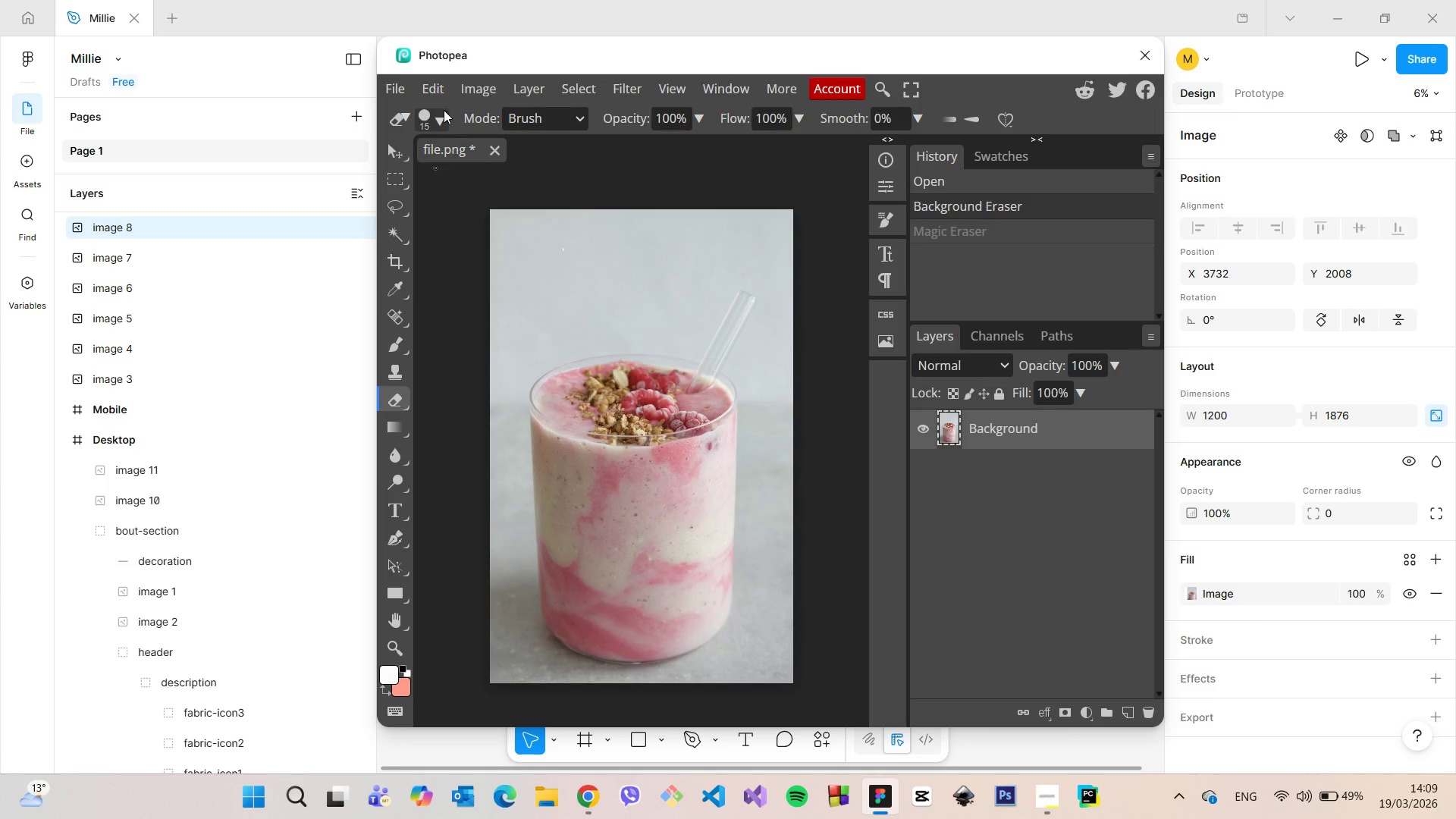 
left_click([444, 110])
 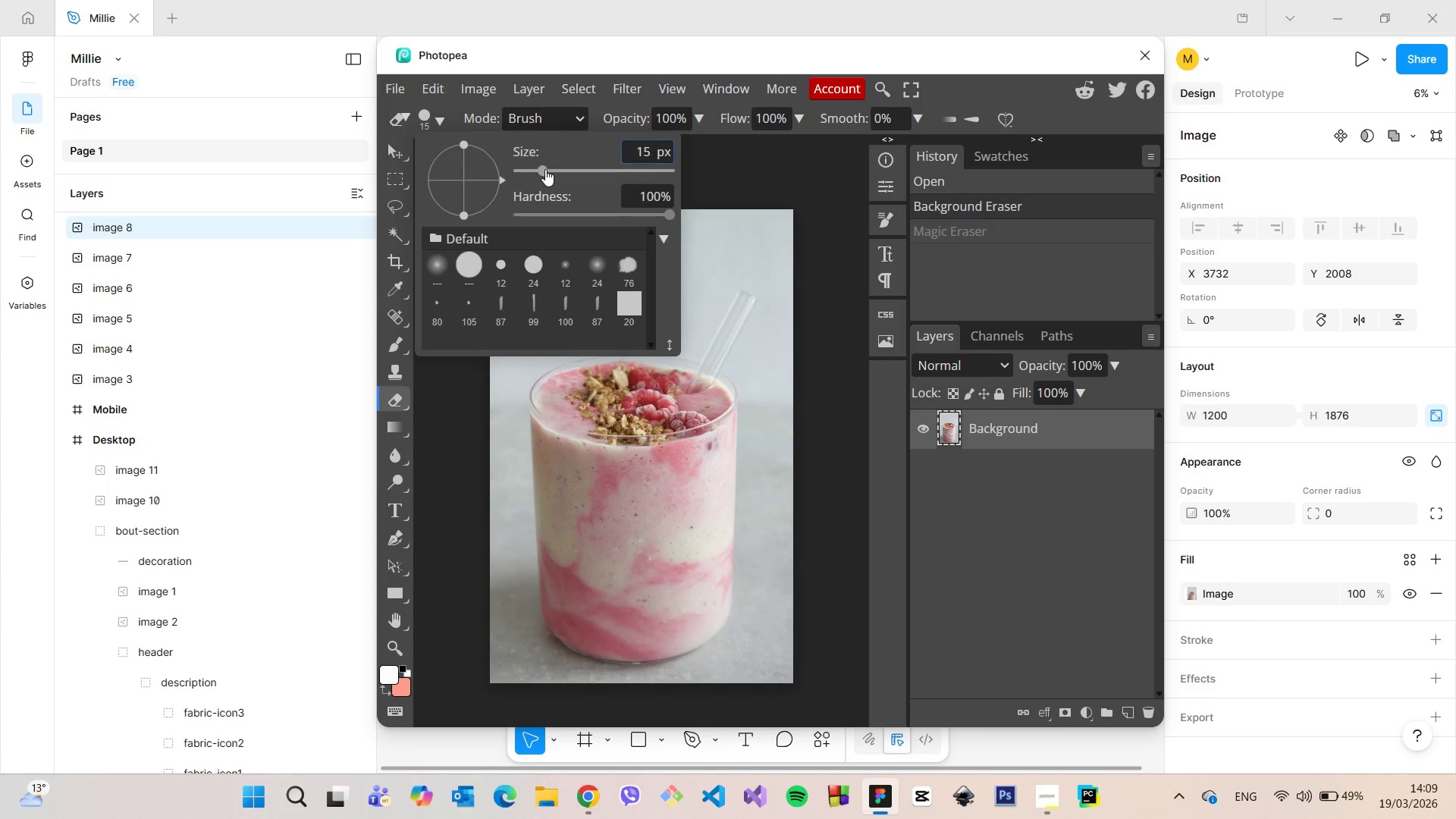 
left_click_drag(start_coordinate=[545, 169], to_coordinate=[607, 171])
 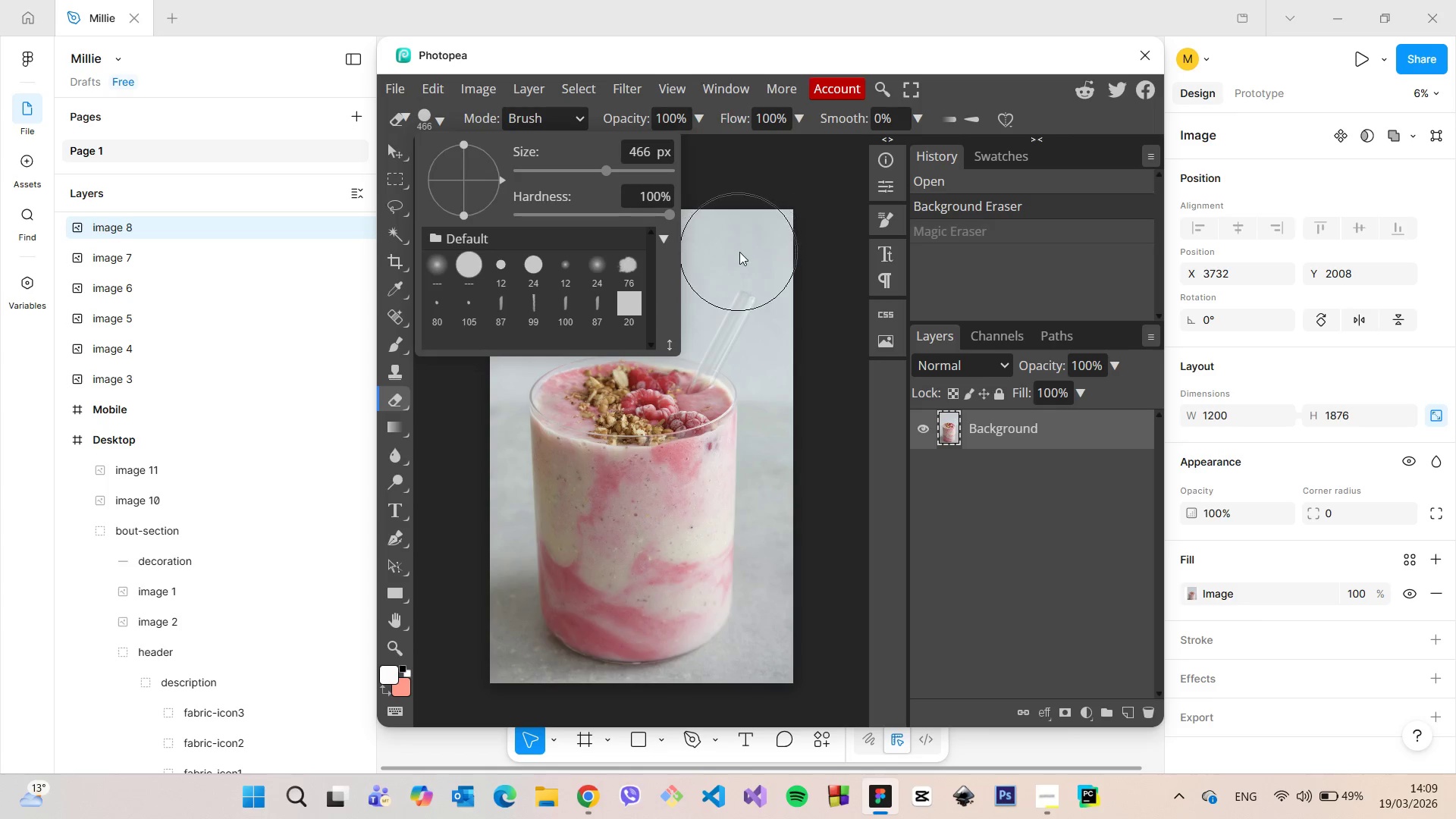 
left_click_drag(start_coordinate=[739, 252], to_coordinate=[469, 679])
 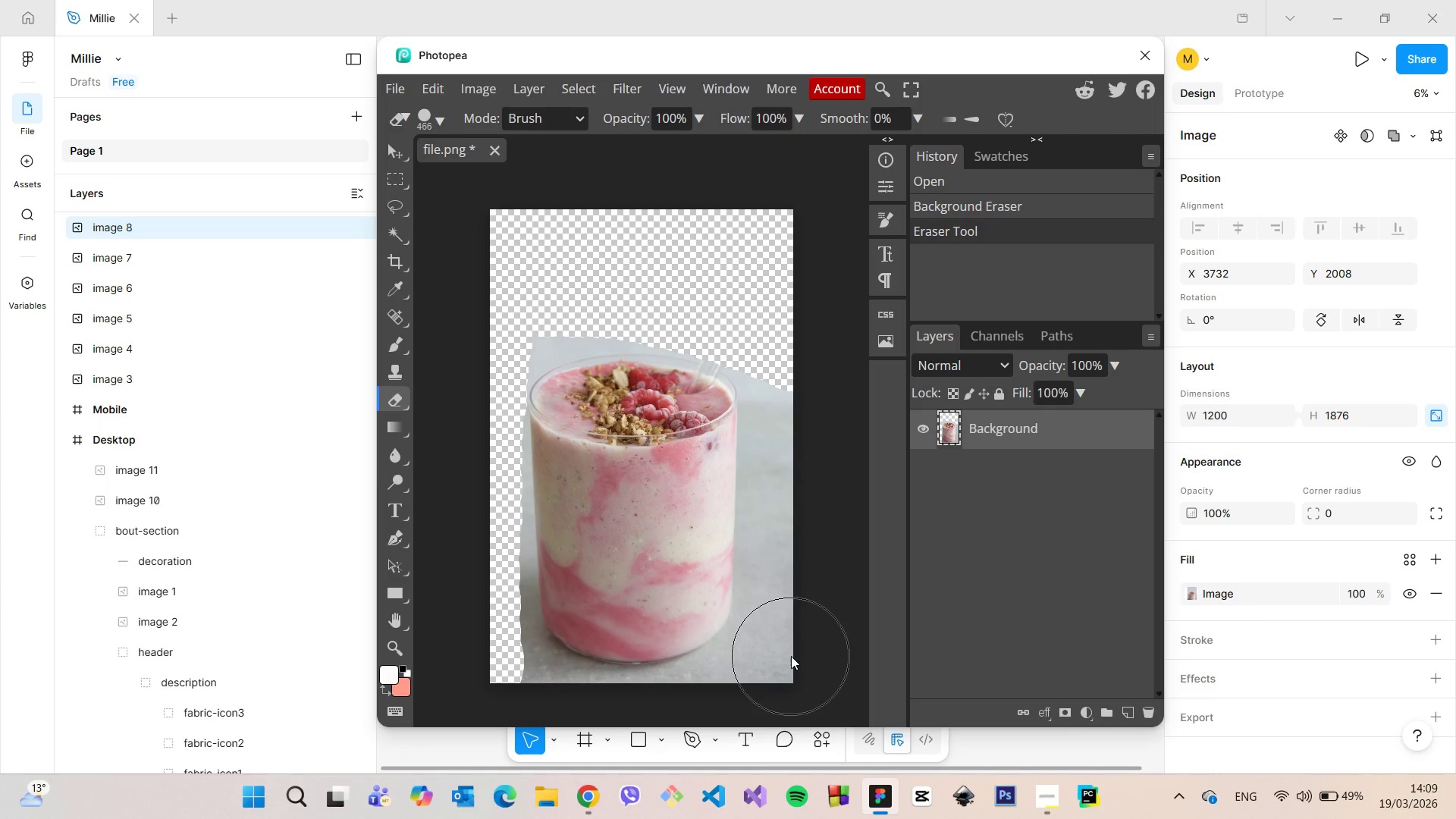 
left_click_drag(start_coordinate=[791, 656], to_coordinate=[755, 279])
 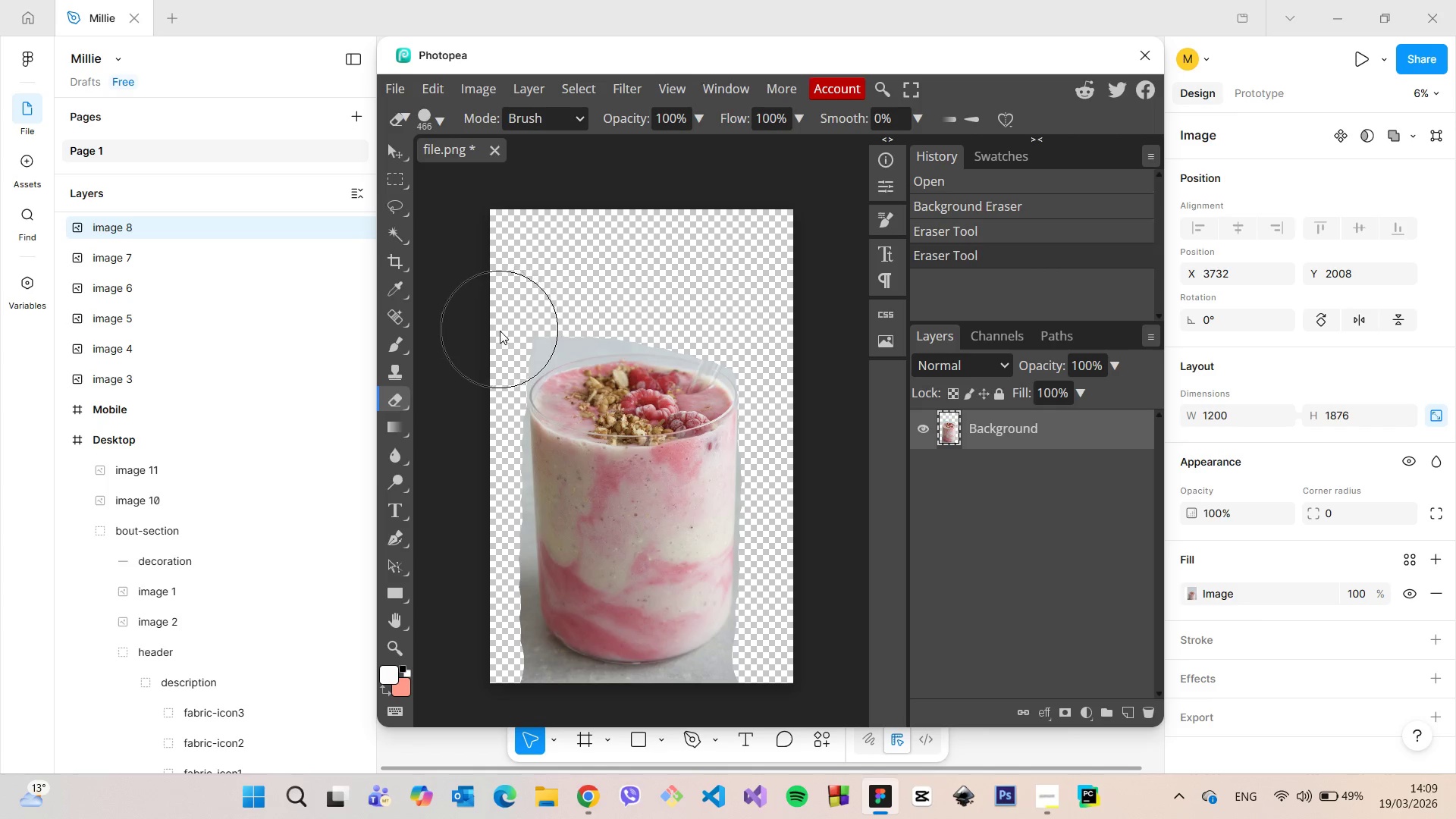 
left_click_drag(start_coordinate=[499, 331], to_coordinate=[778, 313])
 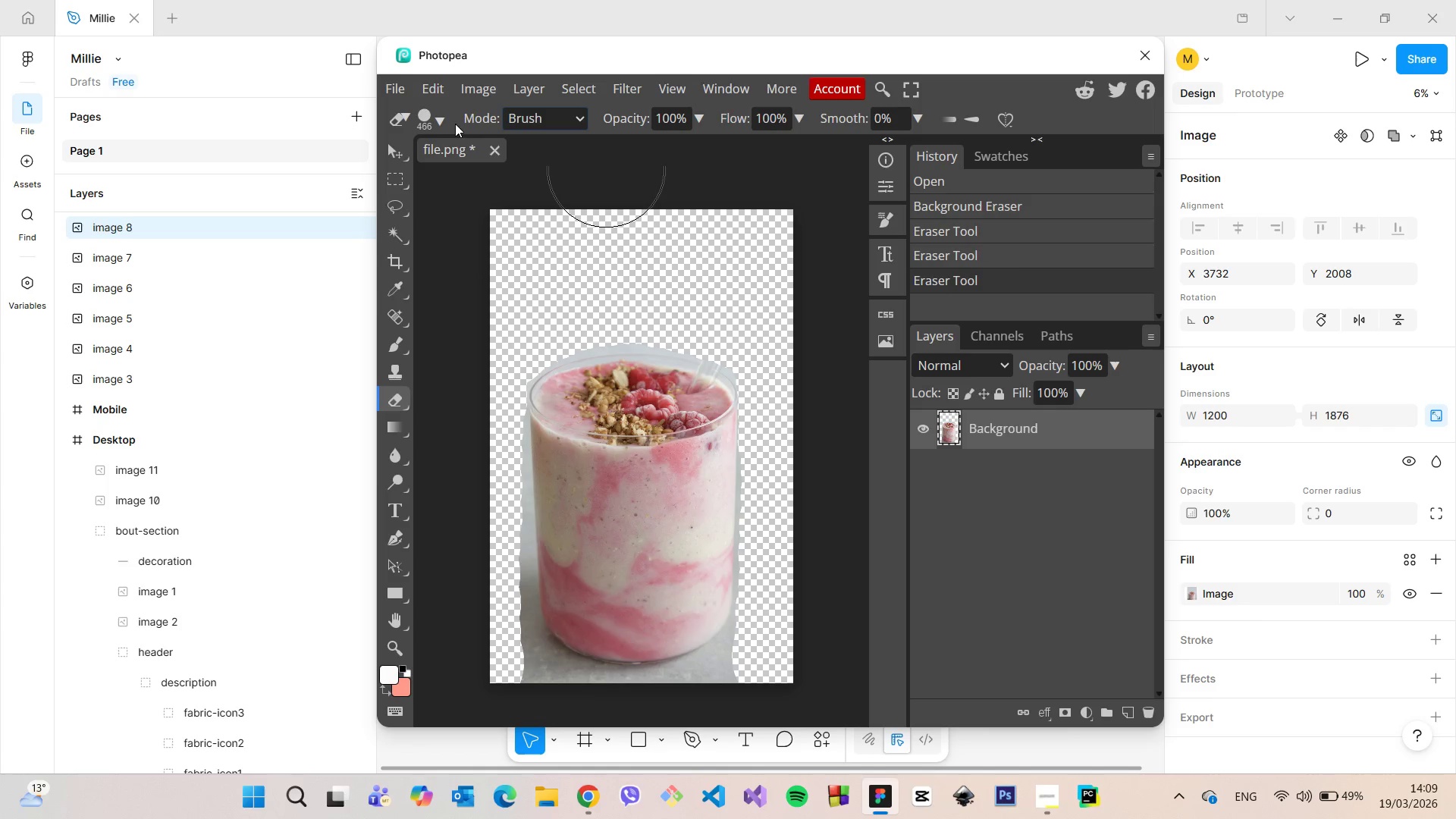 
left_click([447, 121])
 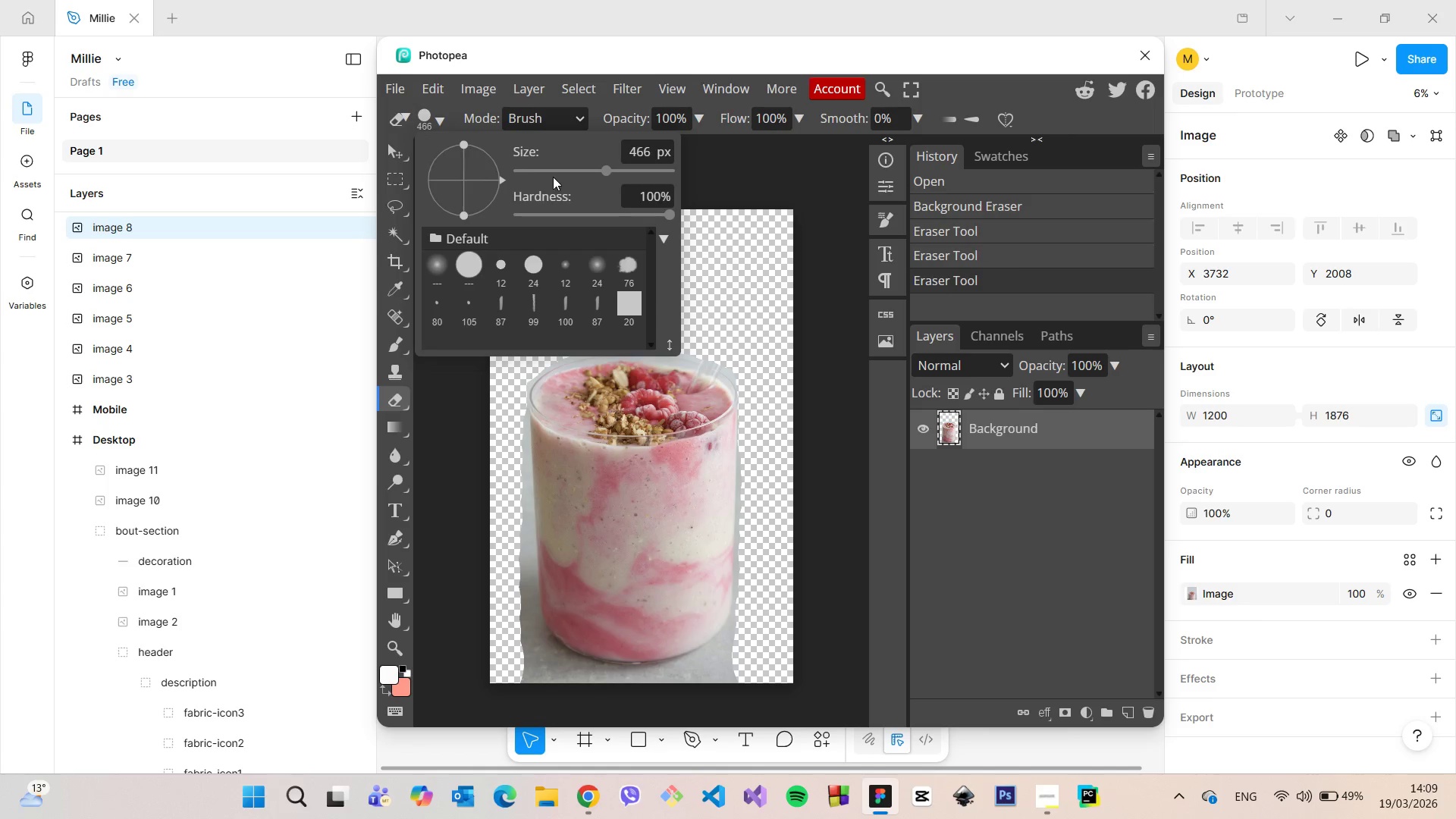 
left_click([556, 176])
 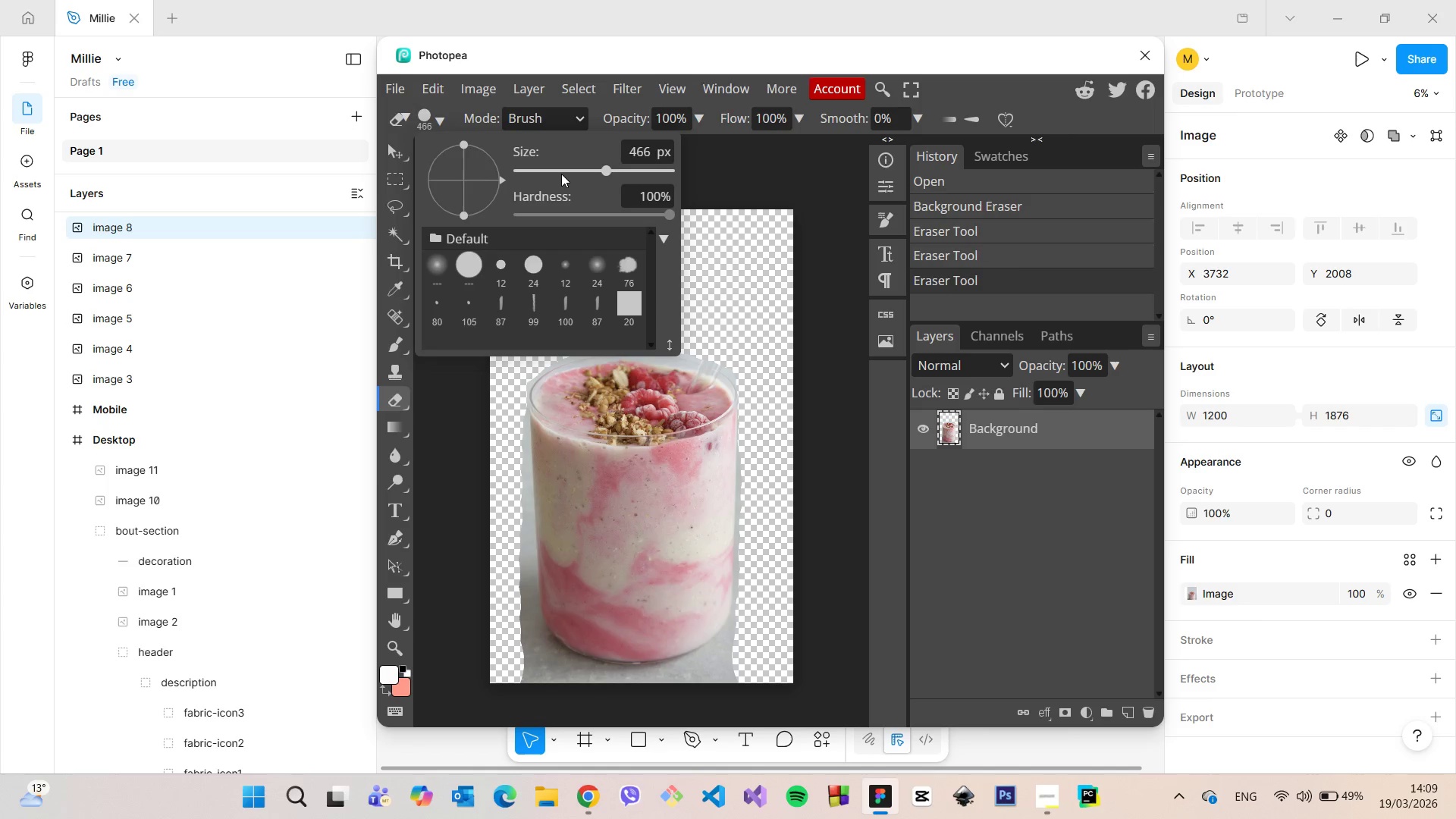 
left_click([561, 174])
 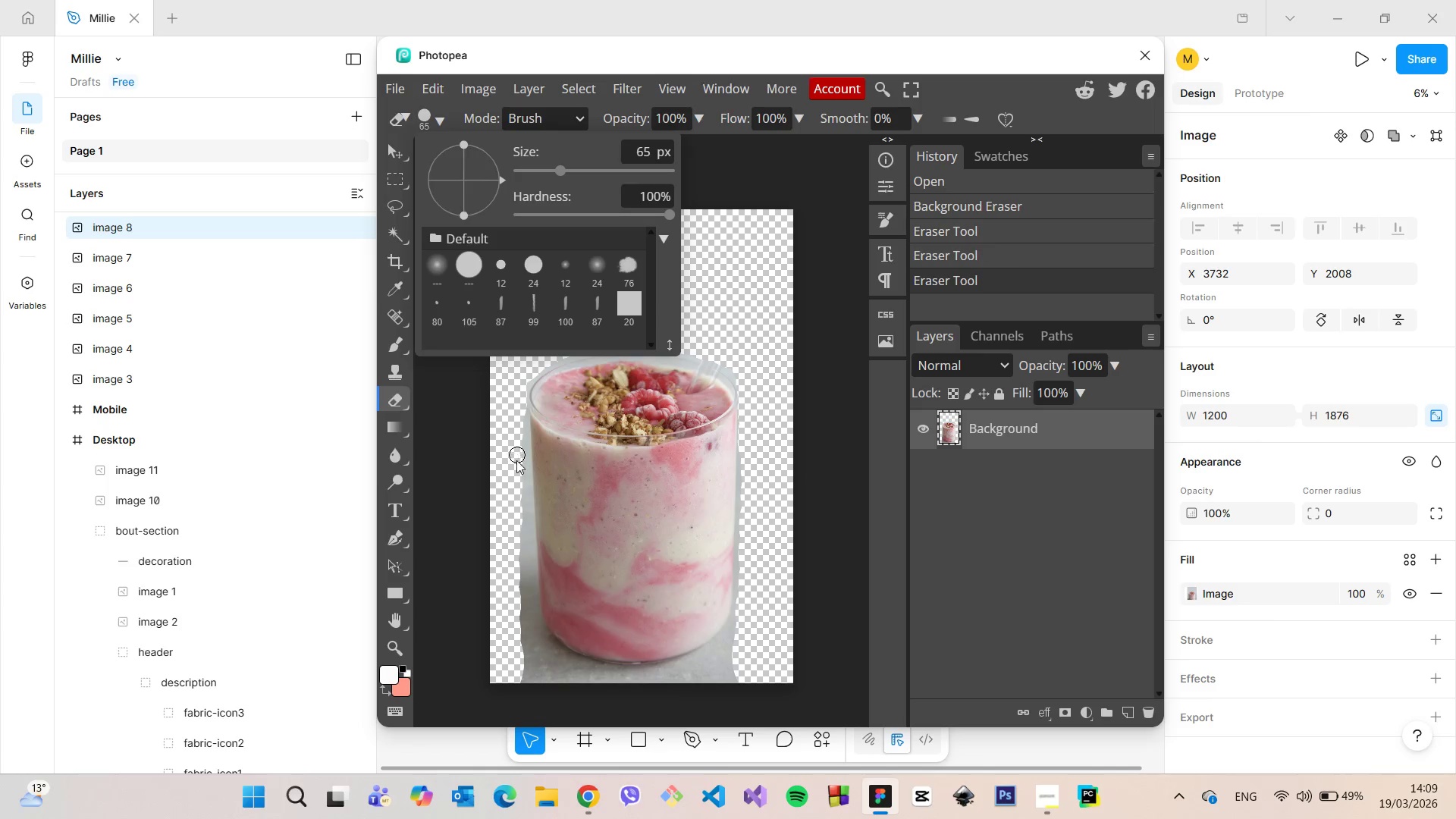 
left_click_drag(start_coordinate=[513, 627], to_coordinate=[747, 435])
 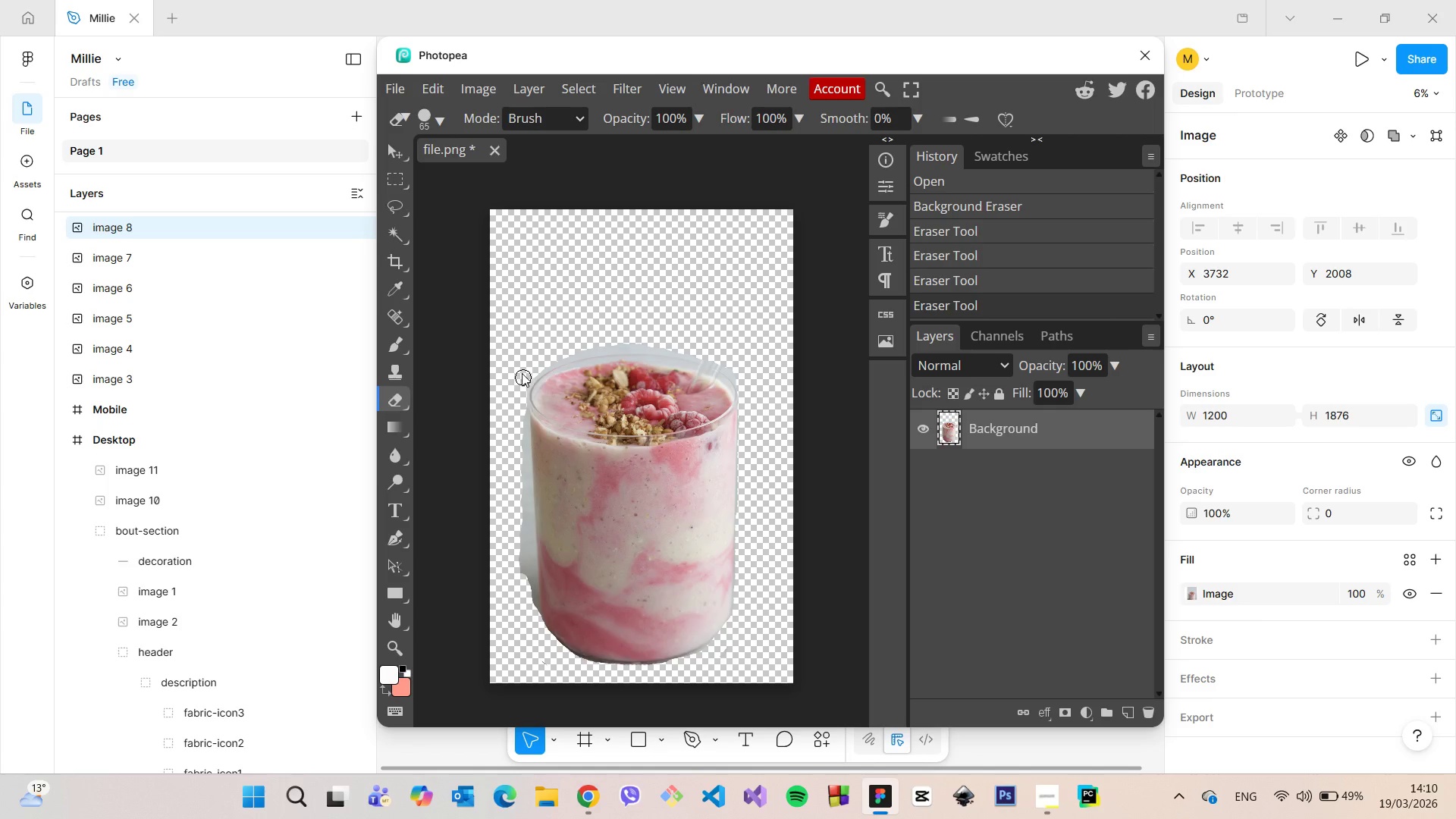 
left_click_drag(start_coordinate=[520, 369], to_coordinate=[683, 679])
 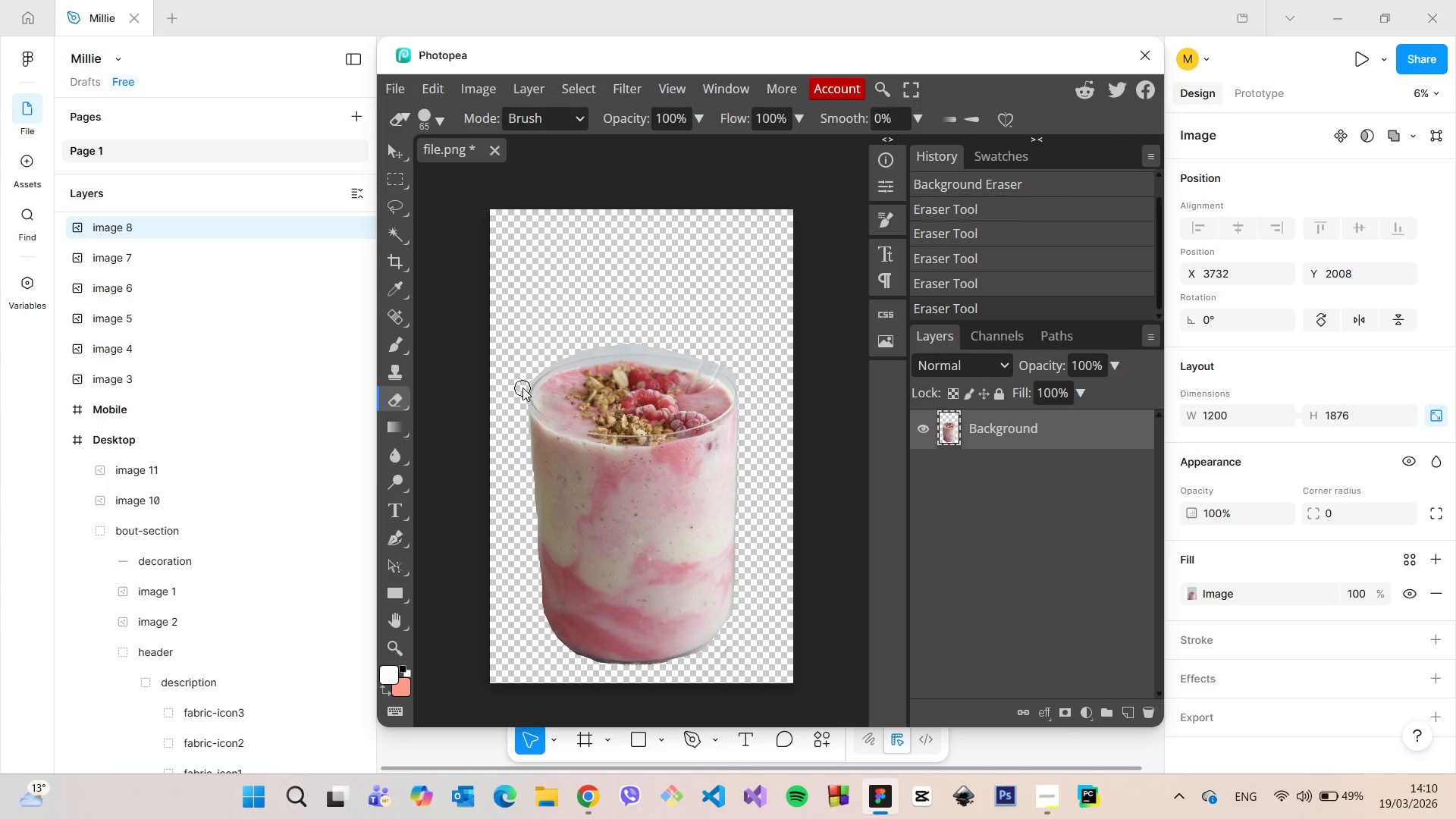 
left_click_drag(start_coordinate=[516, 389], to_coordinate=[510, 407])
 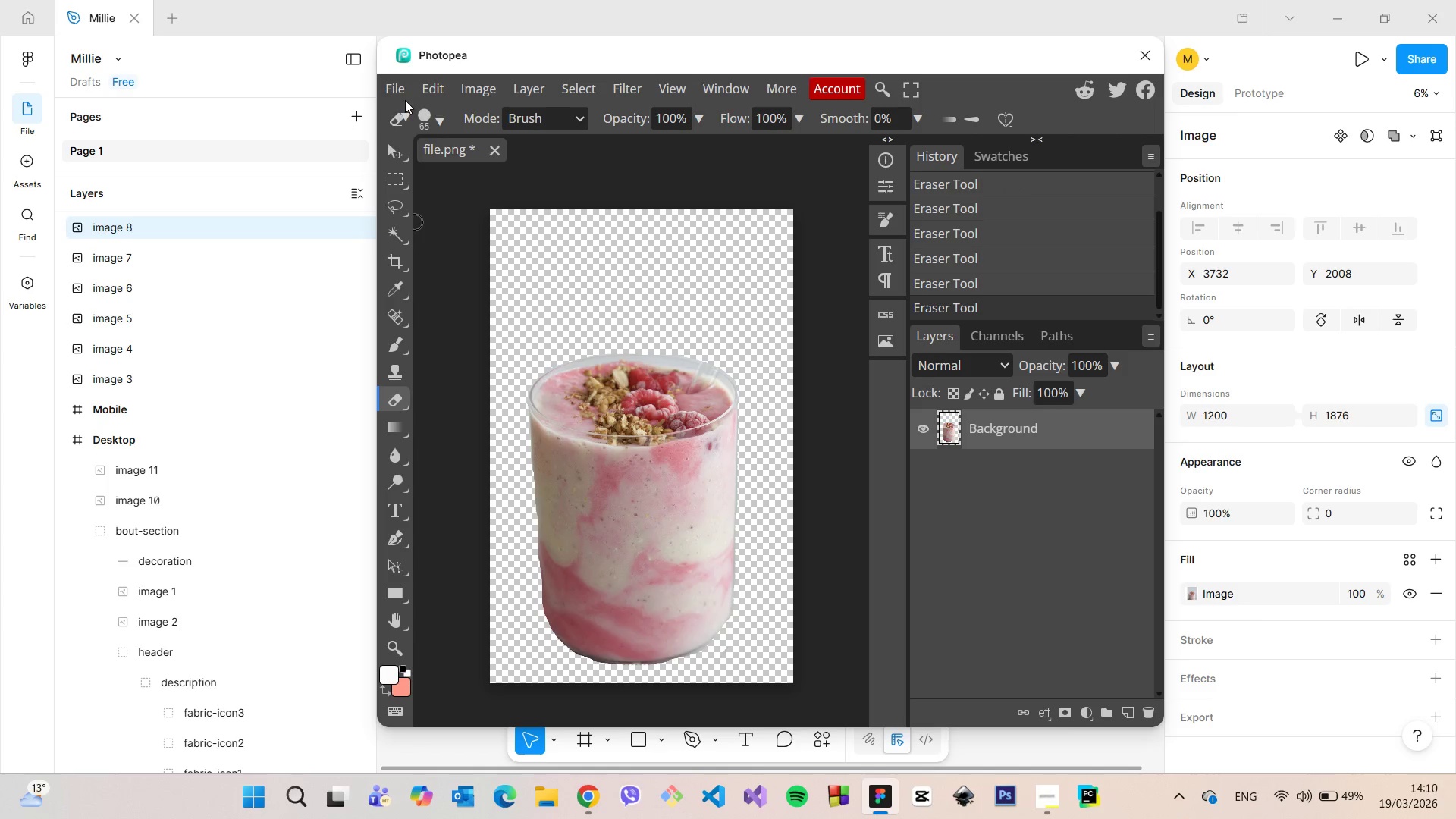 
left_click([401, 92])
 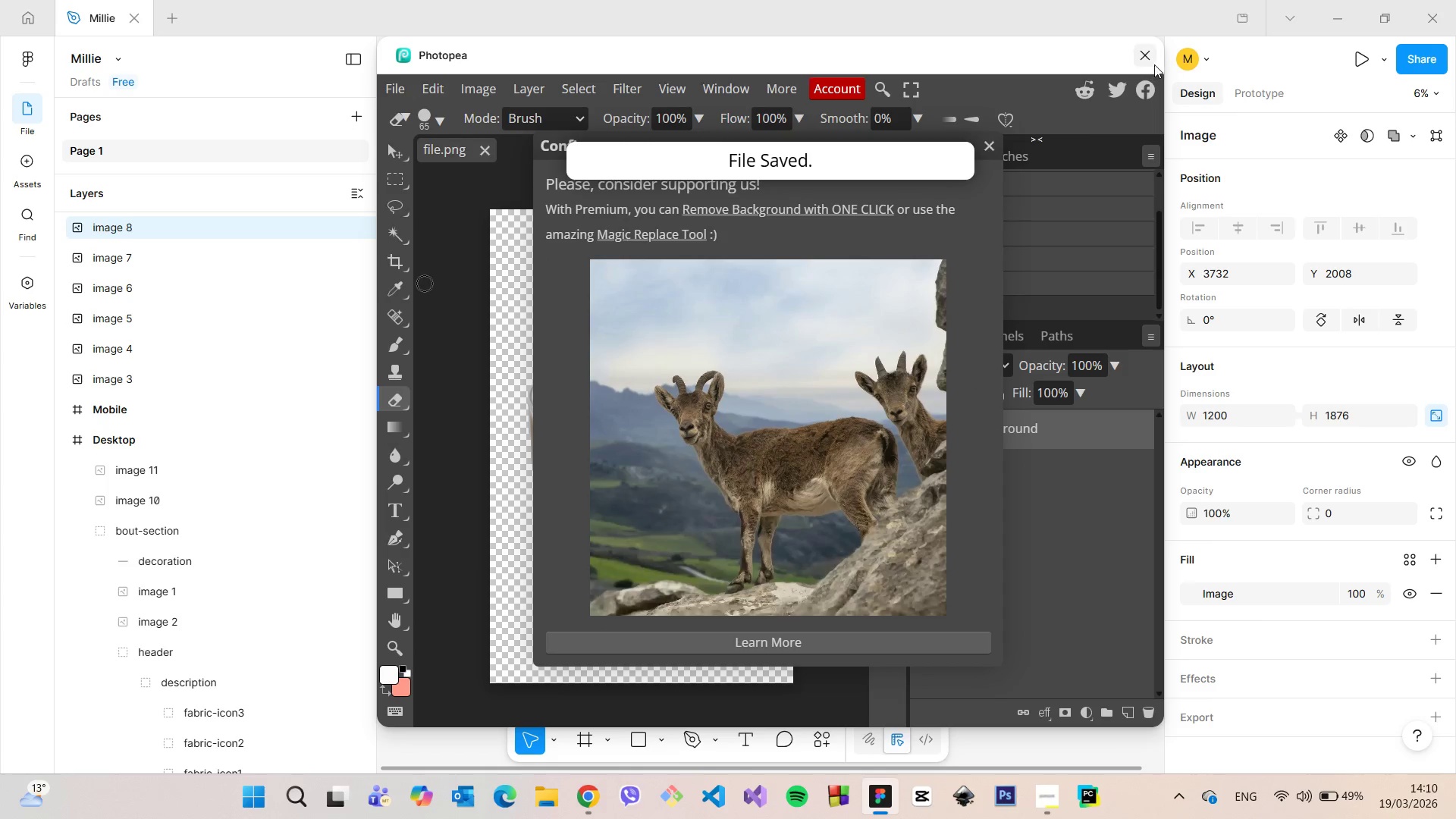 
left_click([1150, 60])
 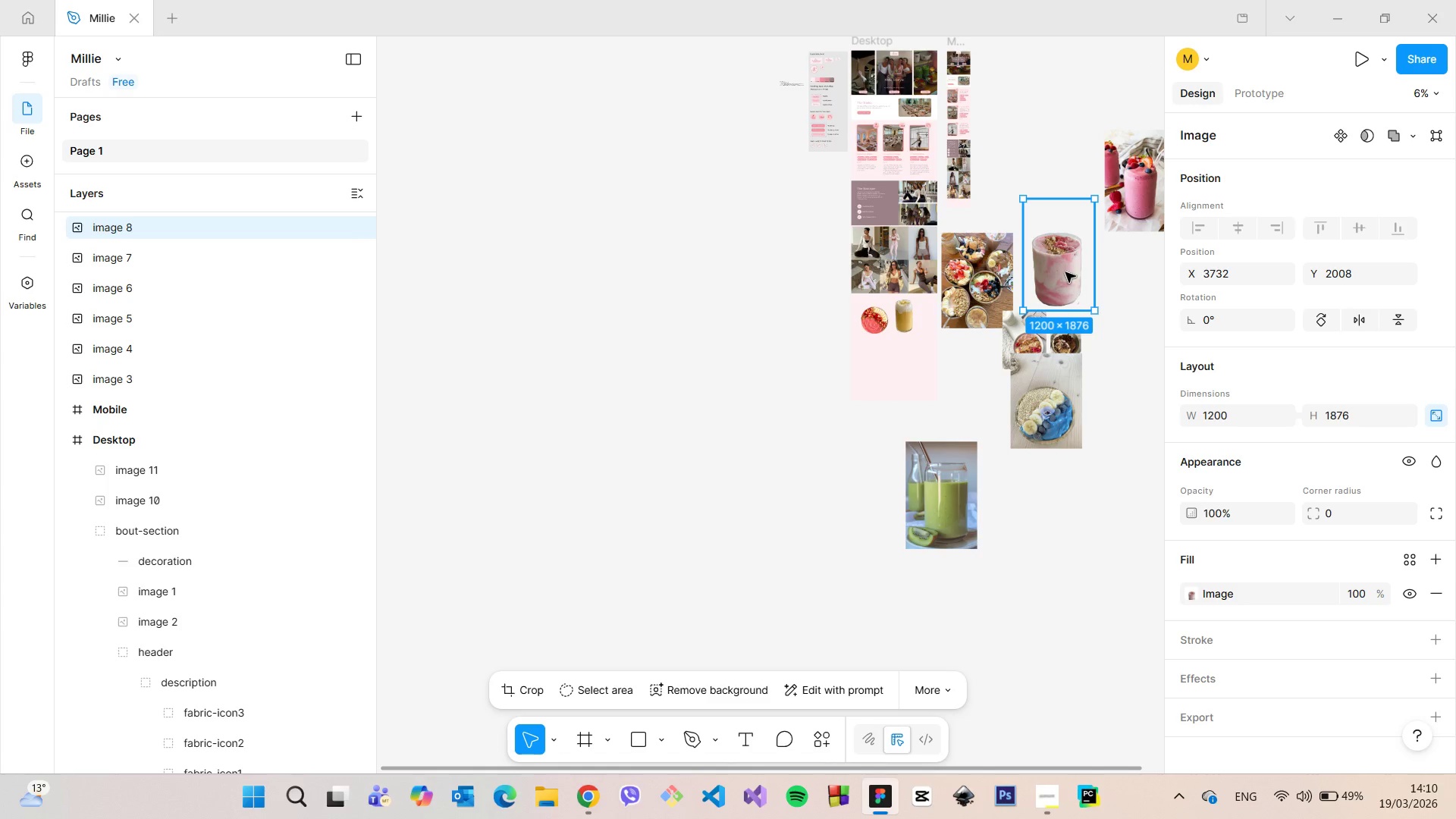 
left_click_drag(start_coordinate=[1065, 272], to_coordinate=[899, 375])
 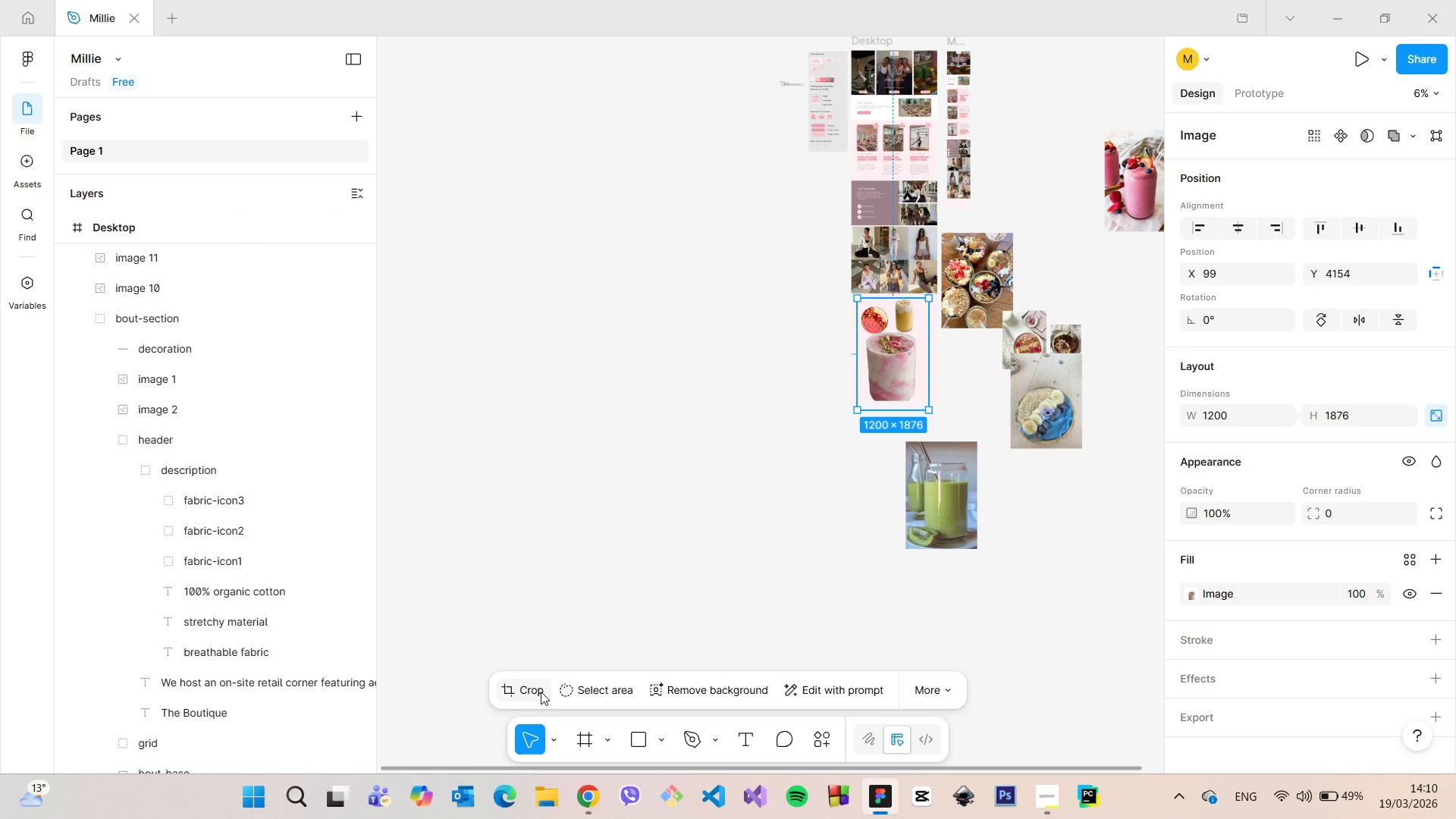 
left_click([538, 693])
 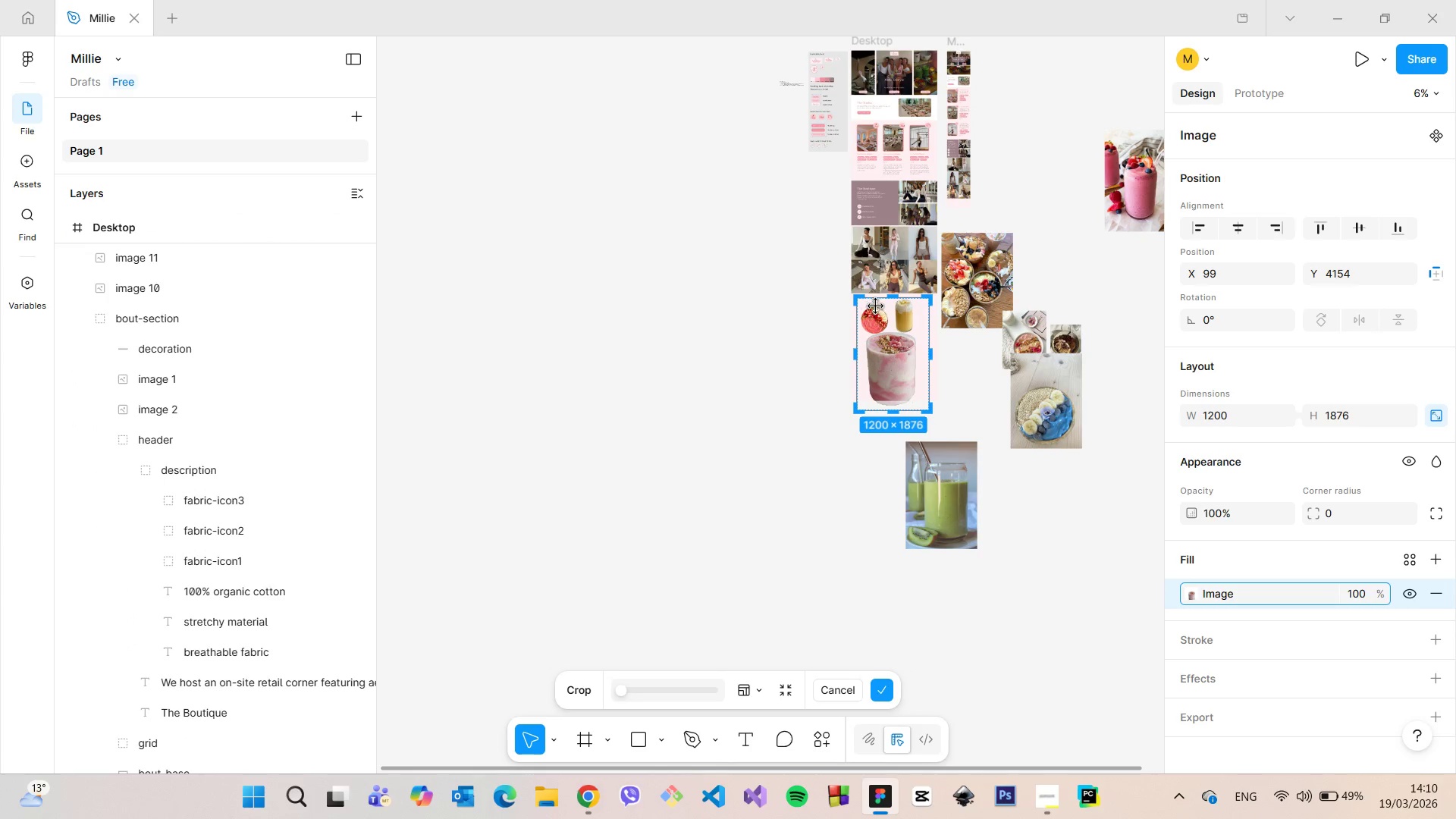 
scroll: coordinate [888, 302], scroll_direction: up, amount: 7.0
 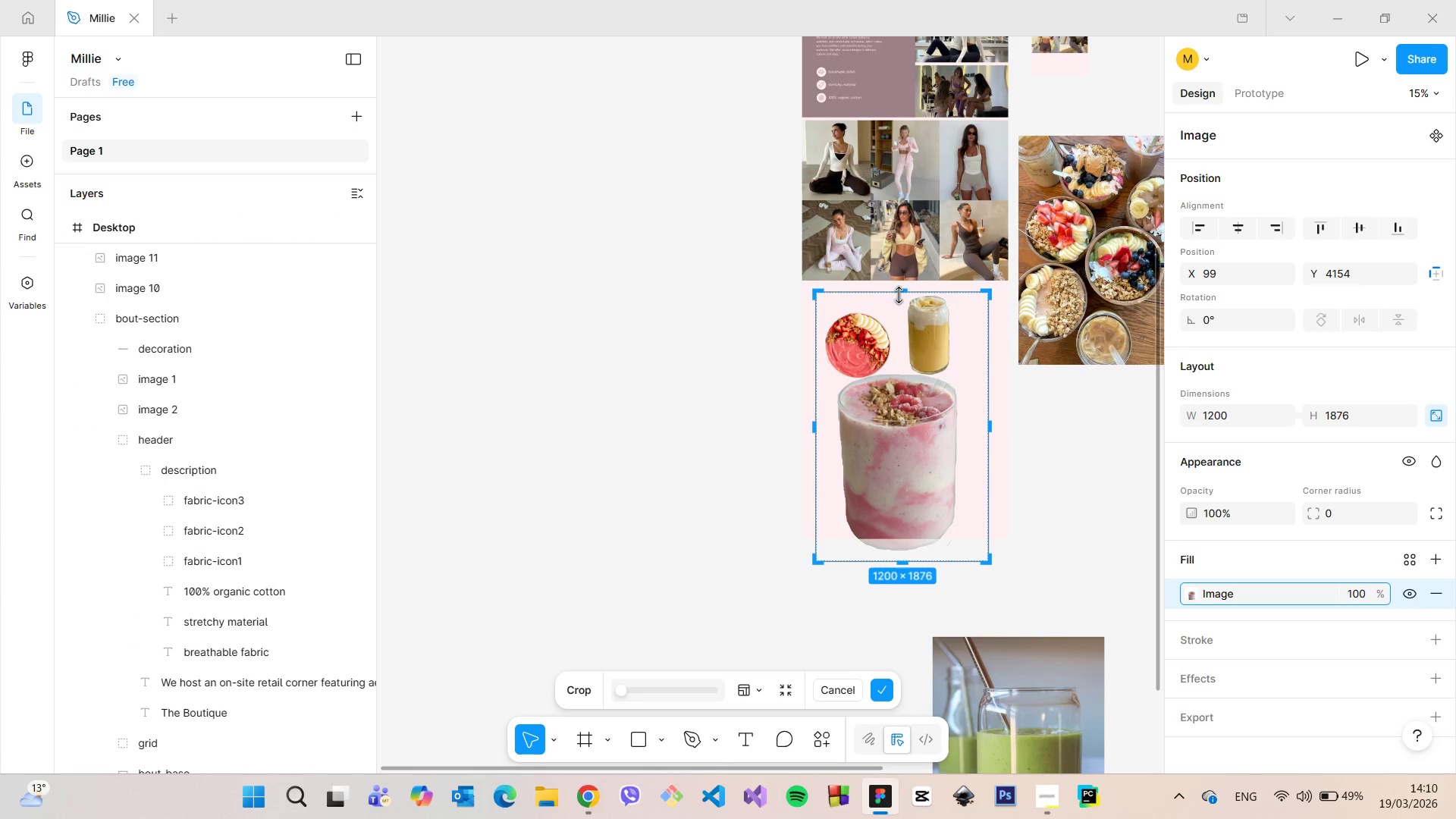 
left_click_drag(start_coordinate=[899, 295], to_coordinate=[896, 366])
 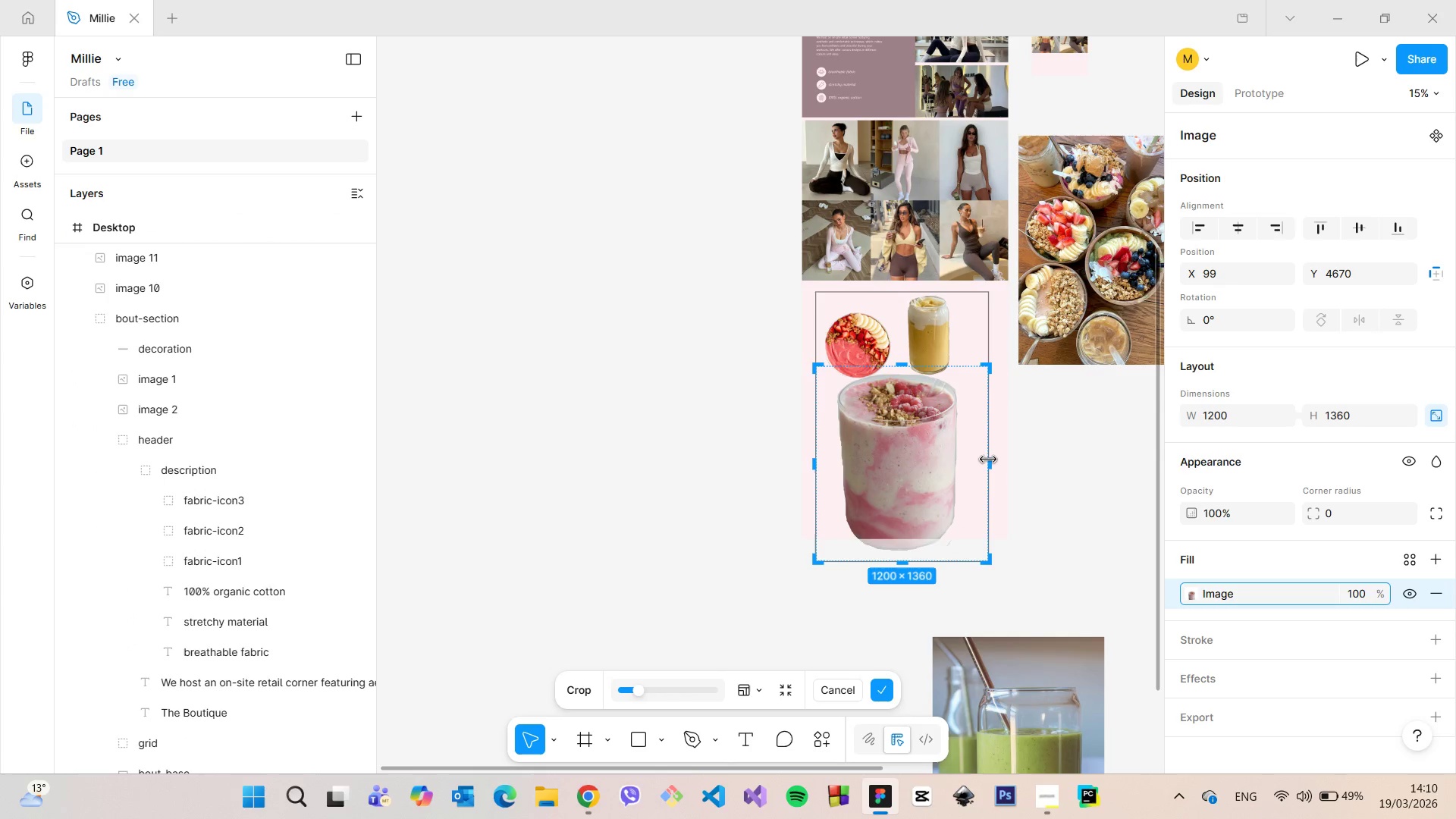 
left_click_drag(start_coordinate=[988, 460], to_coordinate=[968, 455])
 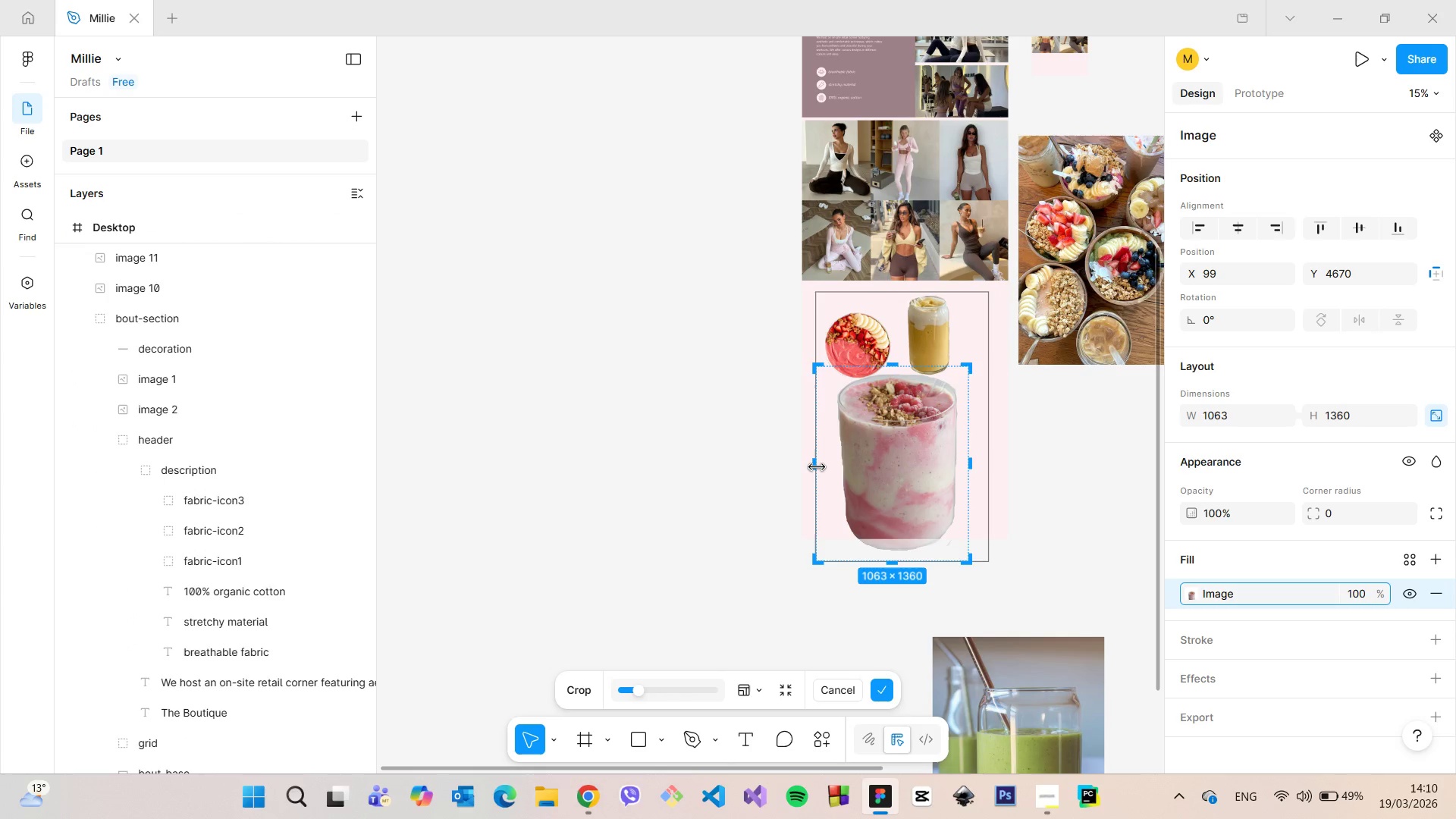 
left_click_drag(start_coordinate=[817, 466], to_coordinate=[831, 466])
 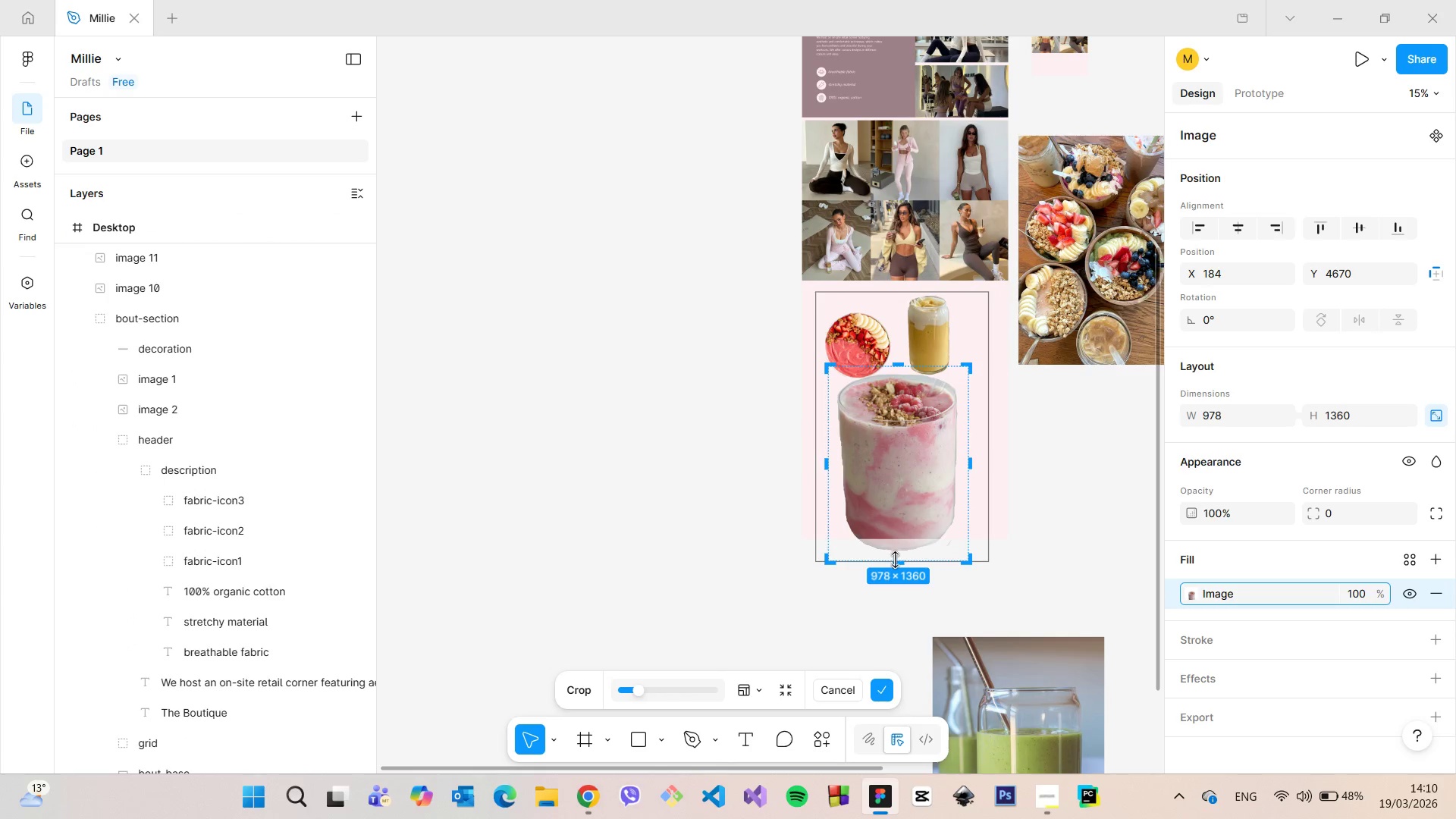 
left_click_drag(start_coordinate=[895, 560], to_coordinate=[898, 554])
 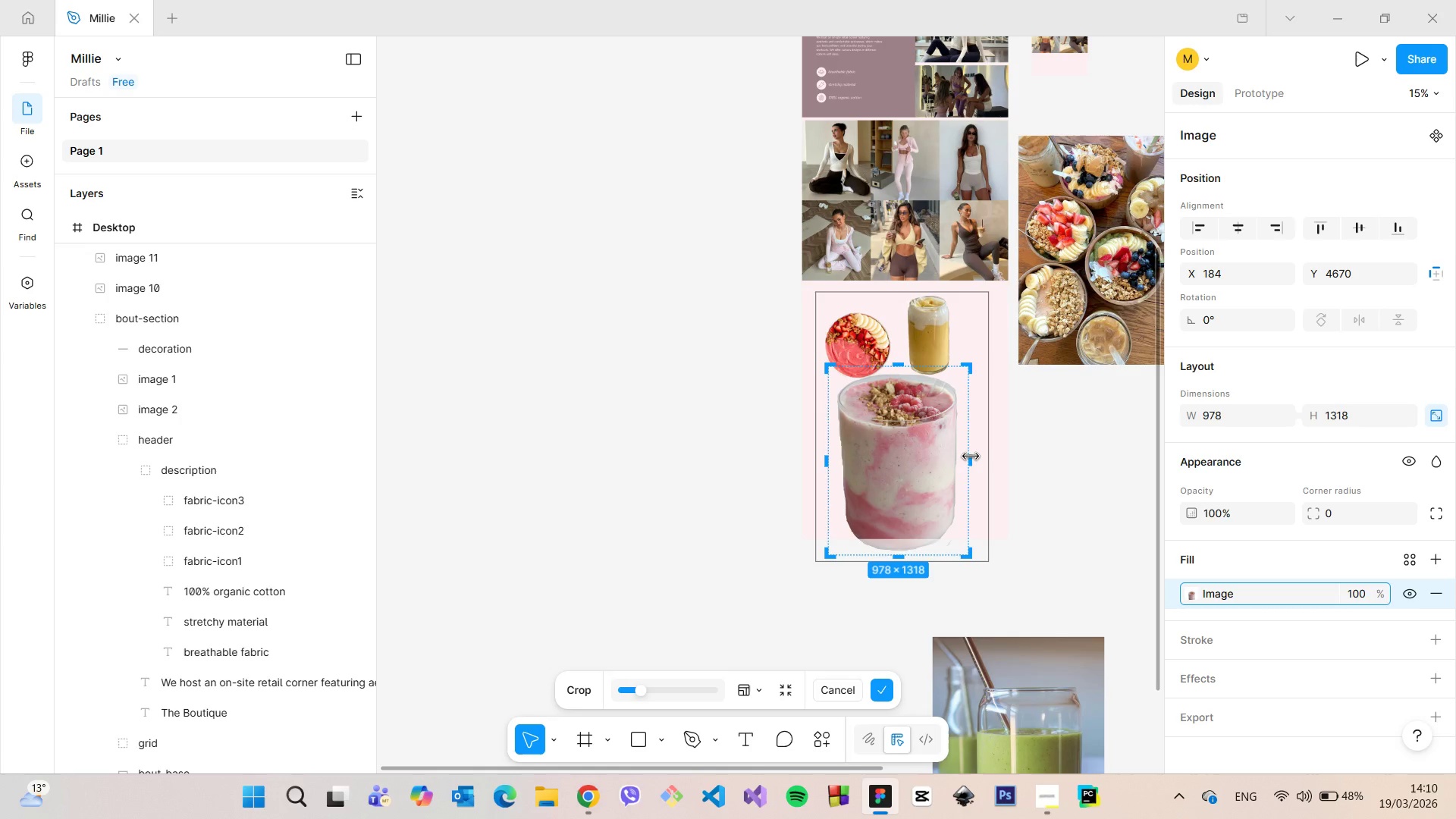 
left_click_drag(start_coordinate=[971, 457], to_coordinate=[964, 456])
 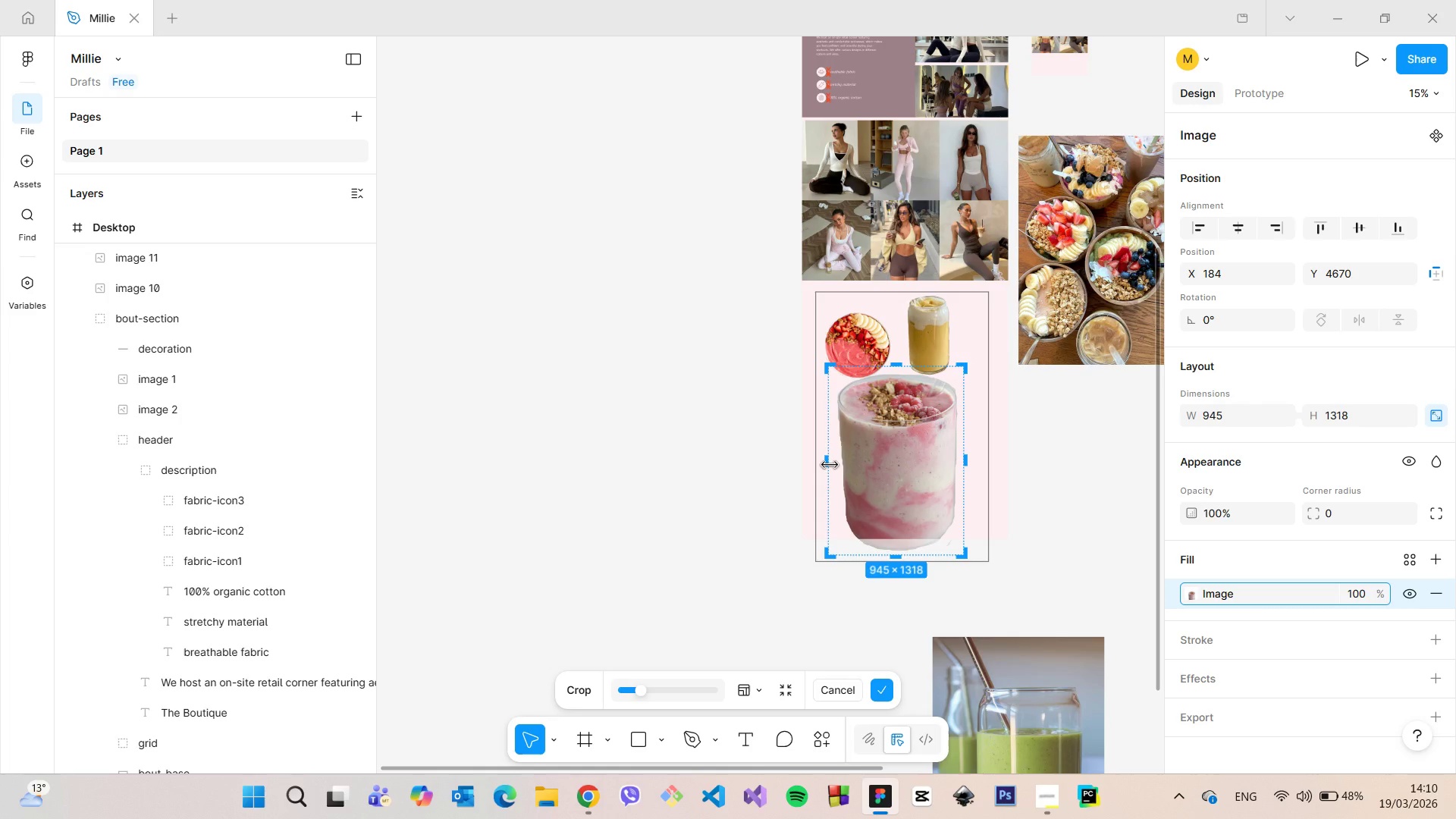 
left_click([681, 434])
 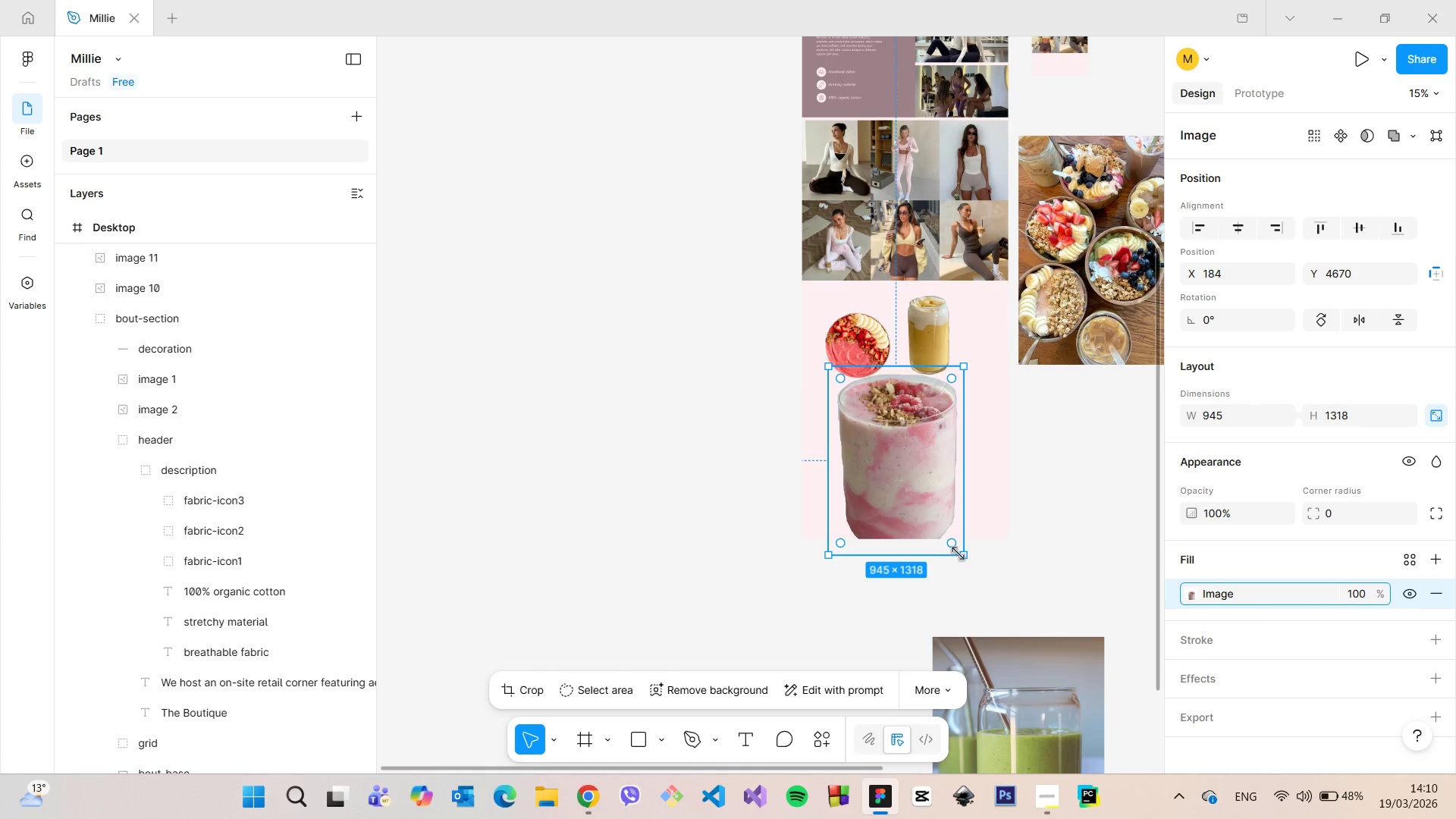 
left_click_drag(start_coordinate=[961, 554], to_coordinate=[911, 492])
 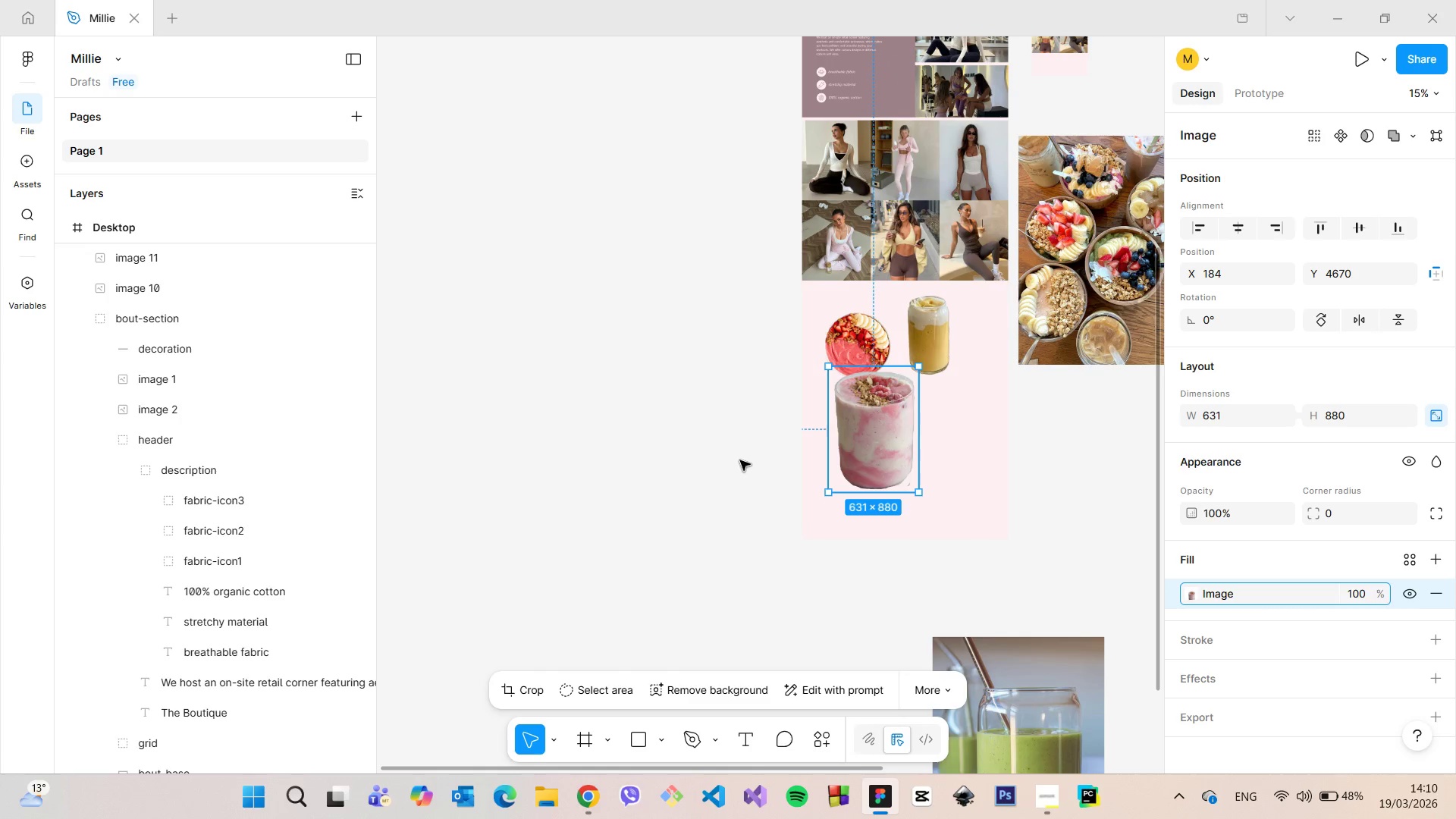 
left_click([740, 460])
 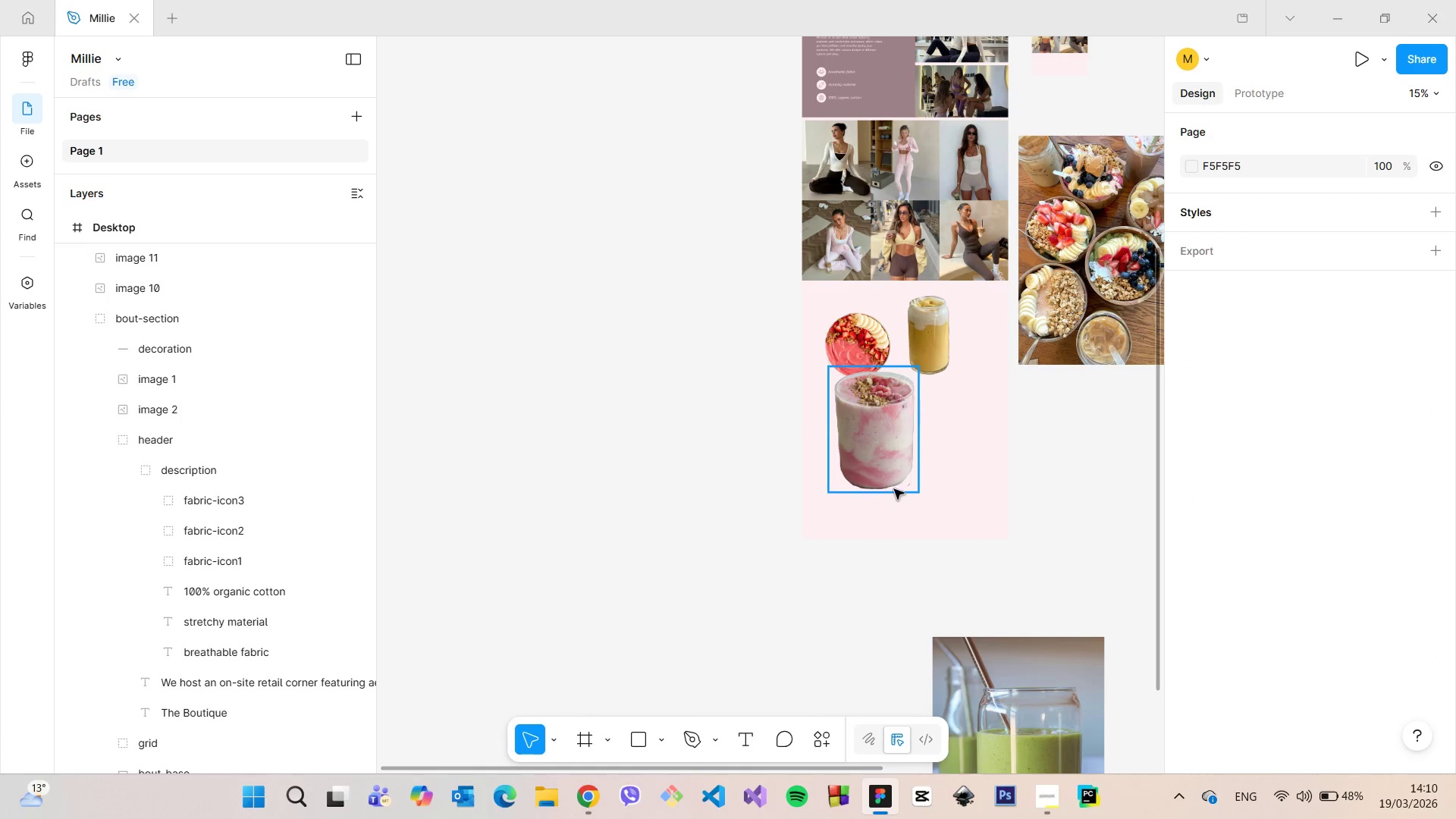 
scroll: coordinate [896, 489], scroll_direction: up, amount: 8.0
 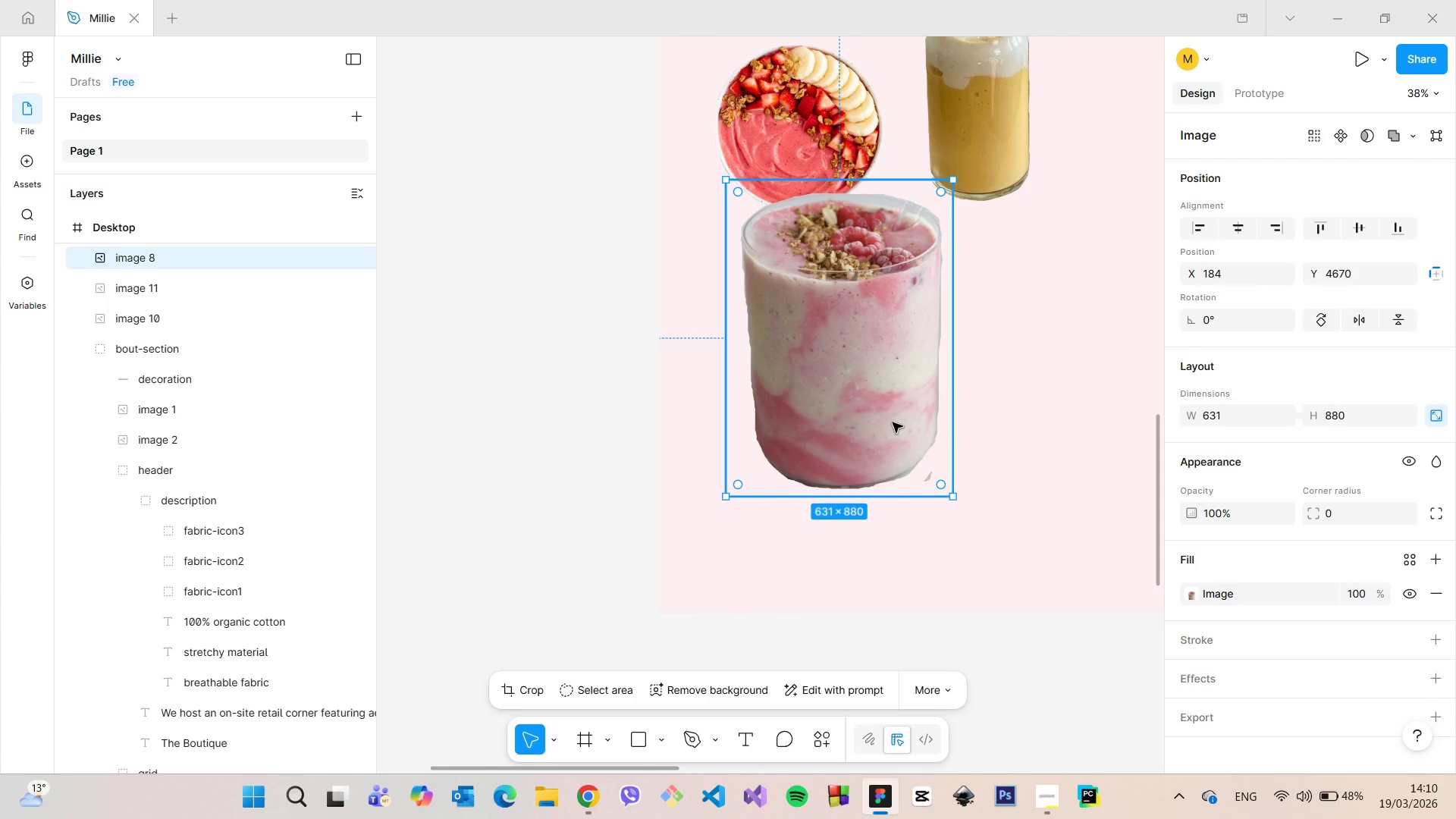 
right_click([893, 422])
 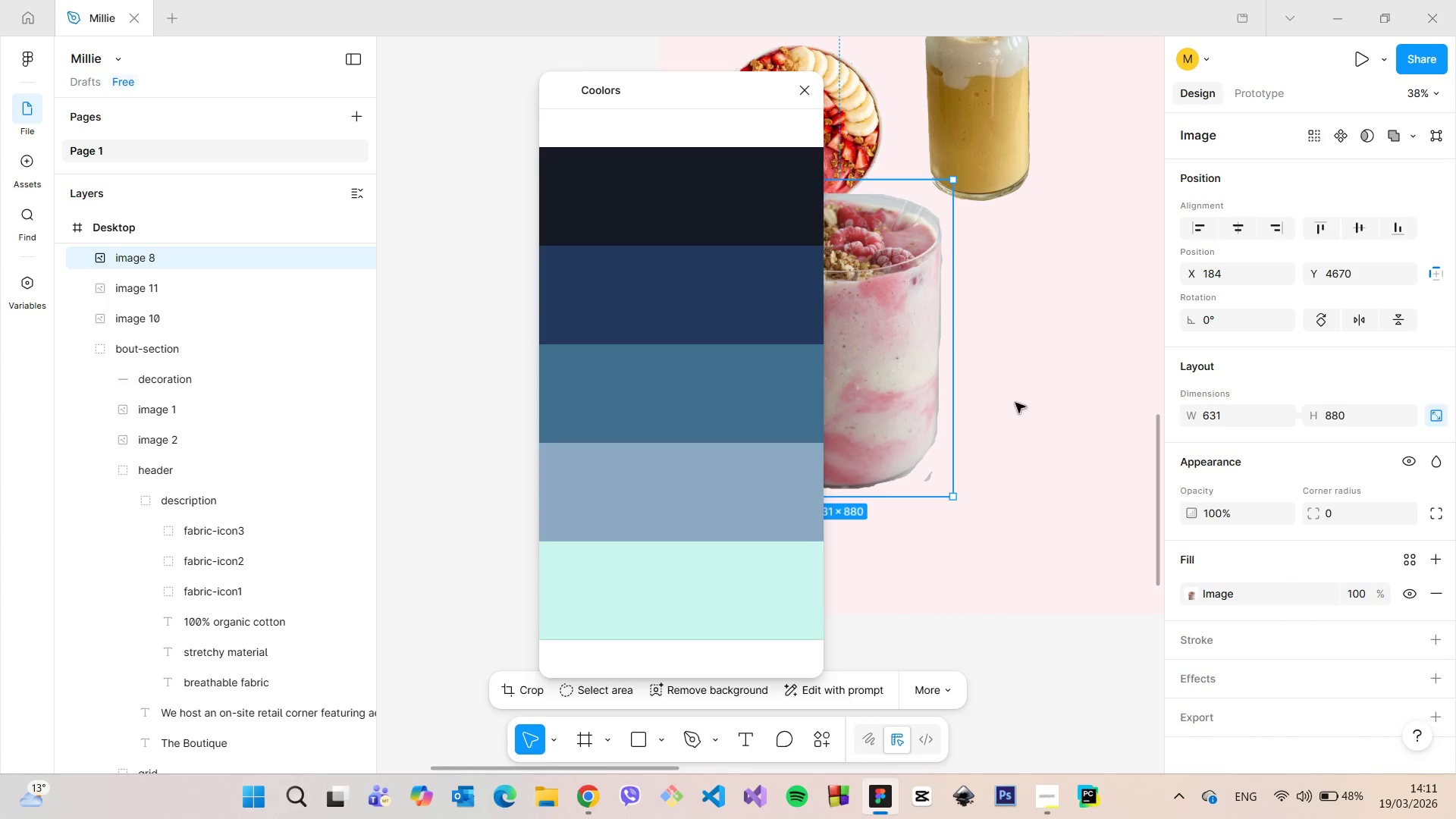 
wait(6.39)
 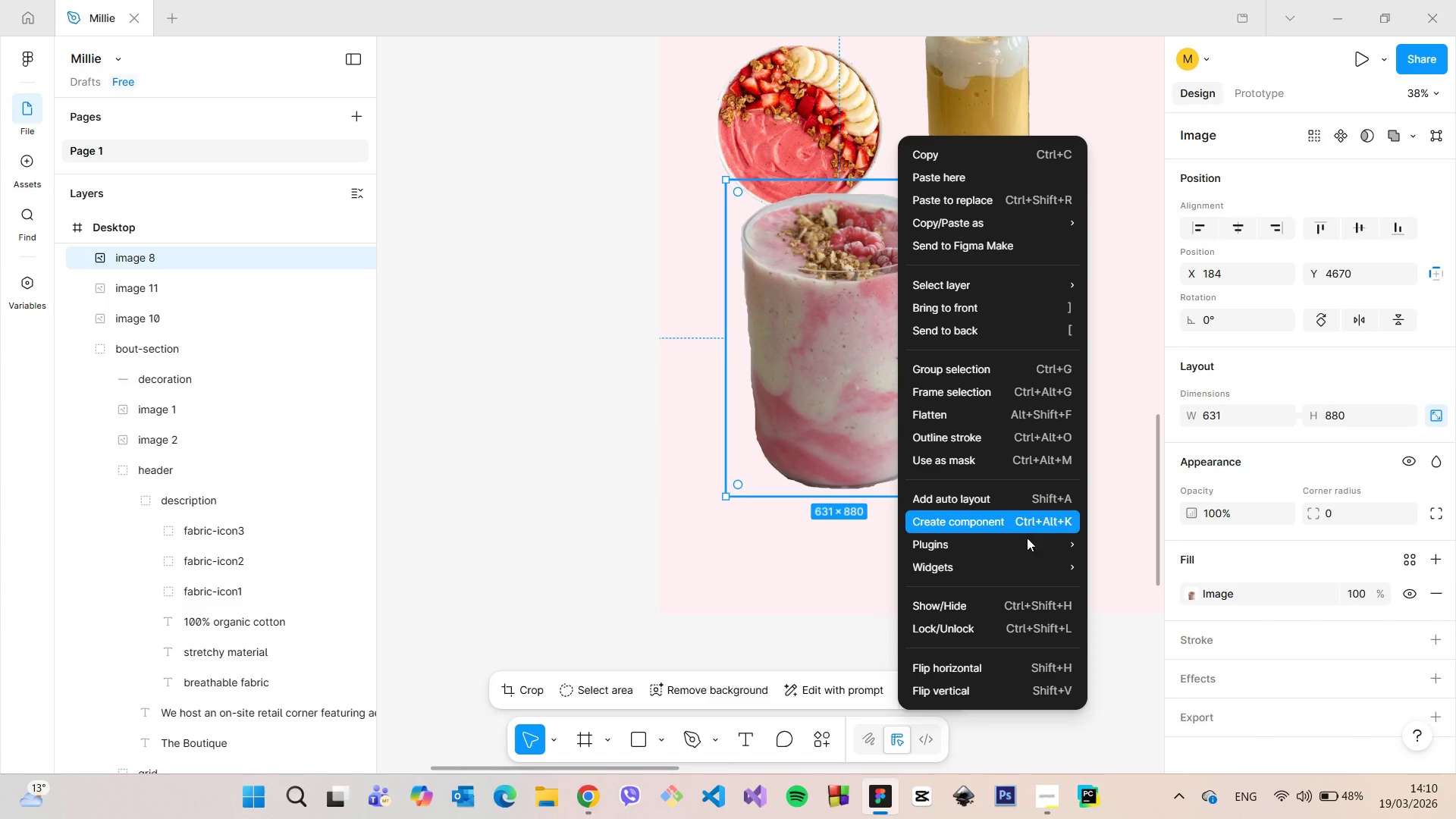 
left_click([799, 97])
 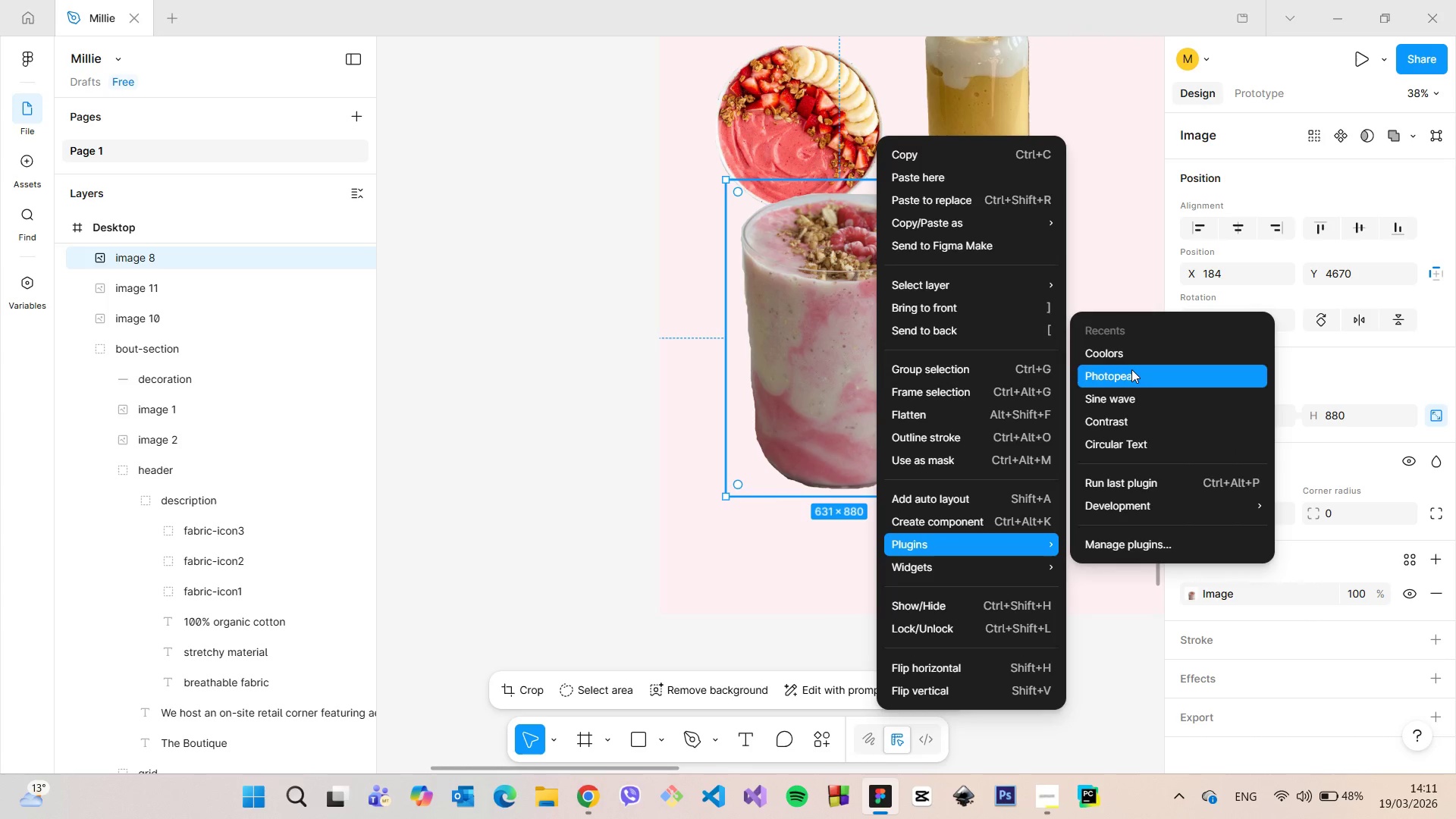 
left_click([1131, 366])
 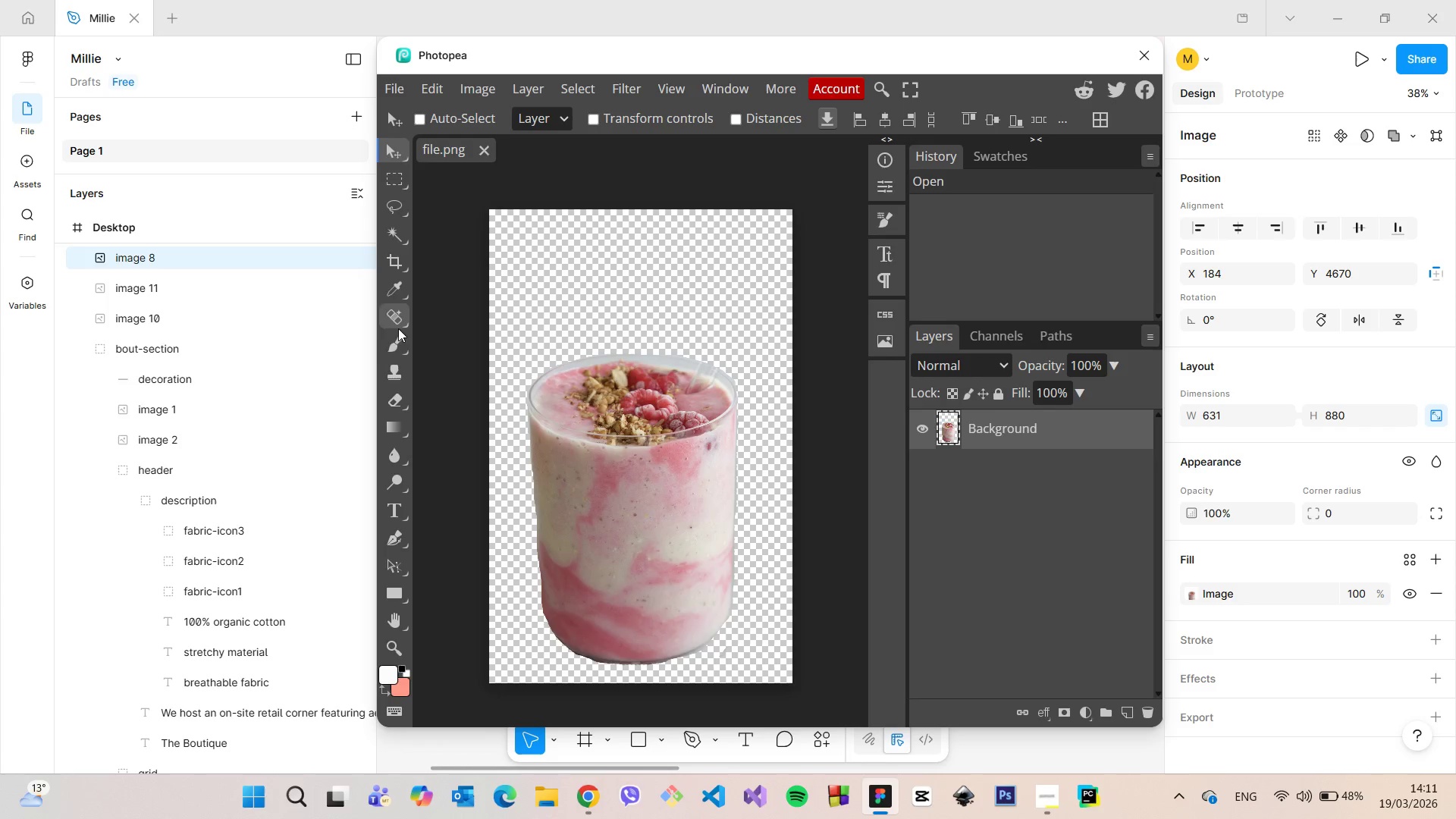 
left_click([400, 393])
 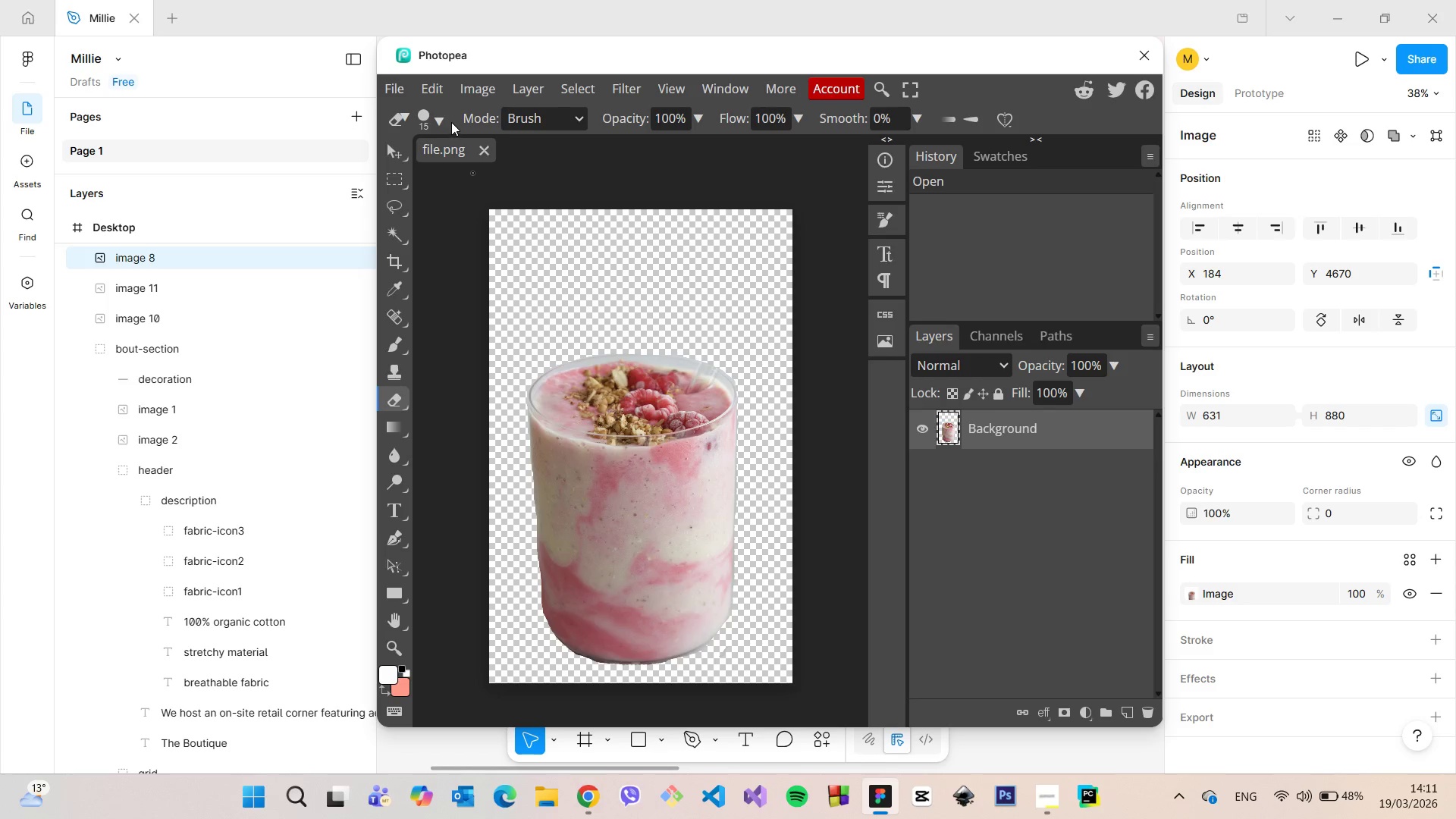 
double_click([442, 122])
 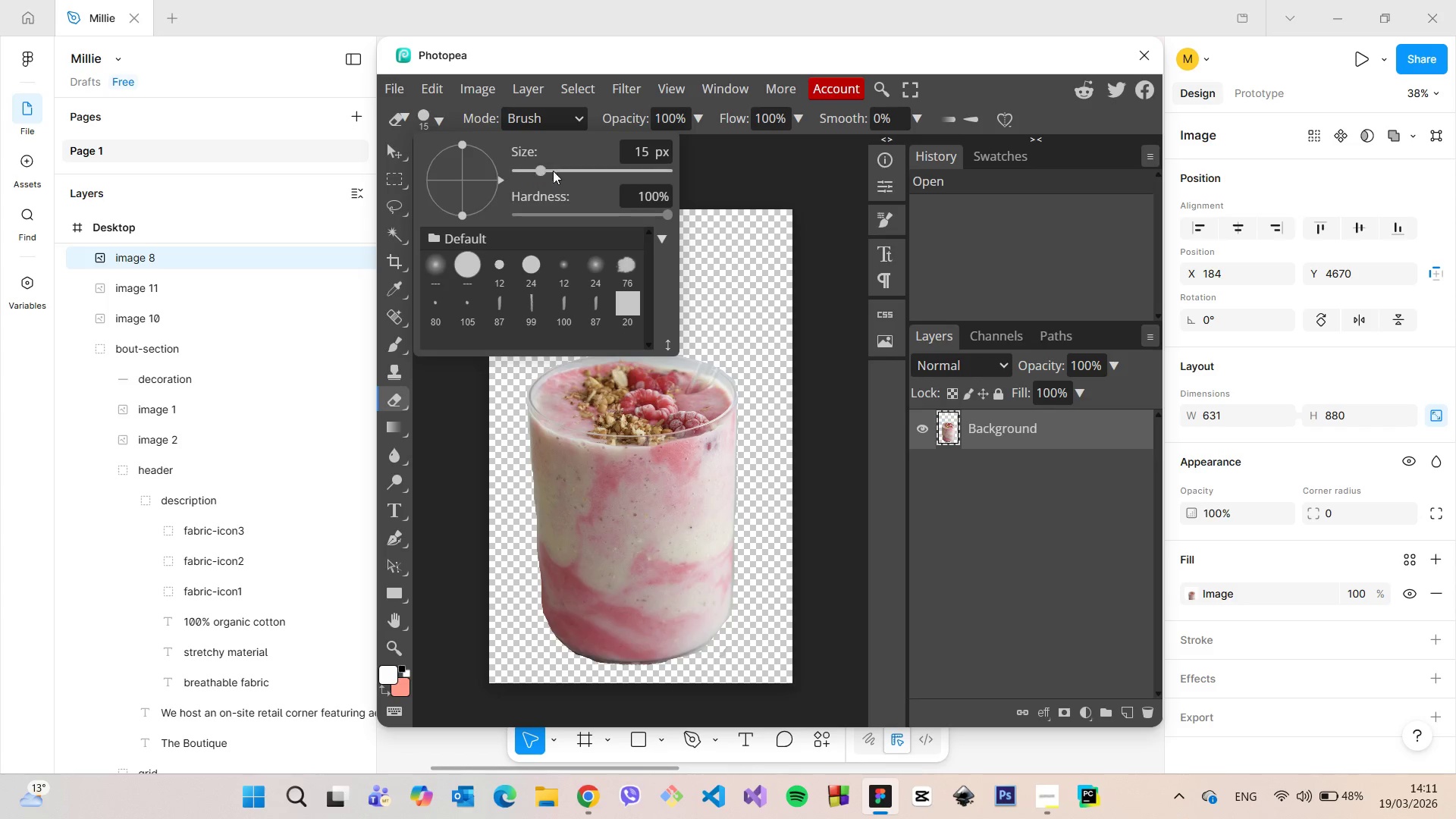 
left_click([557, 170])
 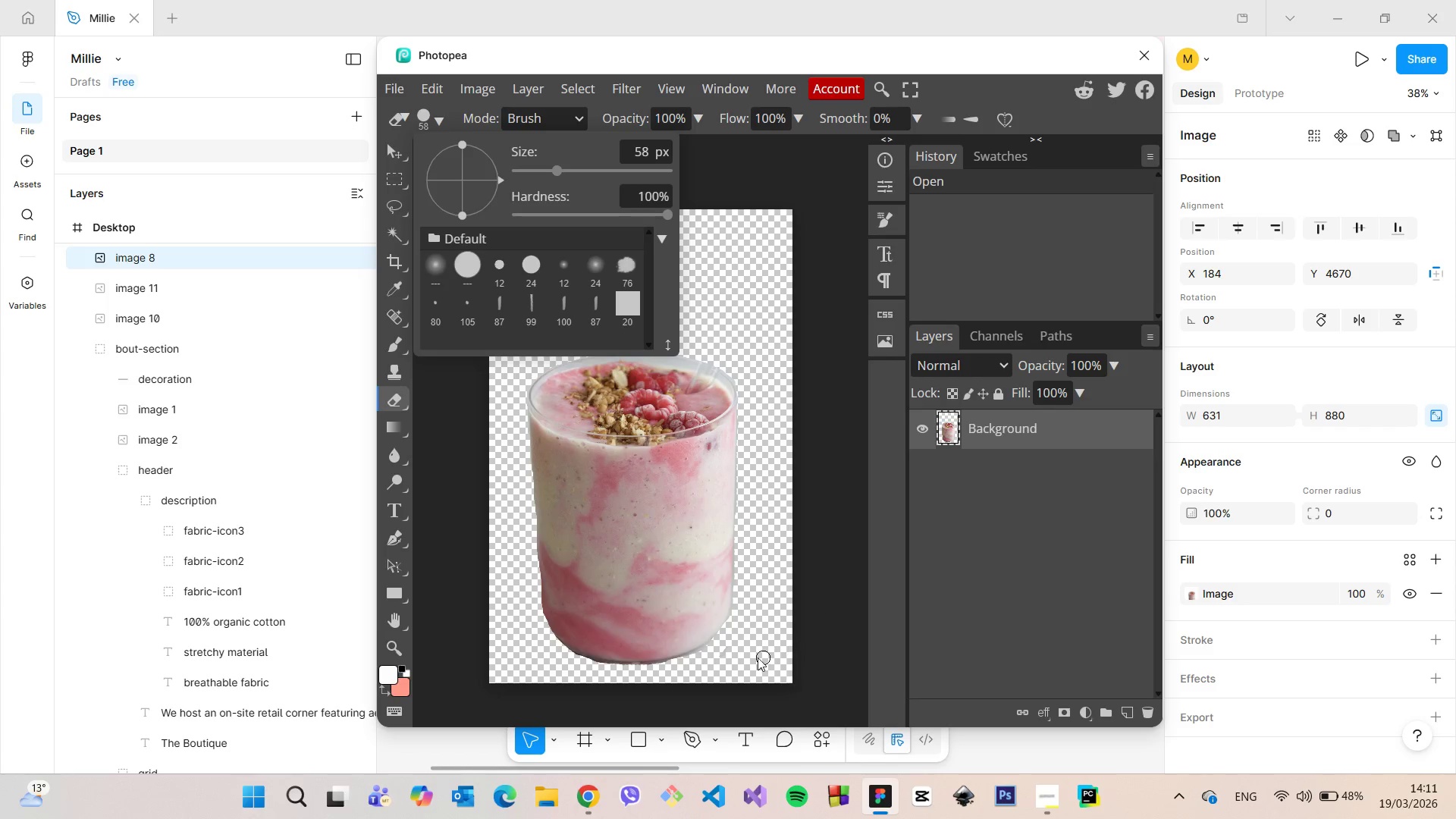 
left_click_drag(start_coordinate=[758, 657], to_coordinate=[724, 660])
 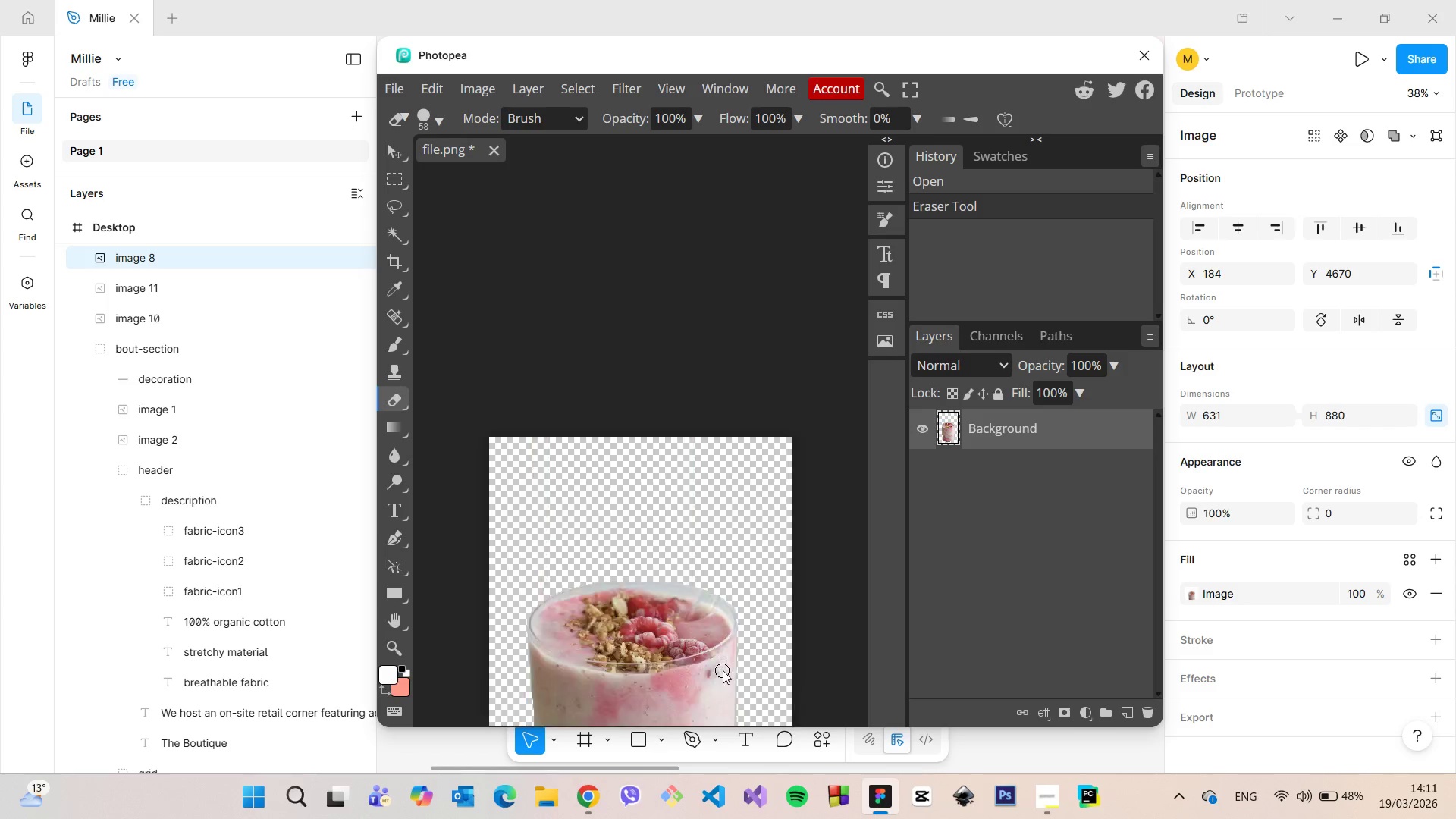 
hold_key(key=AltLeft, duration=0.69)
 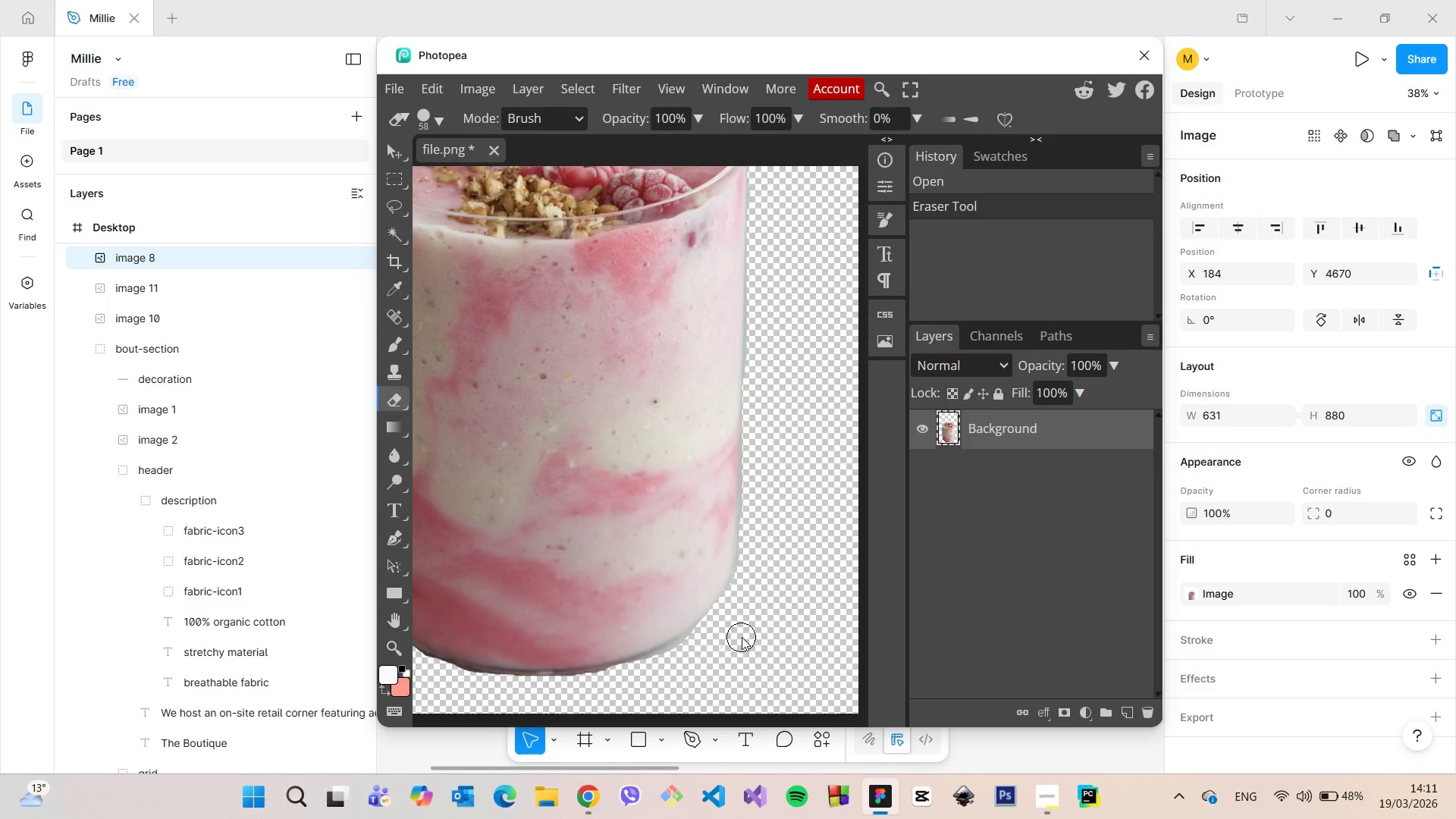 
scroll: coordinate [728, 680], scroll_direction: none, amount: 0.0
 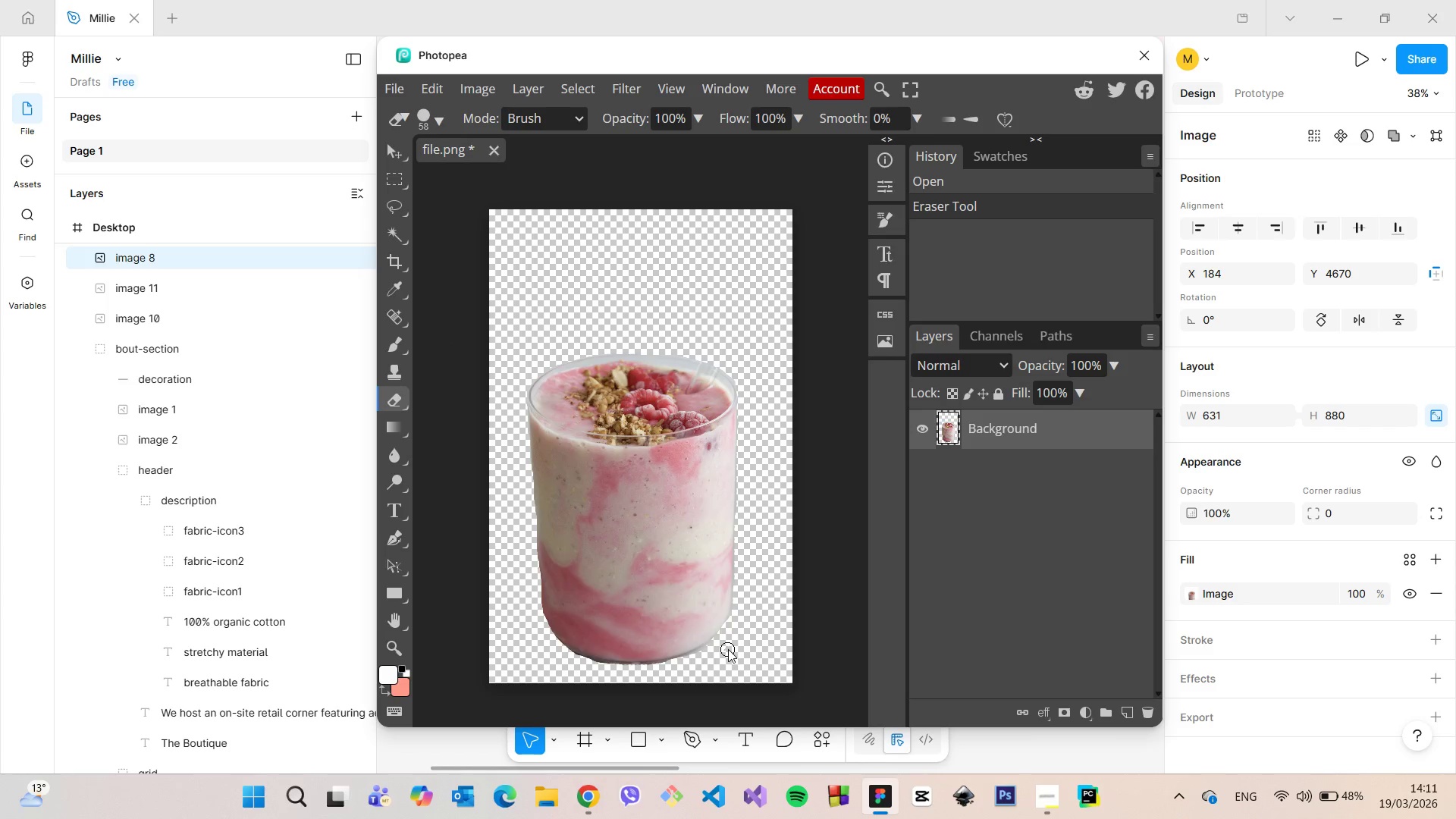 
left_click_drag(start_coordinate=[758, 649], to_coordinate=[635, 704])
 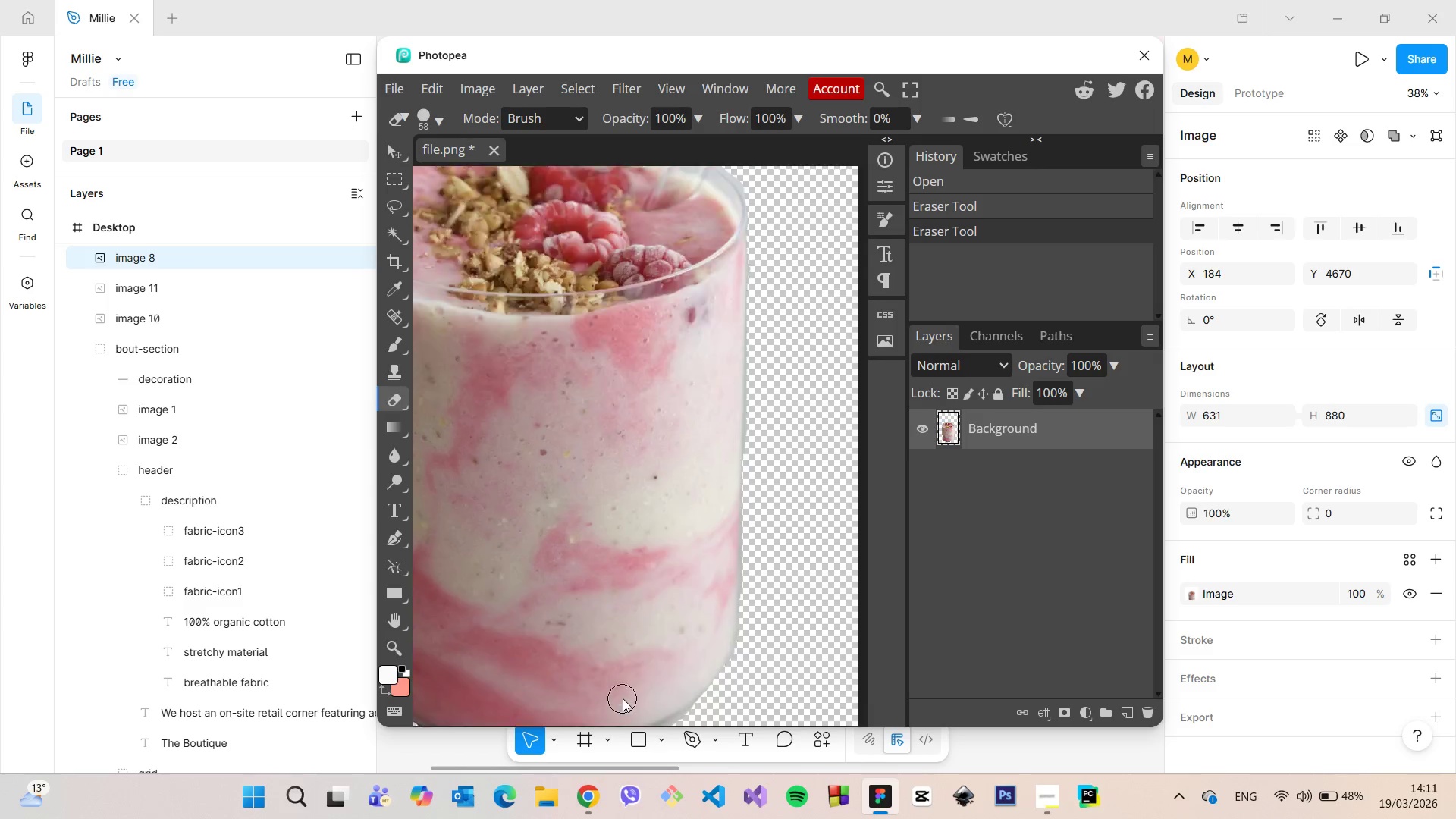 
scroll: coordinate [729, 659], scroll_direction: up, amount: 9.0
 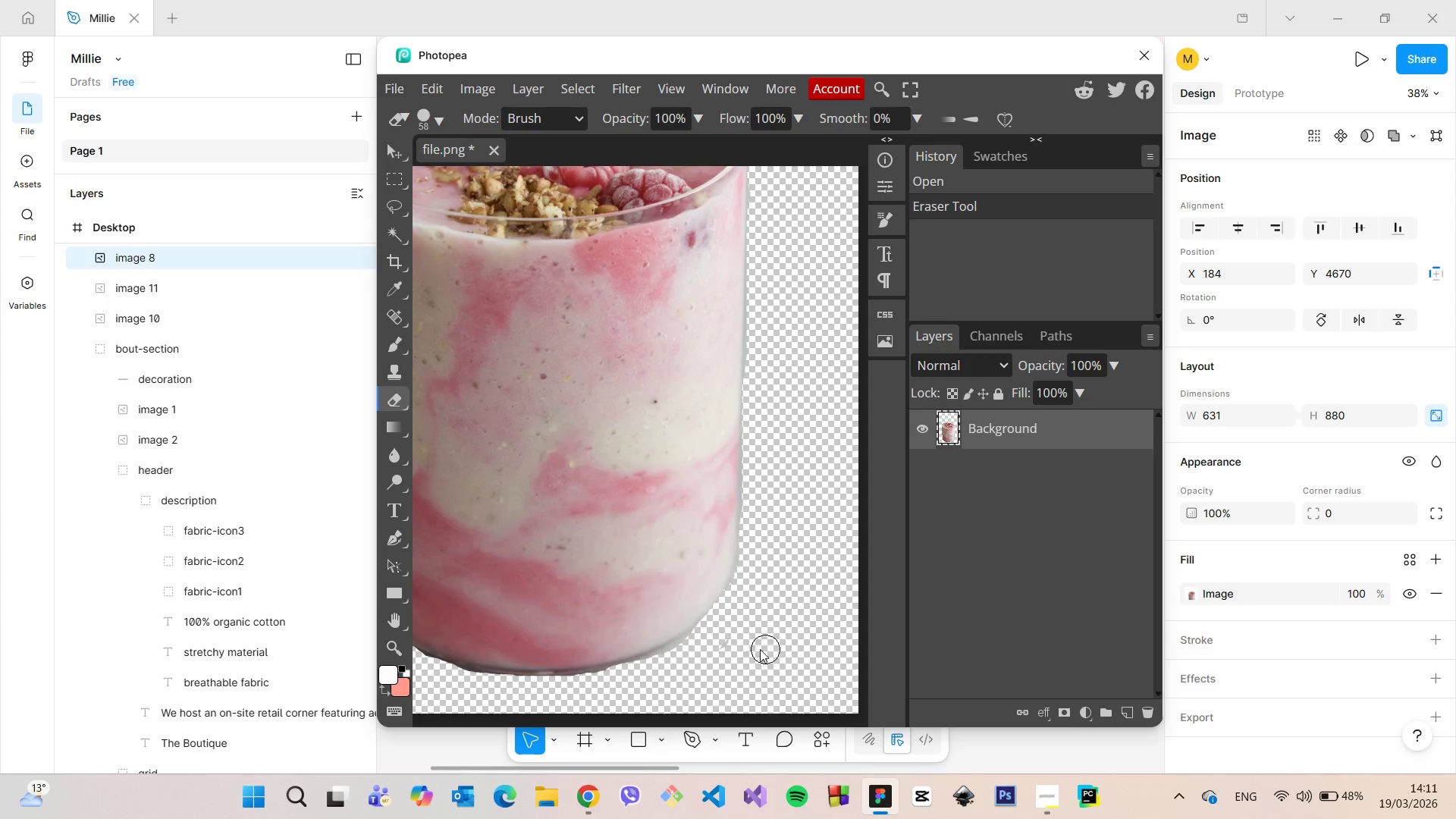 
hold_key(key=AltLeft, duration=1.03)
 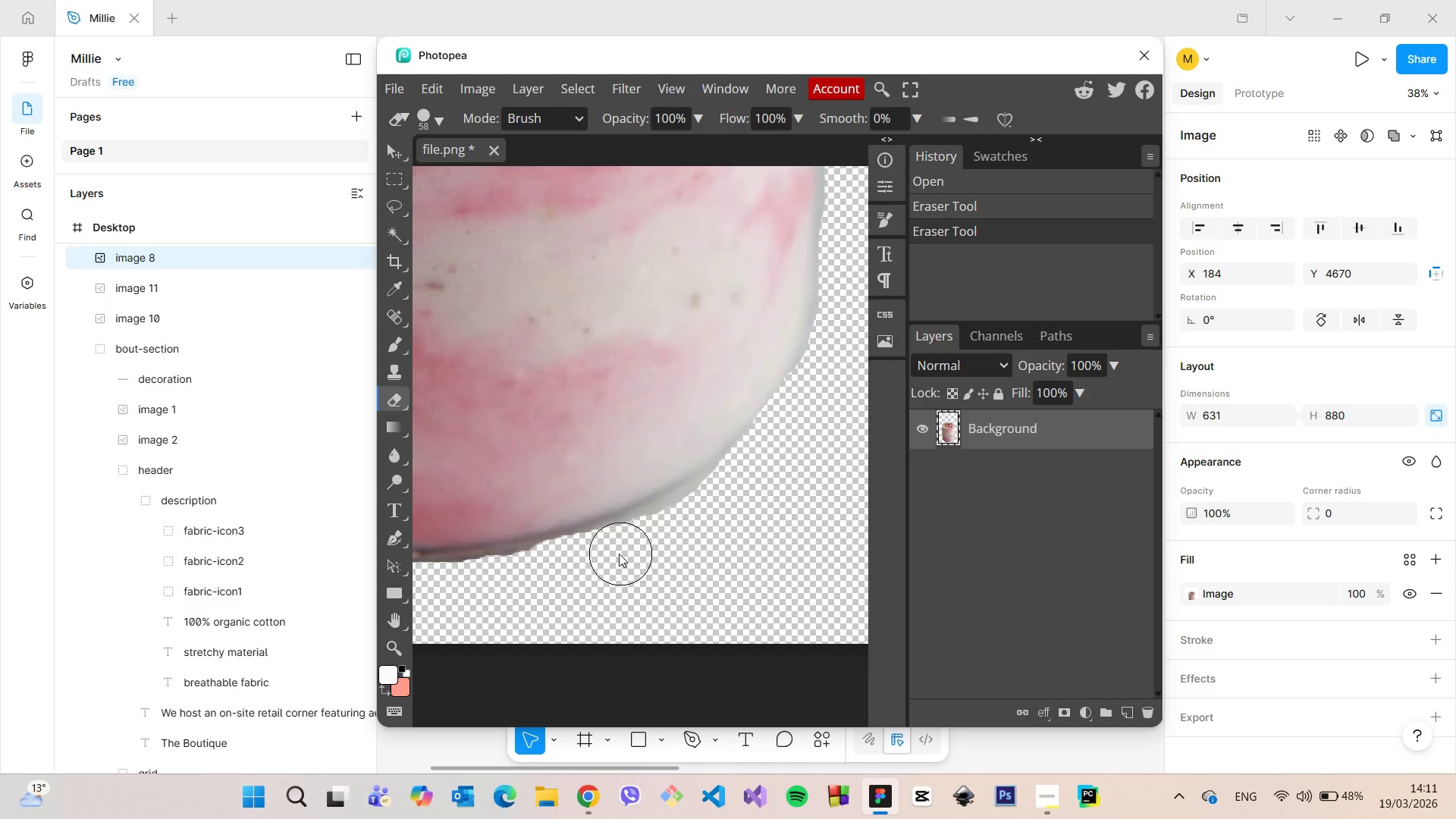 
scroll: coordinate [635, 700], scroll_direction: down, amount: 1.0
 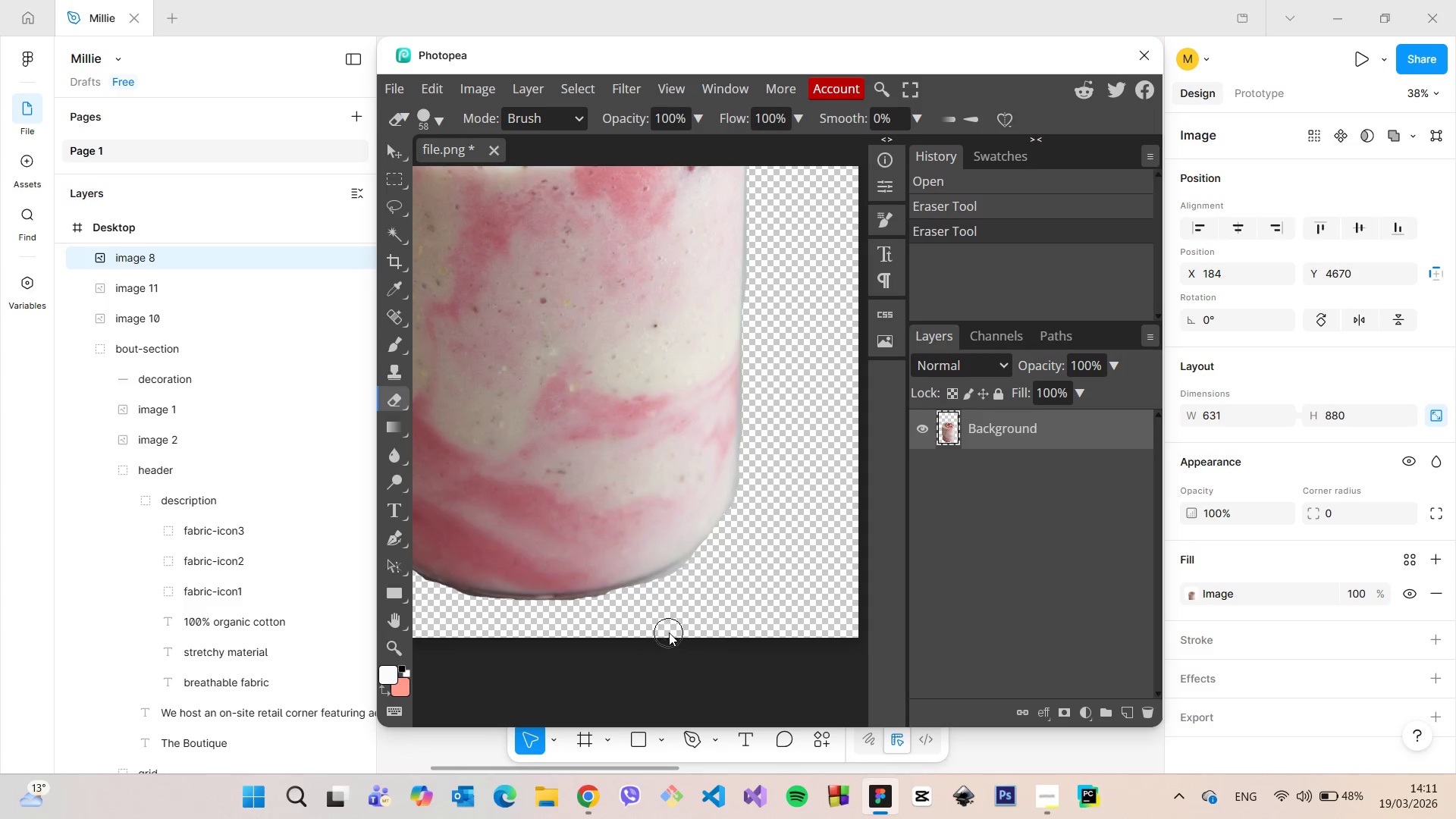 
scroll: coordinate [676, 620], scroll_direction: up, amount: 10.0
 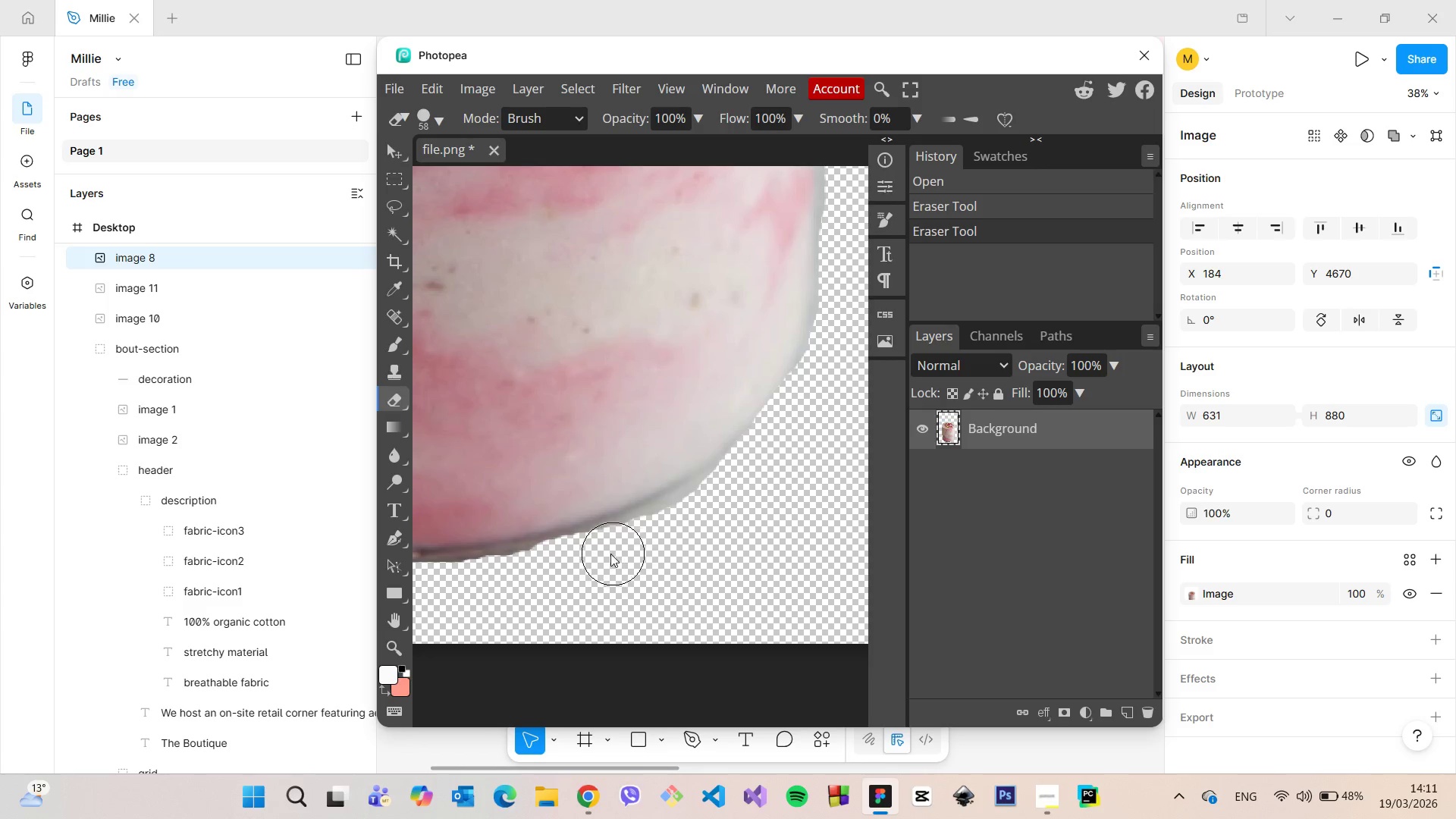 
left_click_drag(start_coordinate=[604, 555], to_coordinate=[765, 461])
 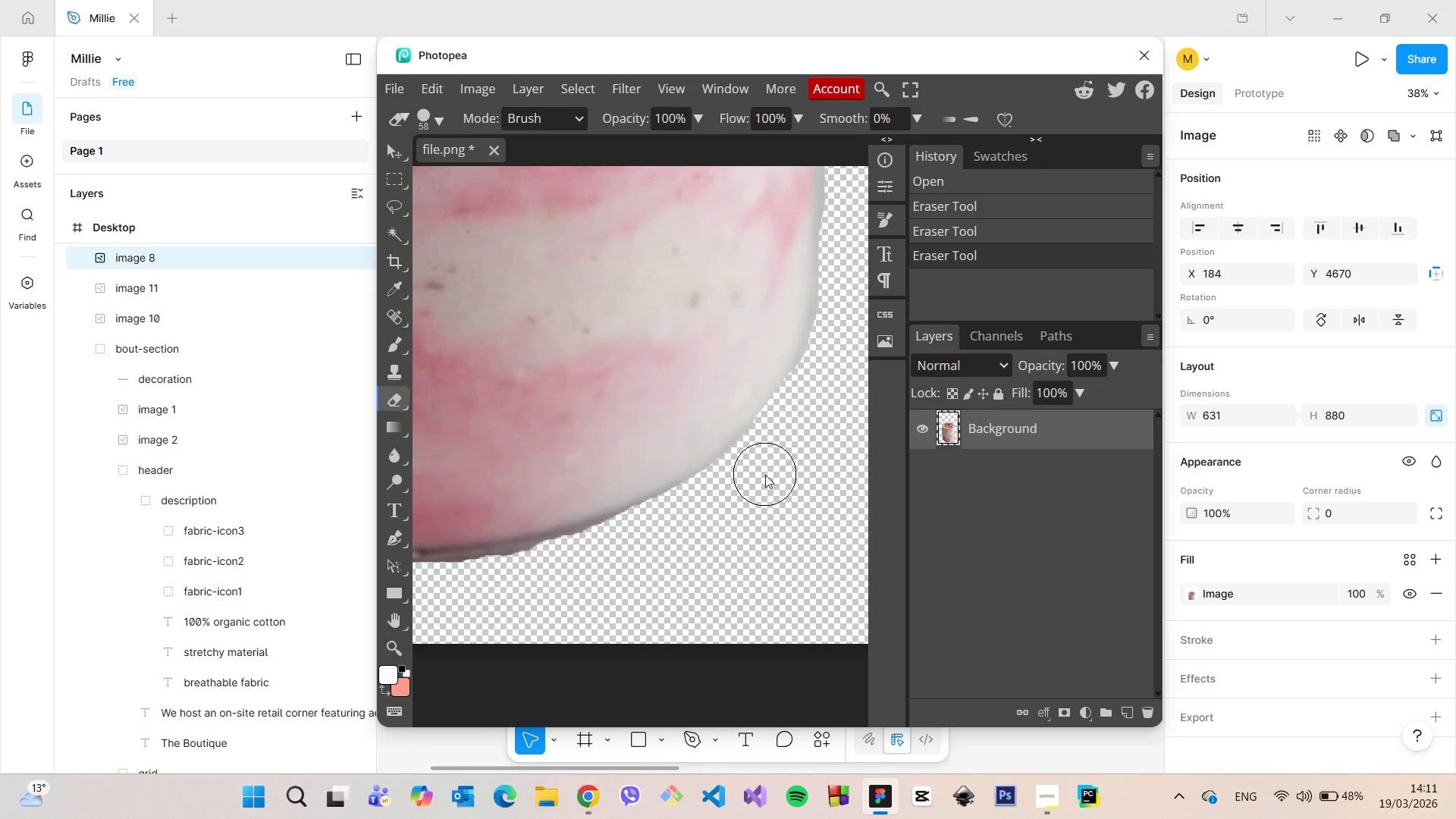 
hold_key(key=AltLeft, duration=1.52)
scroll: coordinate [765, 476], scroll_direction: down, amount: 13.0
 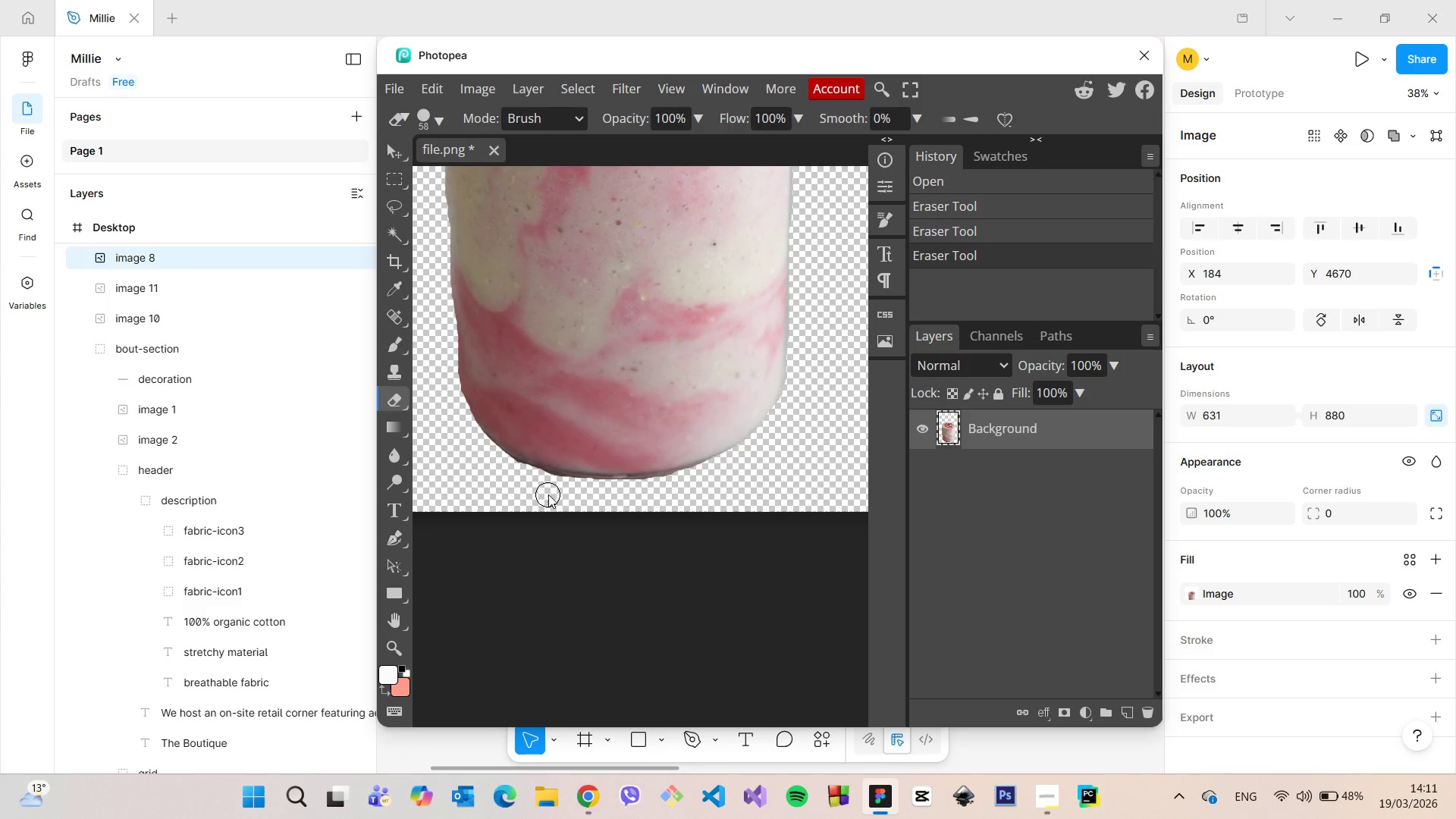 
hold_key(key=AltLeft, duration=0.55)
scroll: coordinate [548, 494], scroll_direction: up, amount: 3.0
 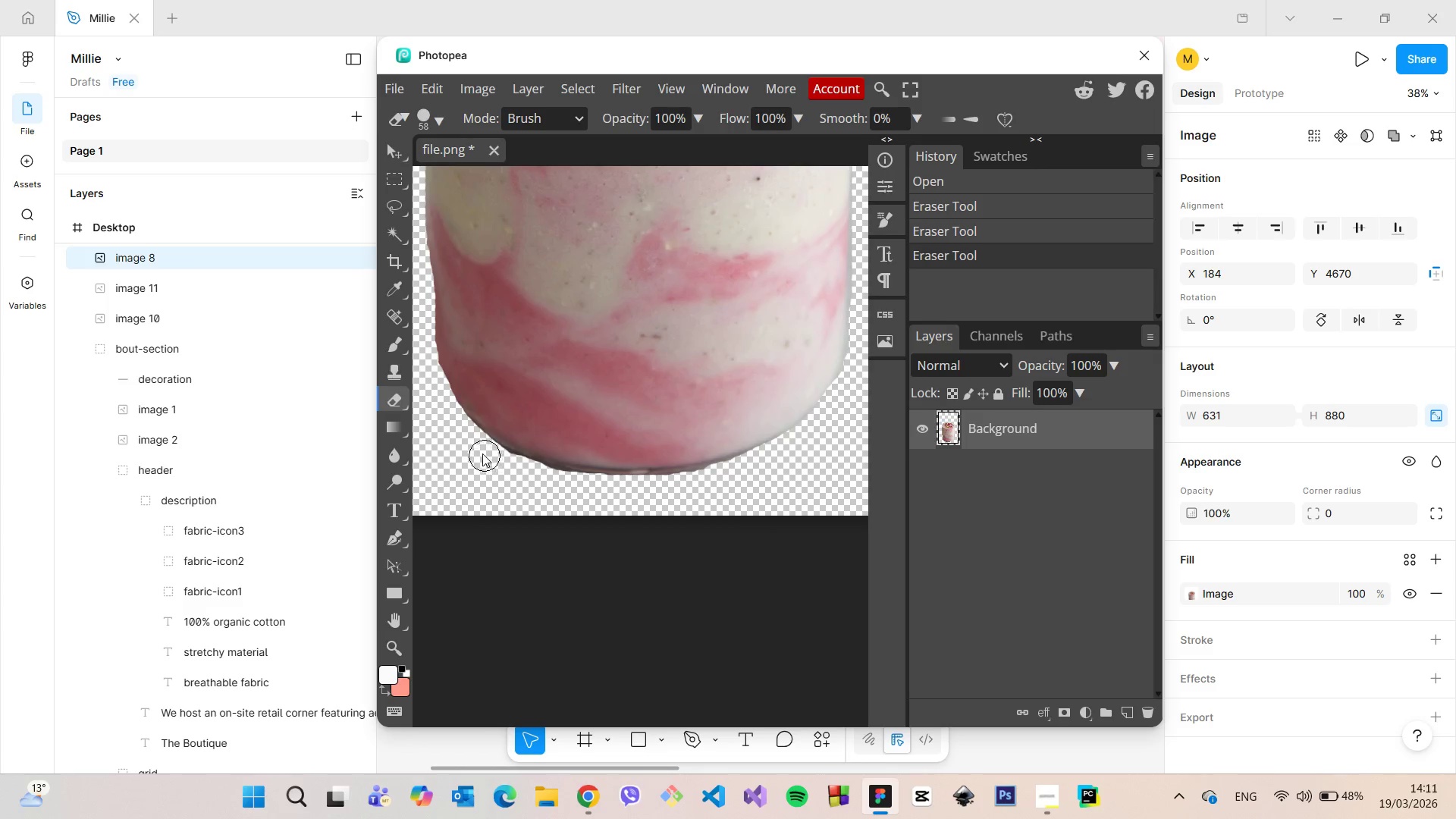 
left_click_drag(start_coordinate=[480, 452], to_coordinate=[792, 461])
 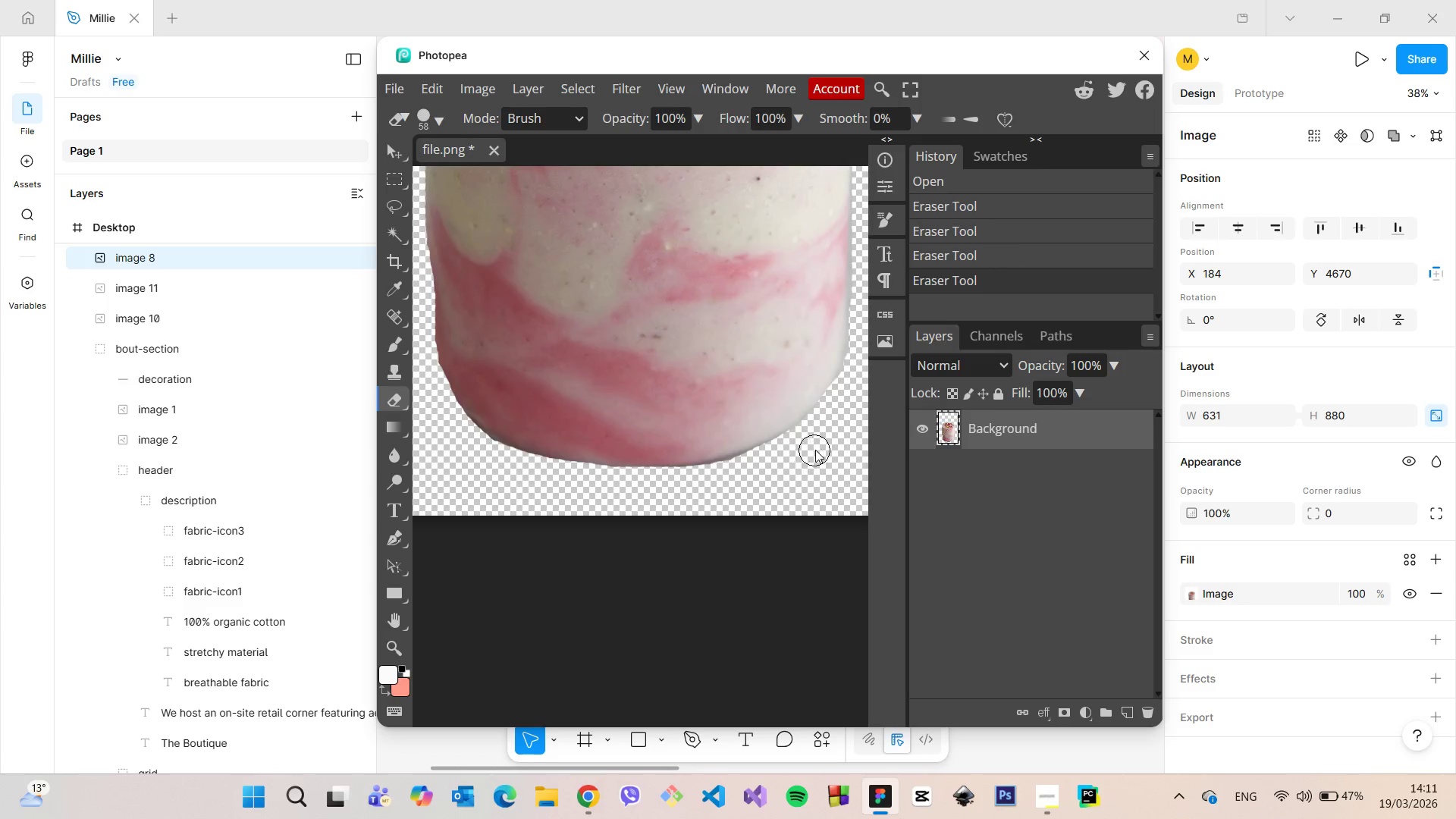 
scroll: coordinate [815, 450], scroll_direction: up, amount: 3.0
 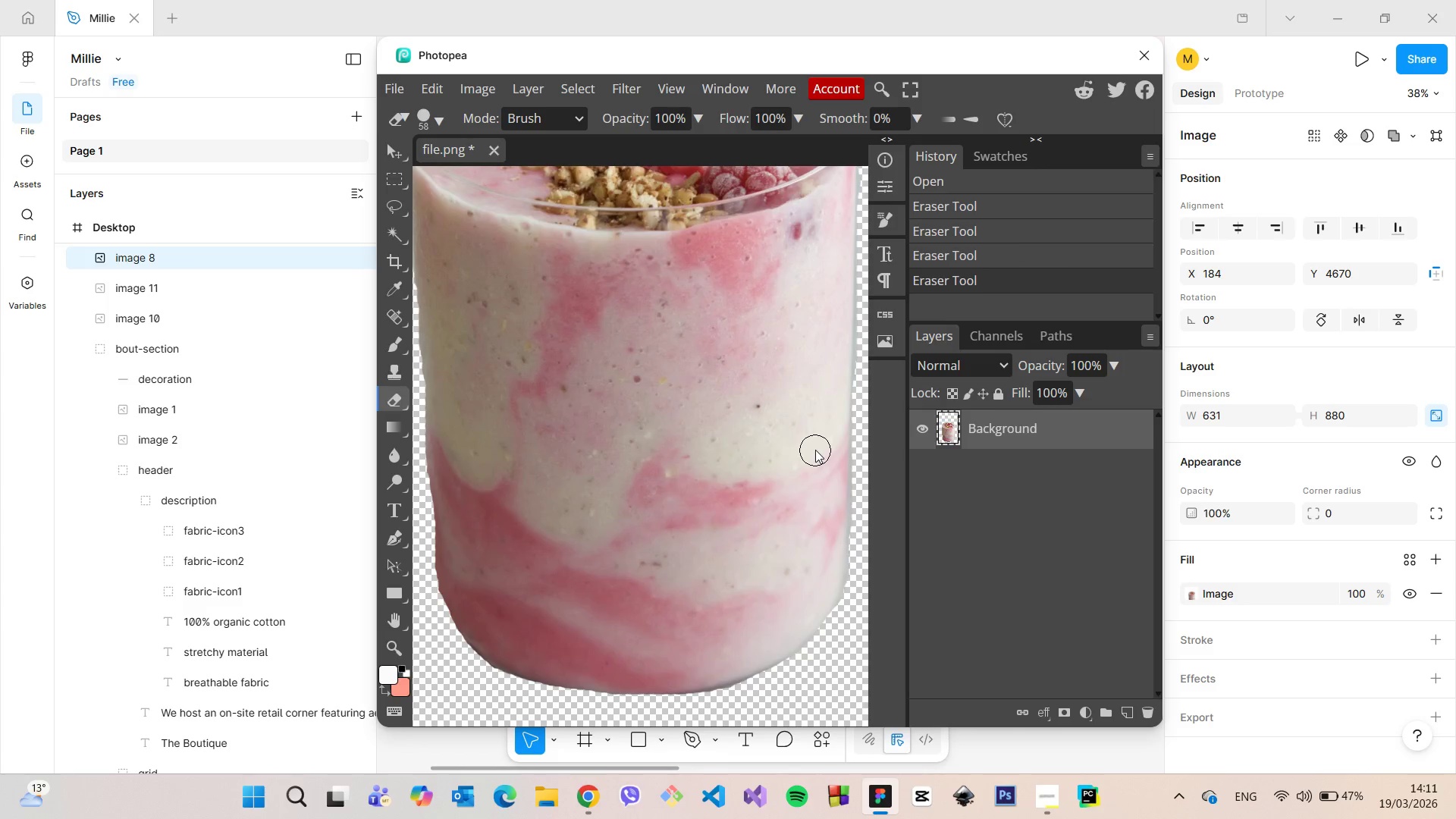 
hold_key(key=AltLeft, duration=0.73)
scroll: coordinate [815, 450], scroll_direction: down, amount: 11.0
 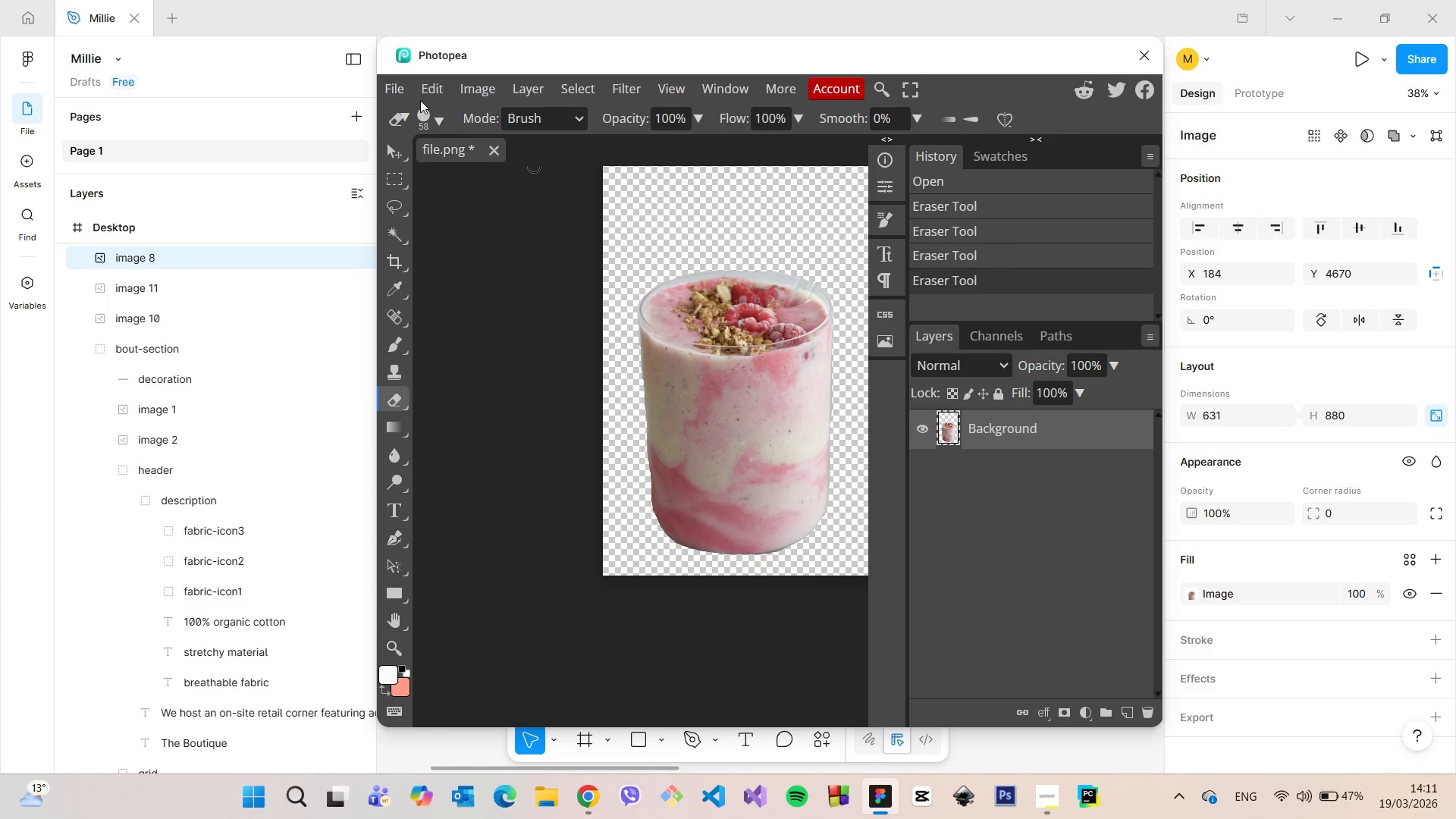 
left_click([406, 89])
 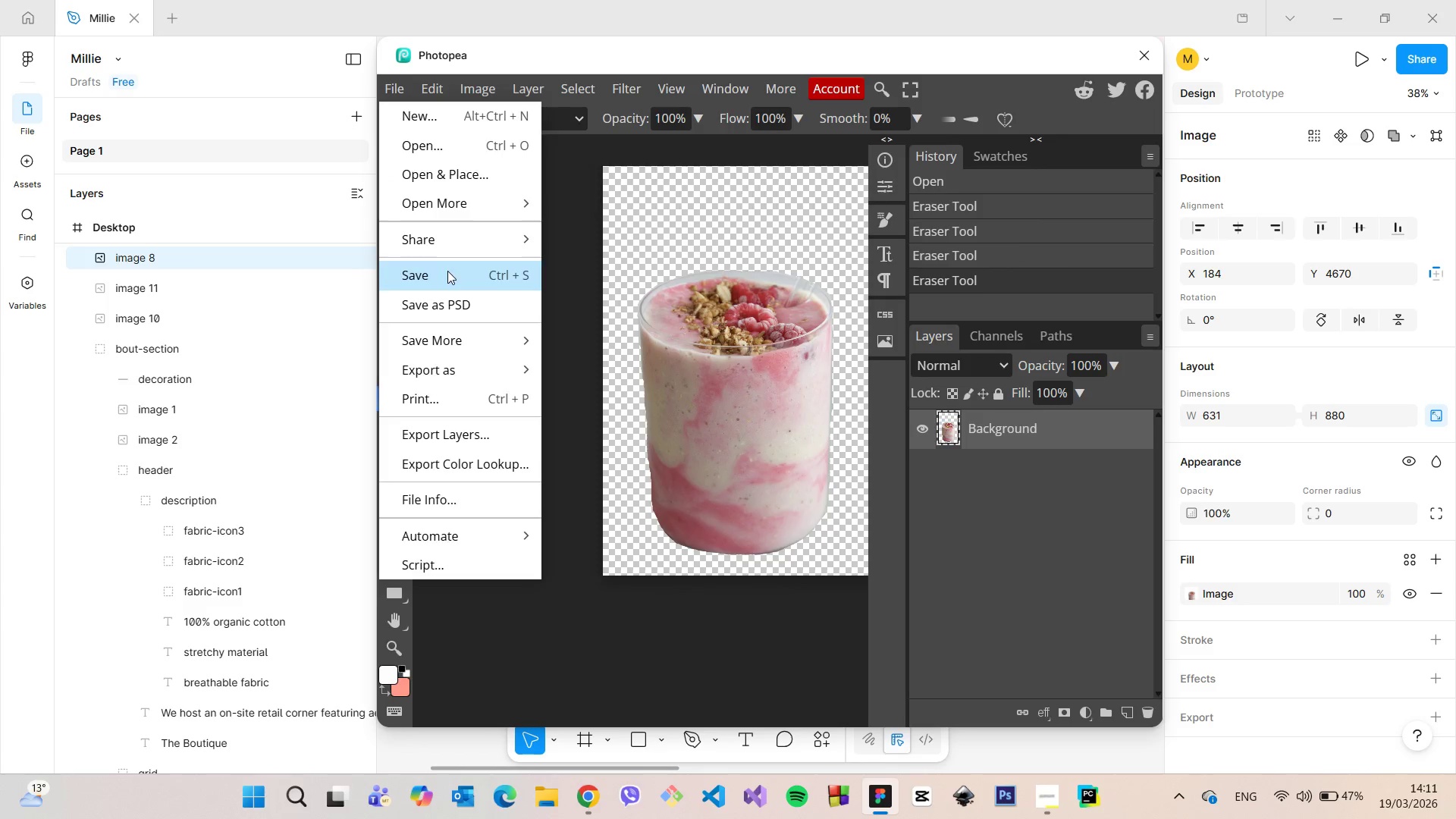 
left_click([447, 271])
 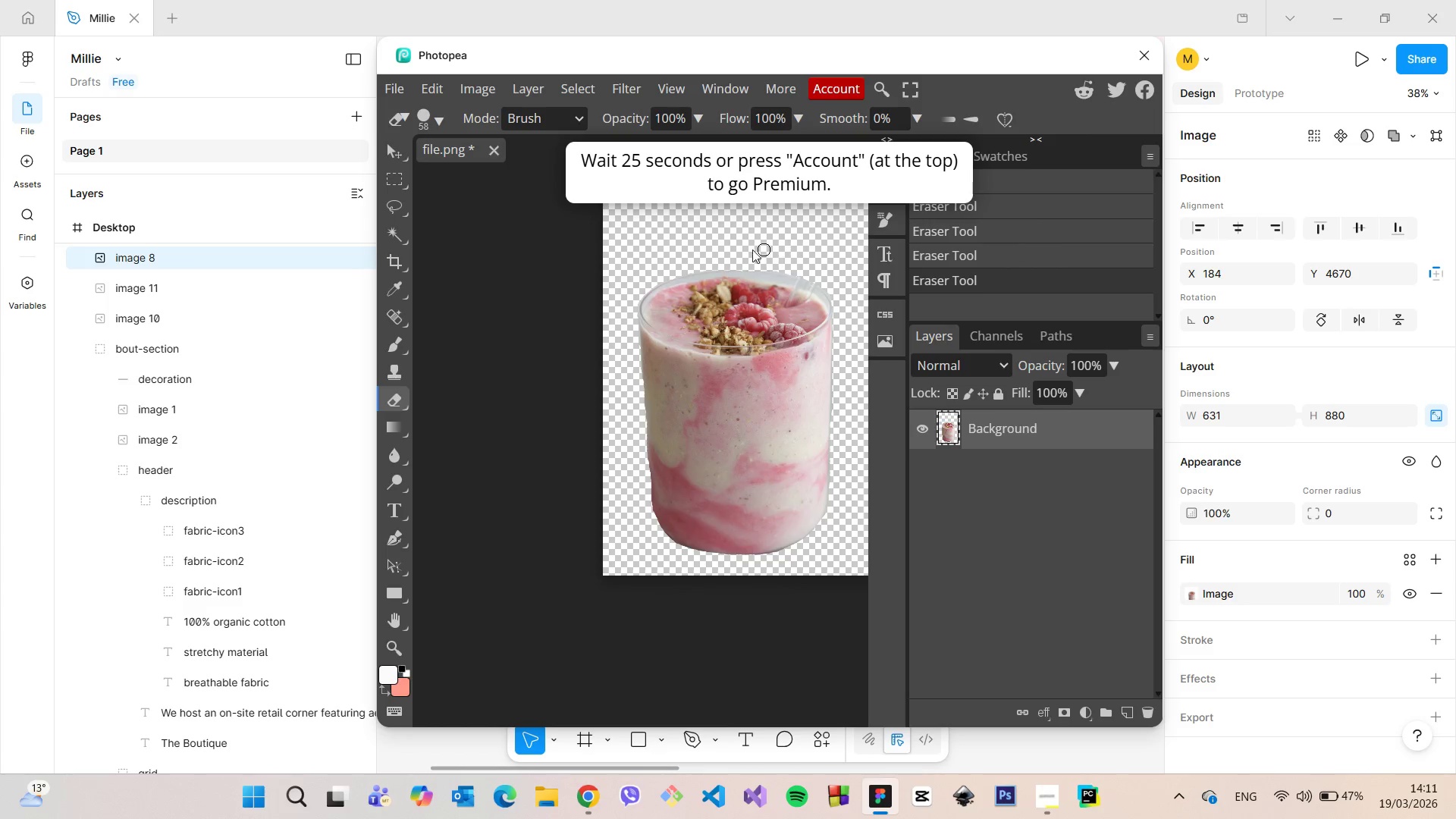 
scroll: coordinate [755, 292], scroll_direction: up, amount: 1.0
 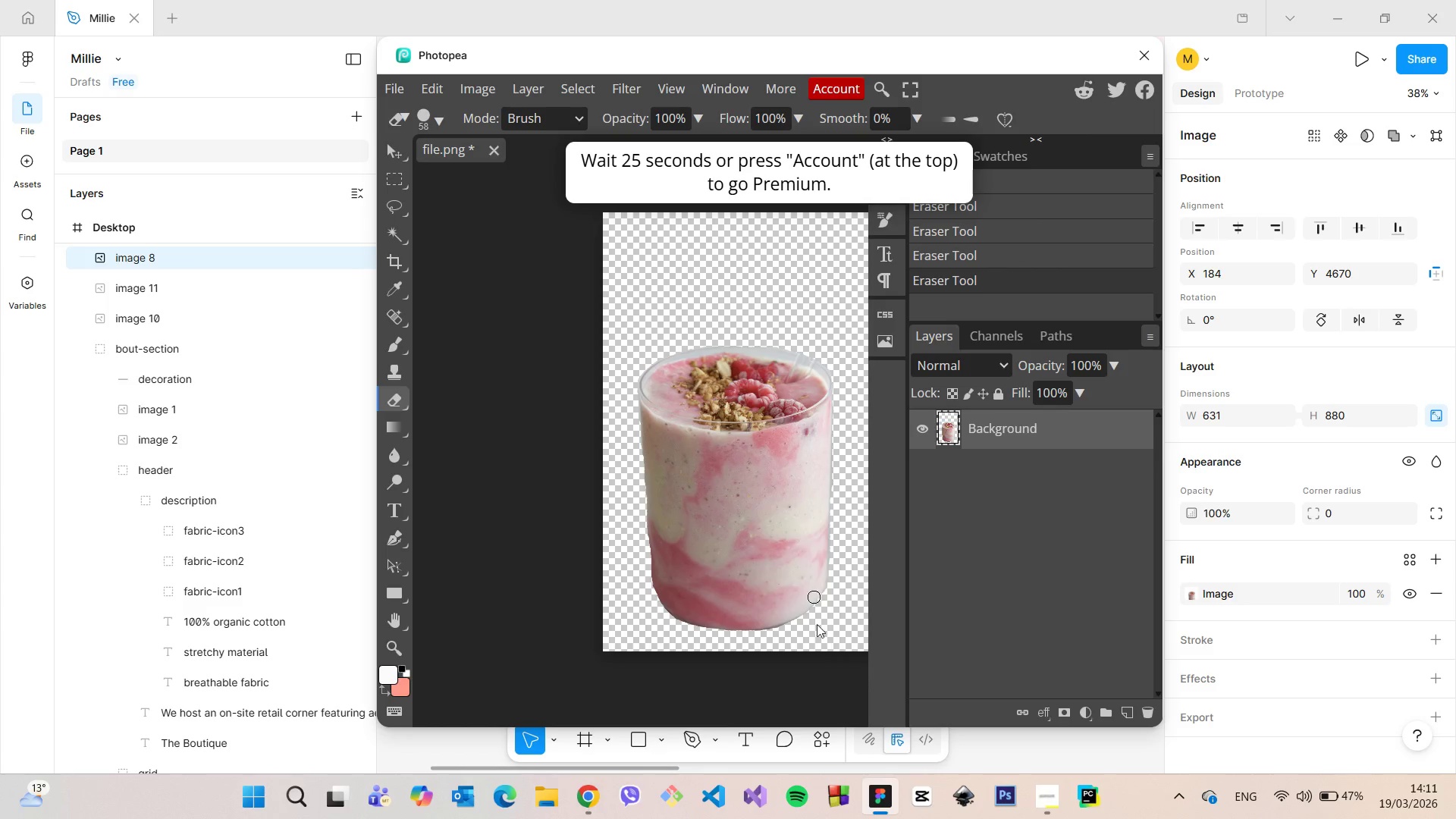 
hold_key(key=AltLeft, duration=1.16)
 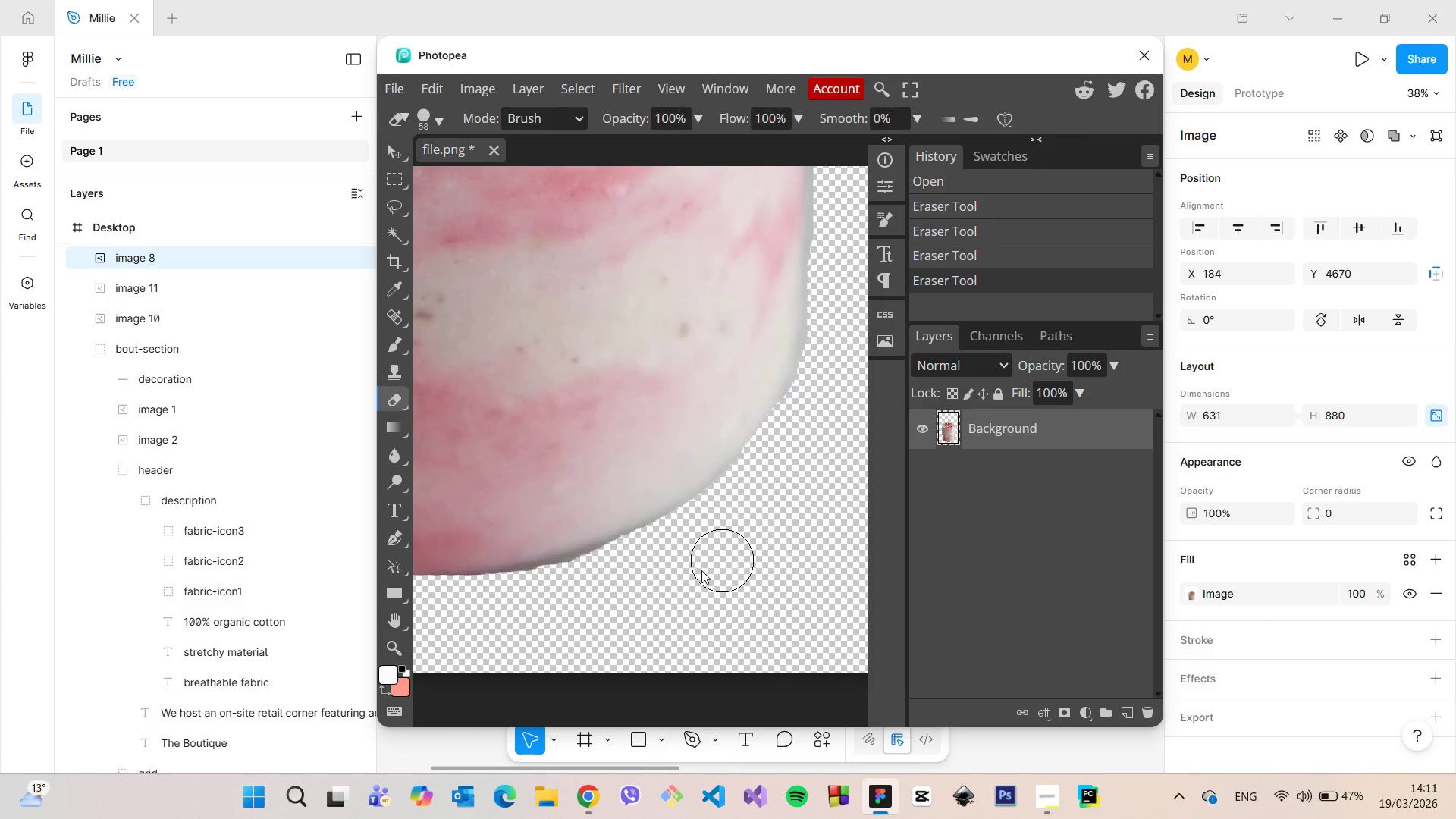 
left_click_drag(start_coordinate=[769, 536], to_coordinate=[692, 582])
 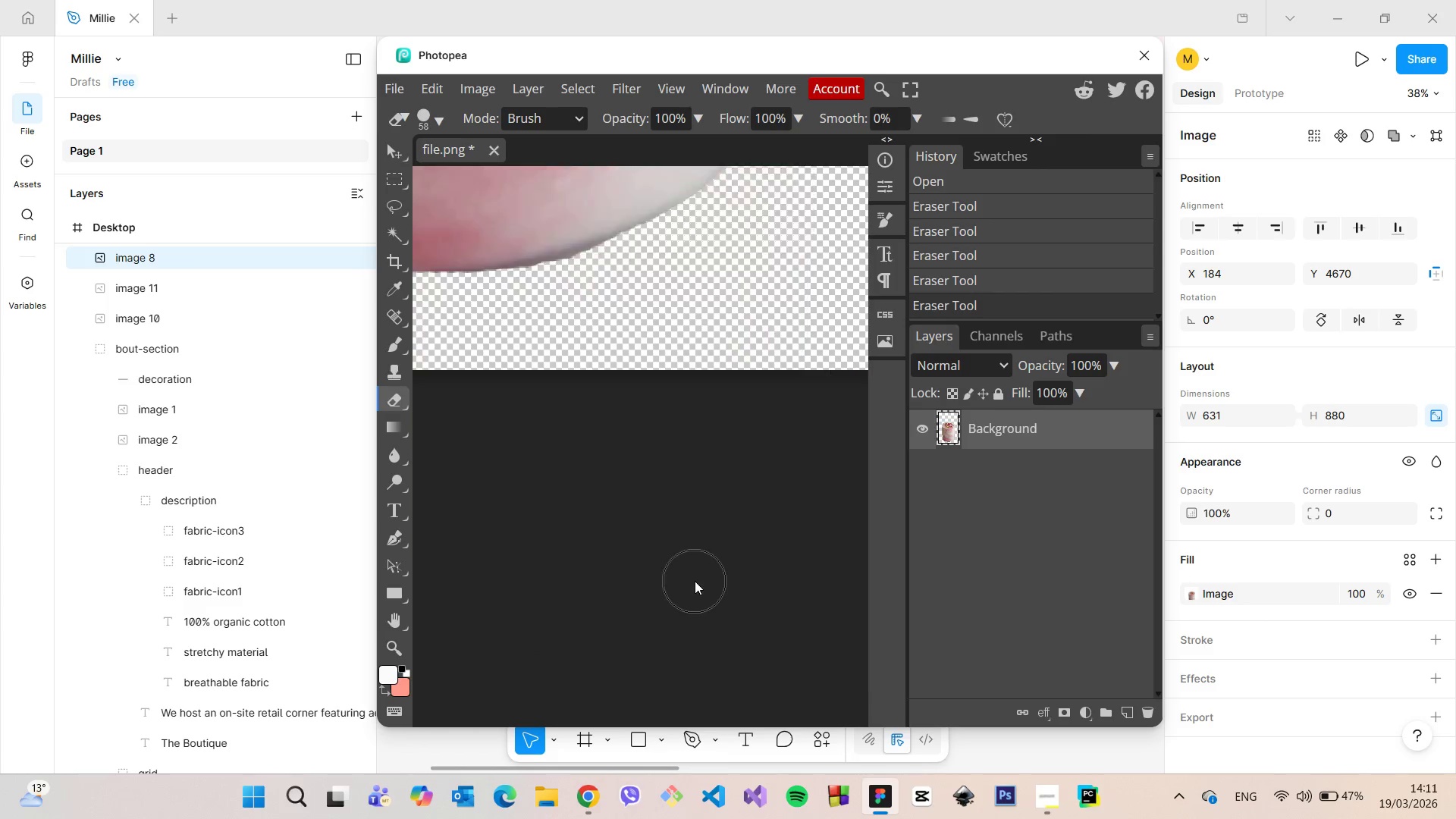 
scroll: coordinate [838, 651], scroll_direction: up, amount: 20.0
 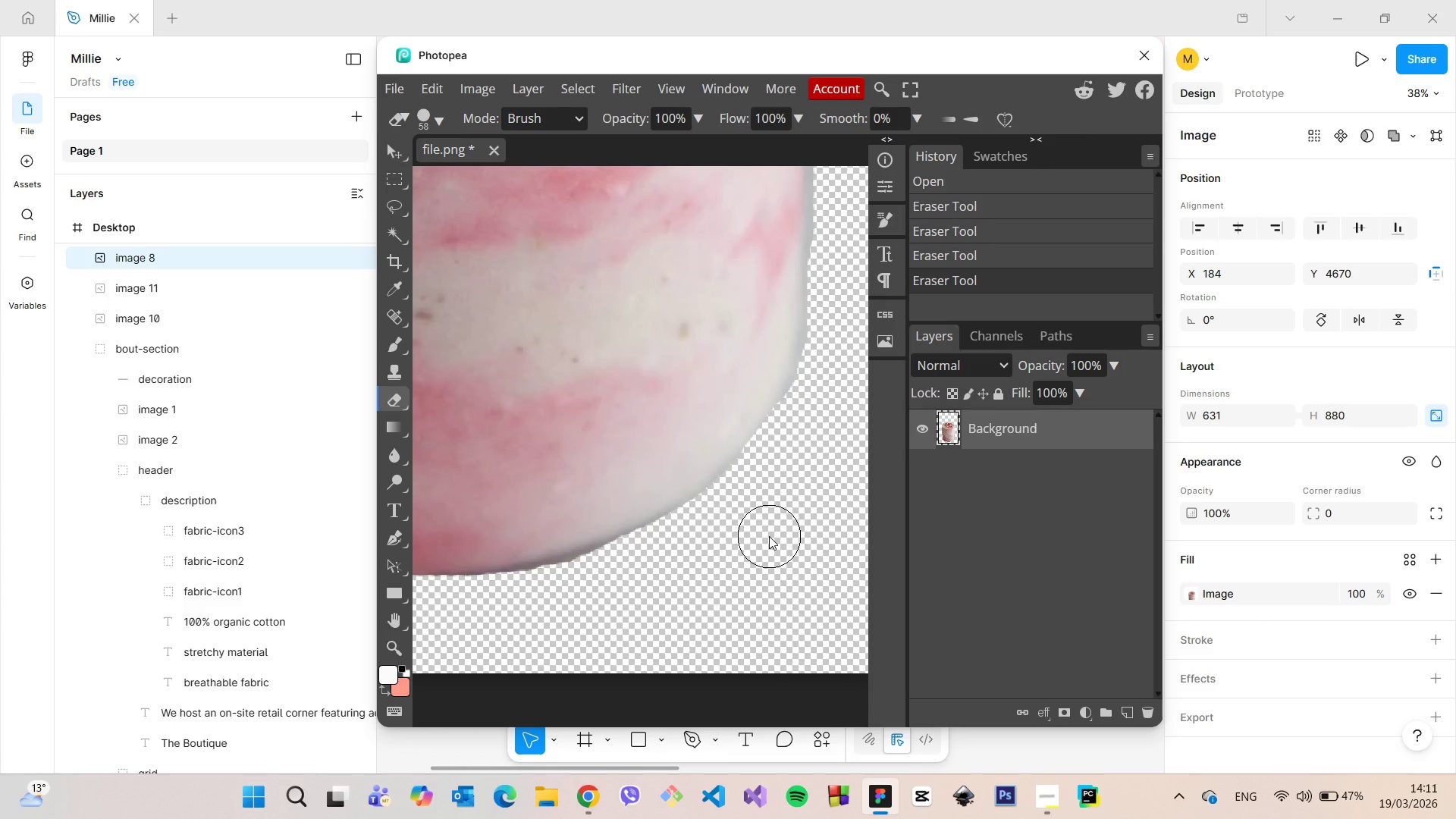 
hold_key(key=AltLeft, duration=1.5)
scroll: coordinate [695, 581], scroll_direction: down, amount: 15.0
 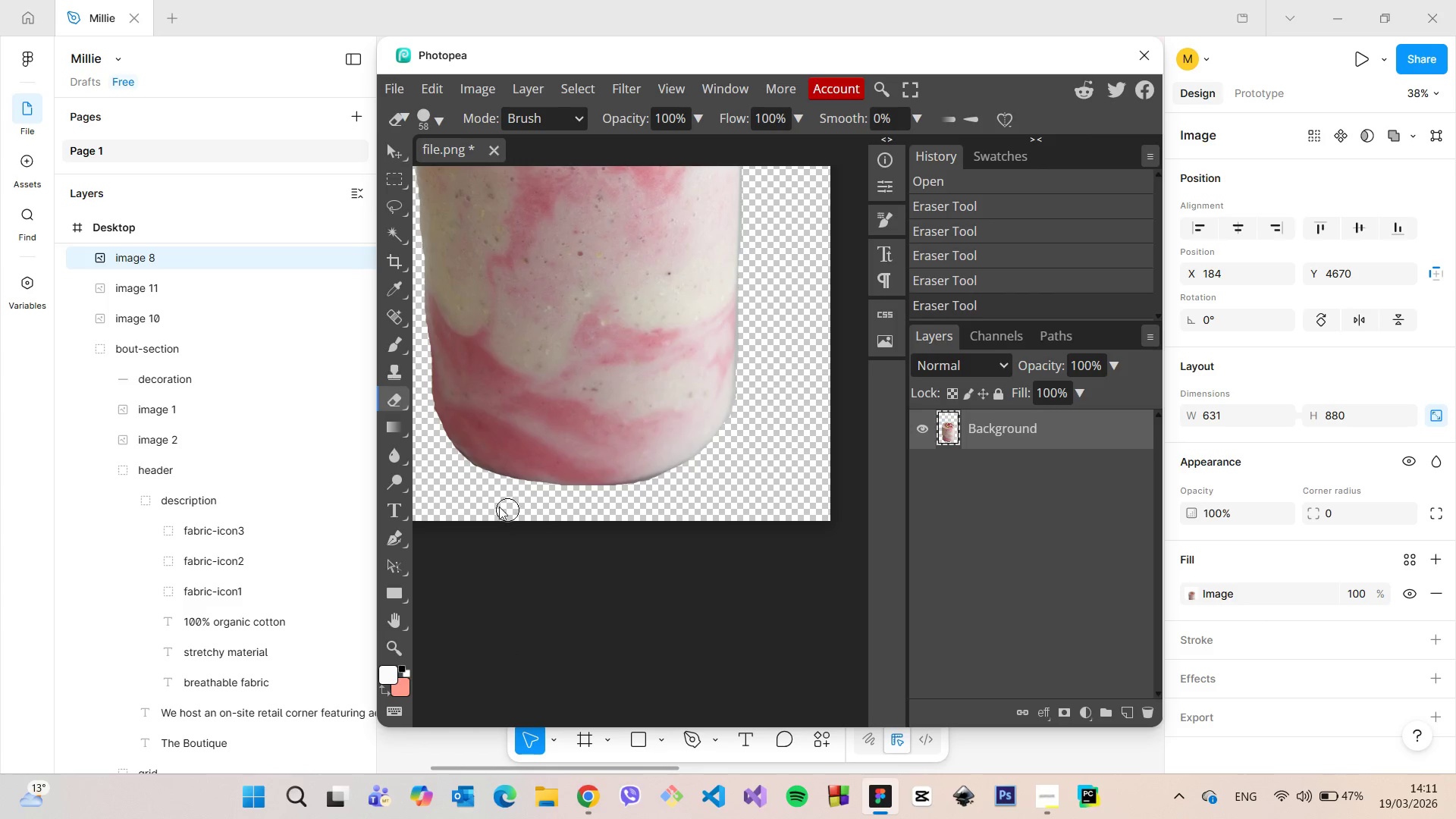 
hold_key(key=AltLeft, duration=0.39)
 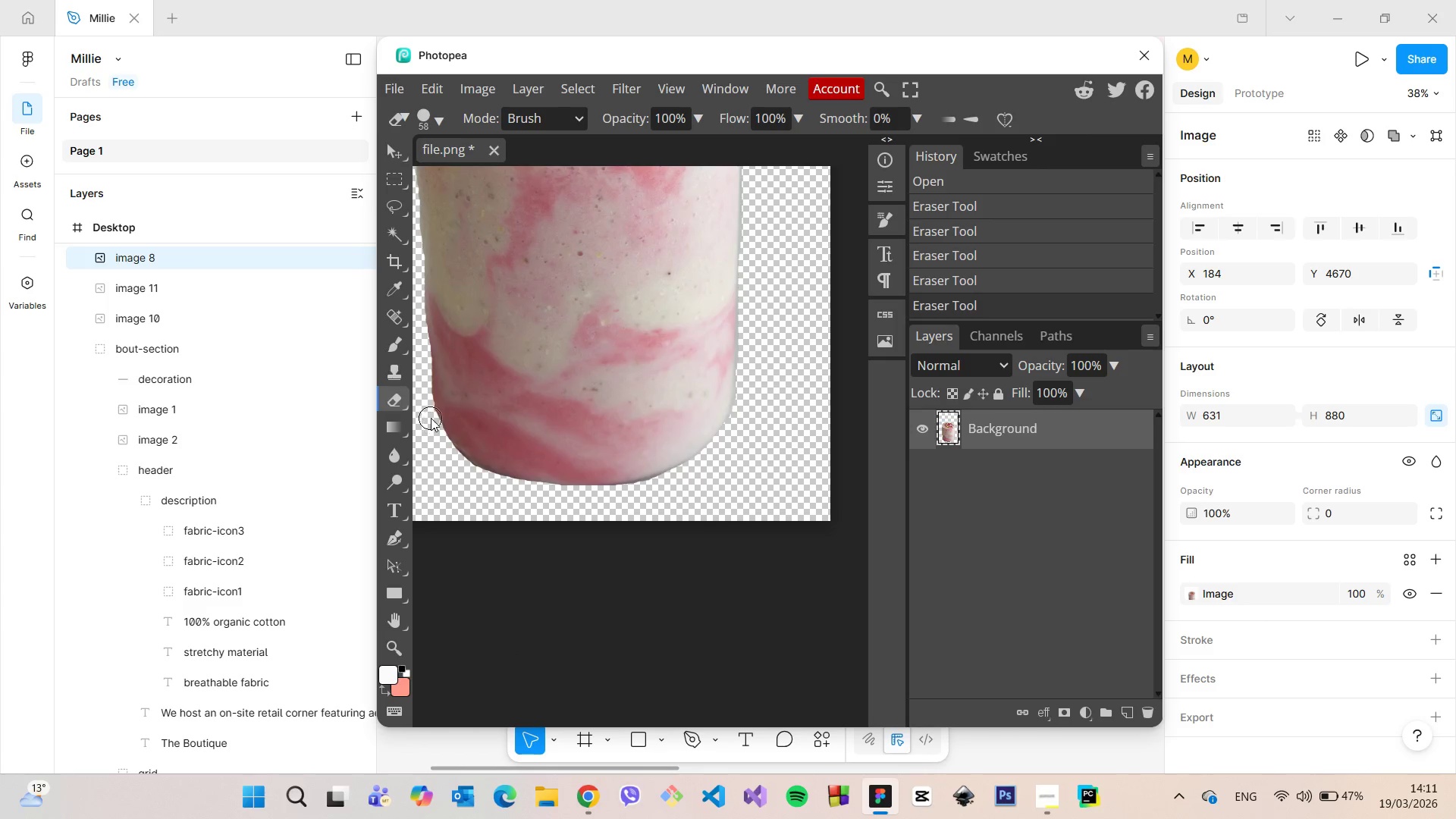 
hold_key(key=AltLeft, duration=1.2)
scroll: coordinate [431, 418], scroll_direction: up, amount: 19.0
 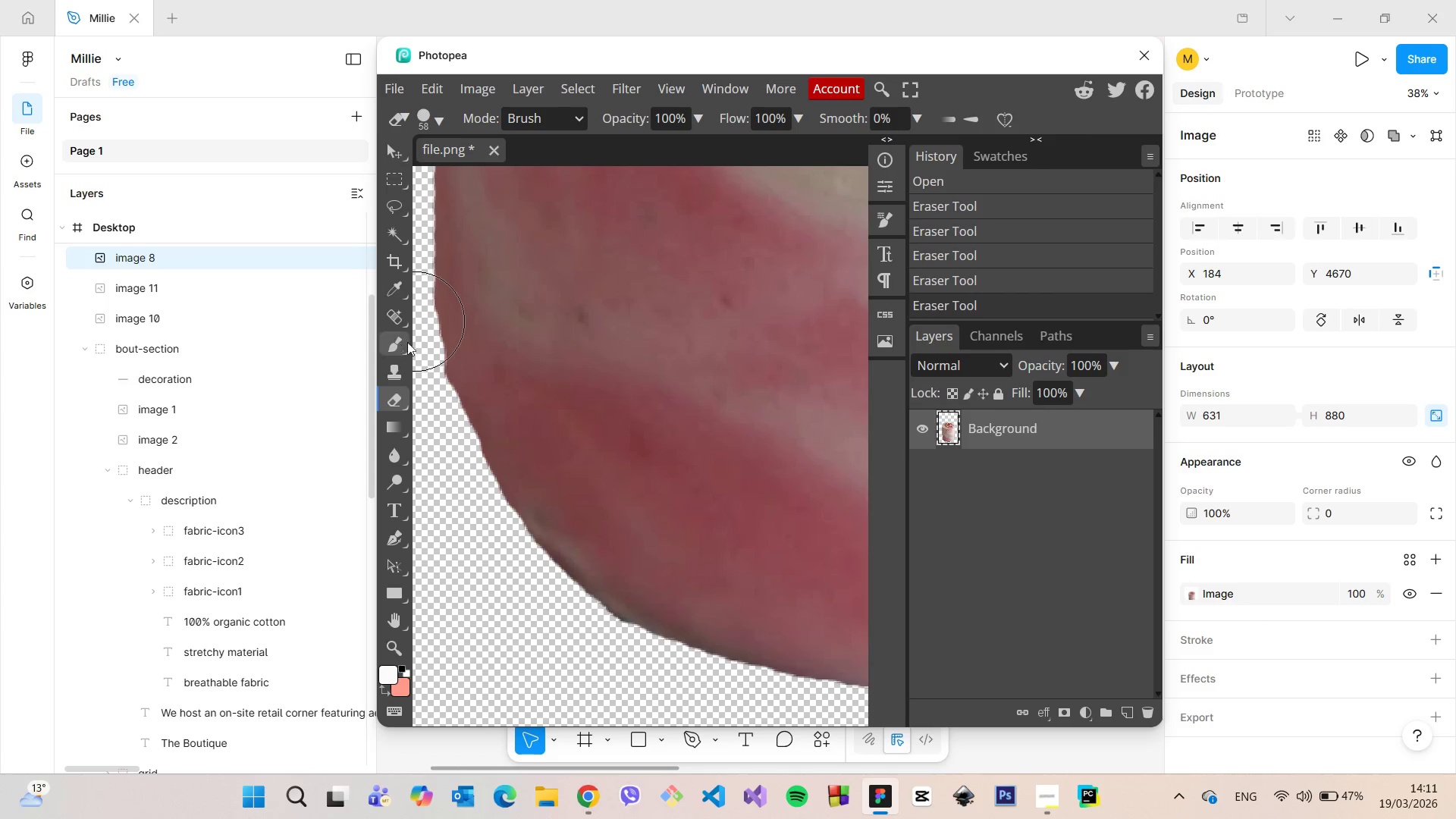 
hold_key(key=ControlLeft, duration=0.97)
scroll: coordinate [421, 349], scroll_direction: up, amount: 1.0
 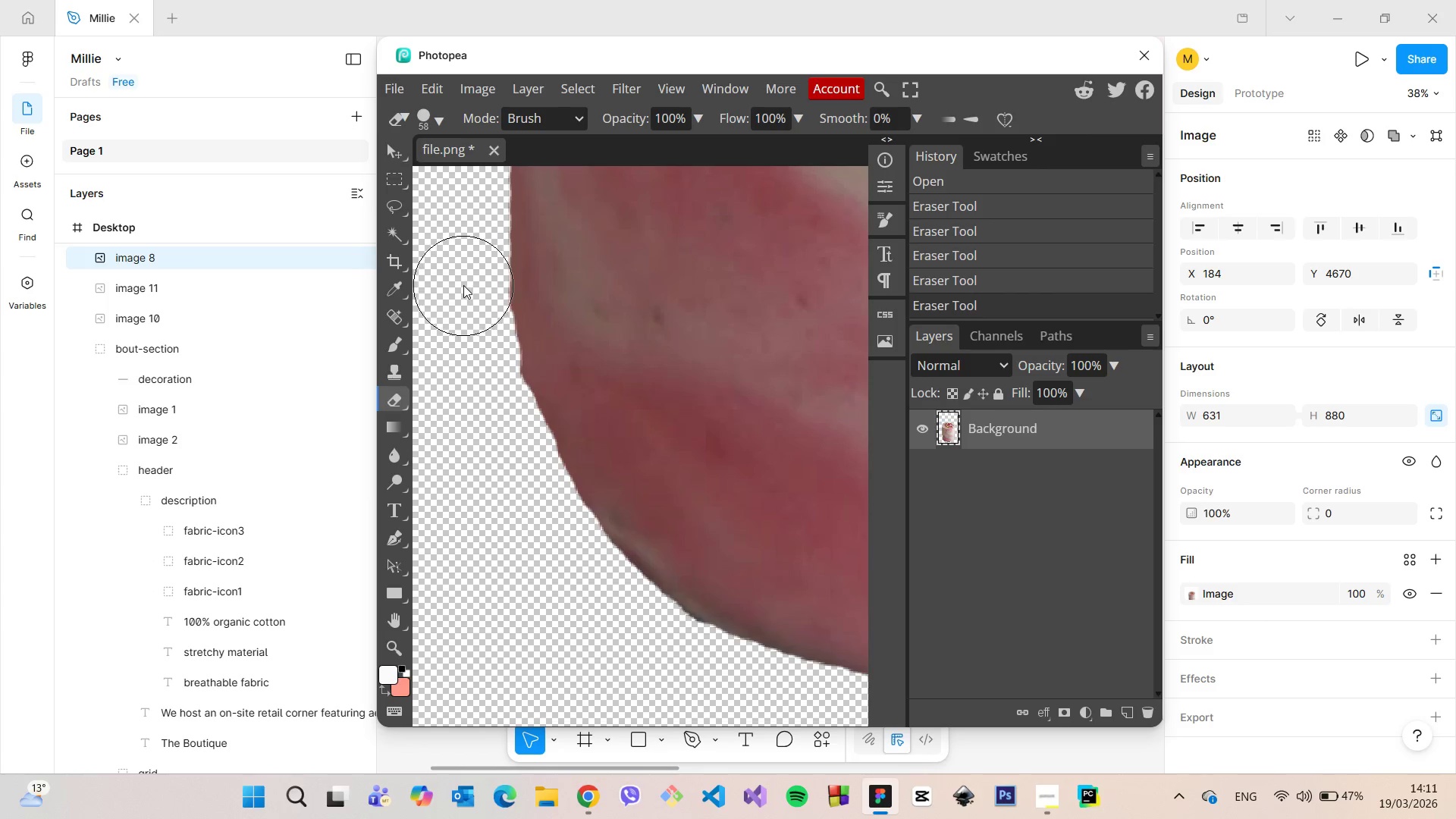 
left_click_drag(start_coordinate=[463, 285], to_coordinate=[679, 674])
 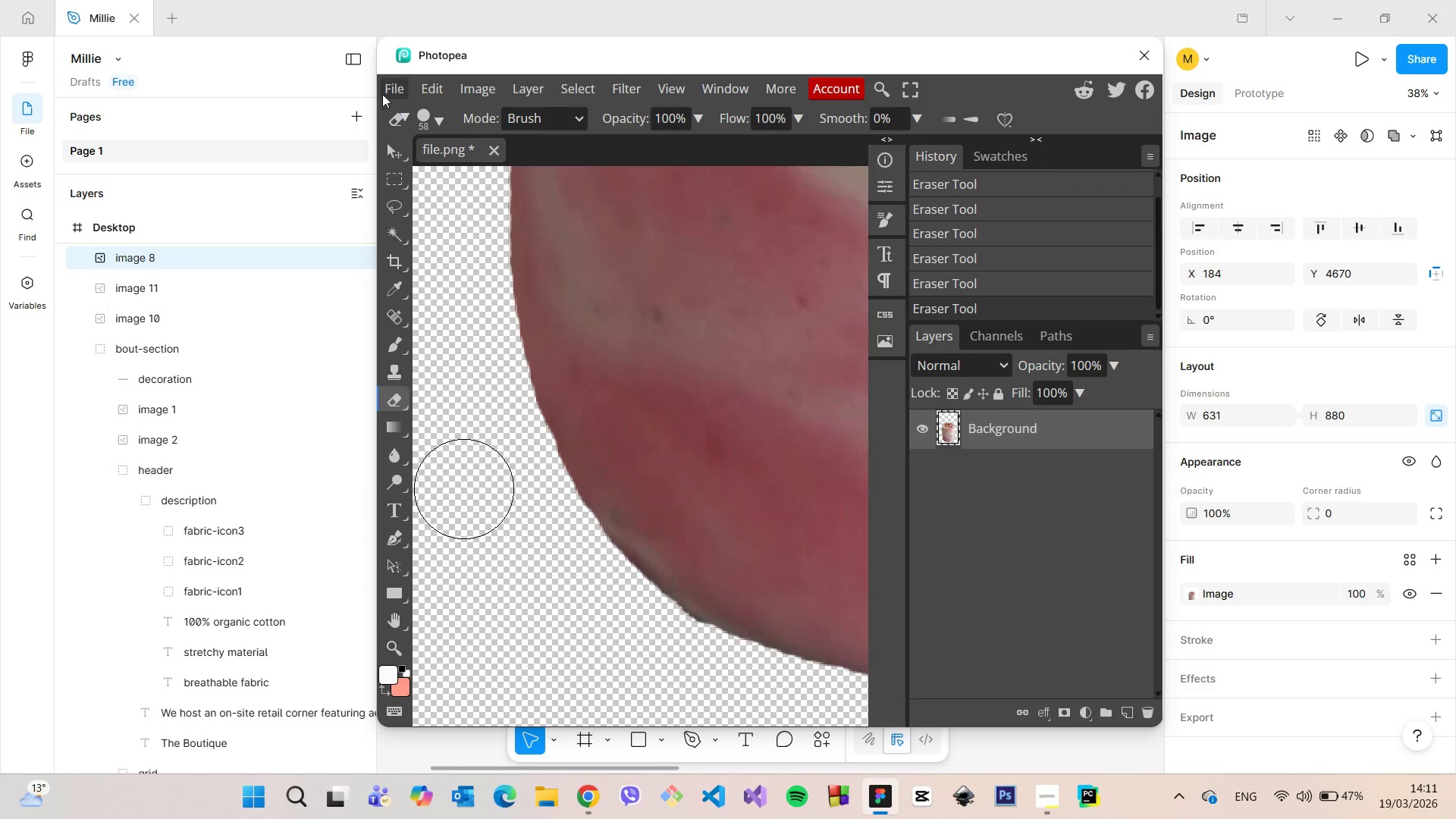 
left_click([384, 94])
 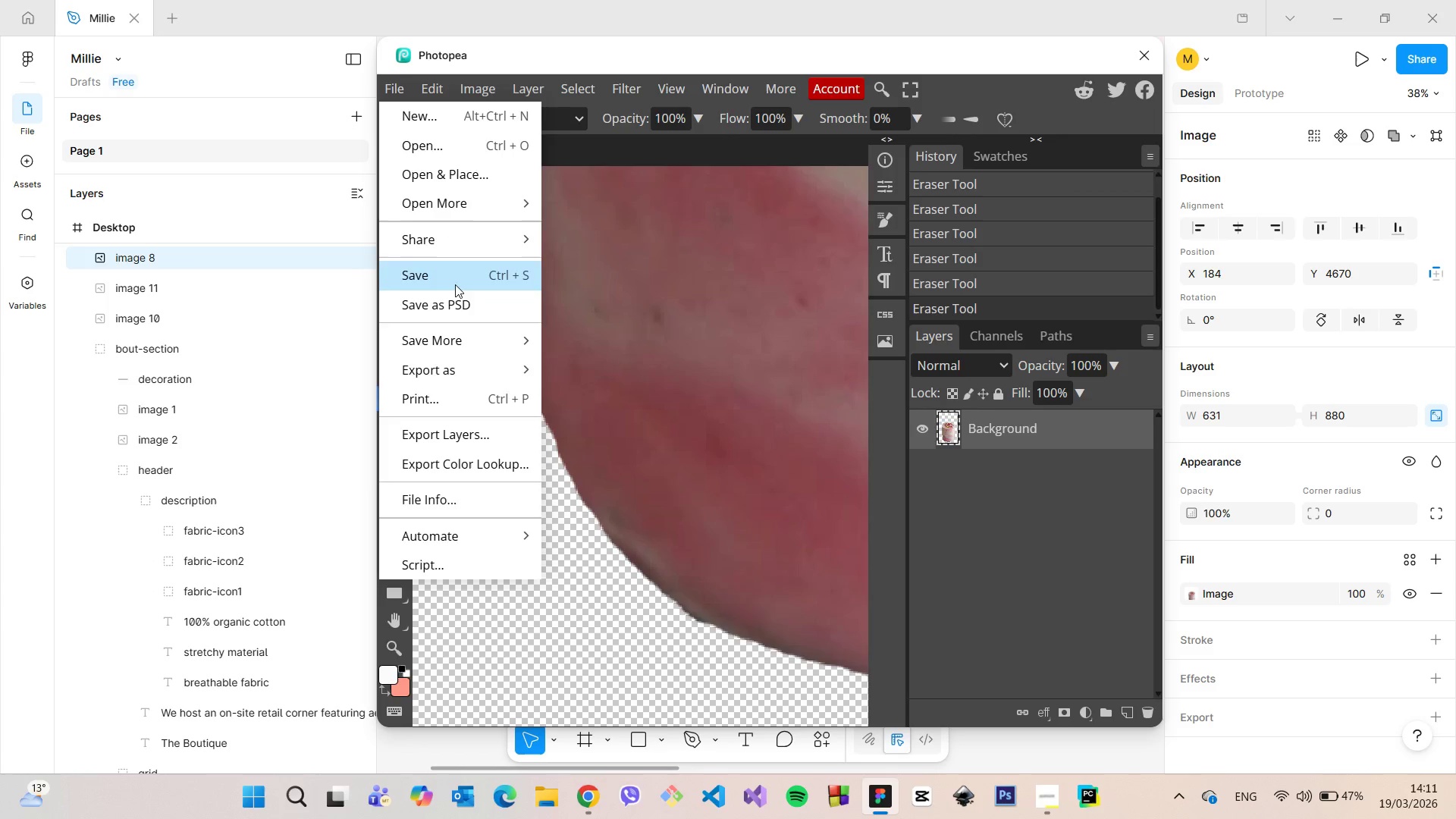 
left_click([454, 282])
 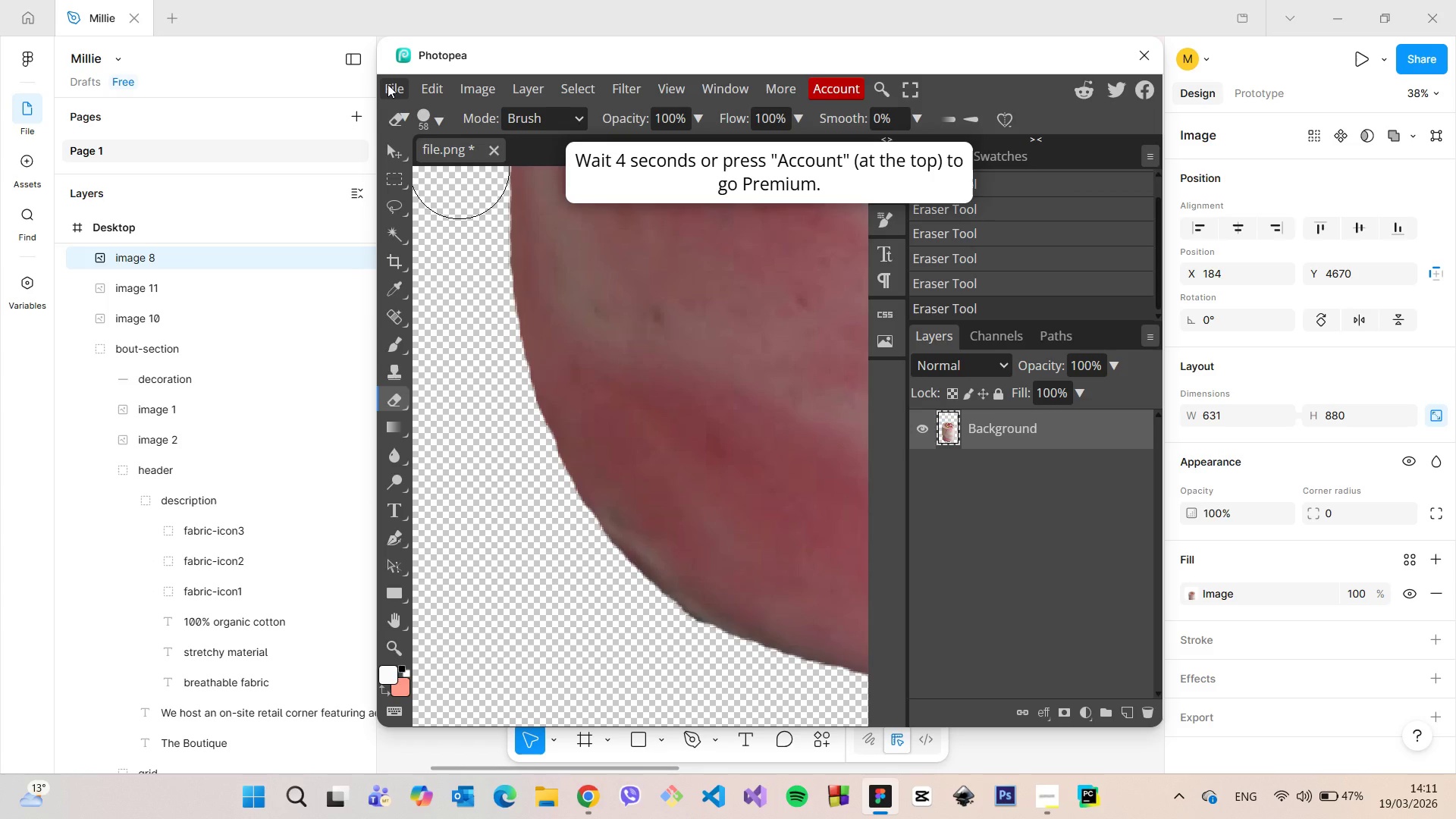 
left_click([388, 84])
 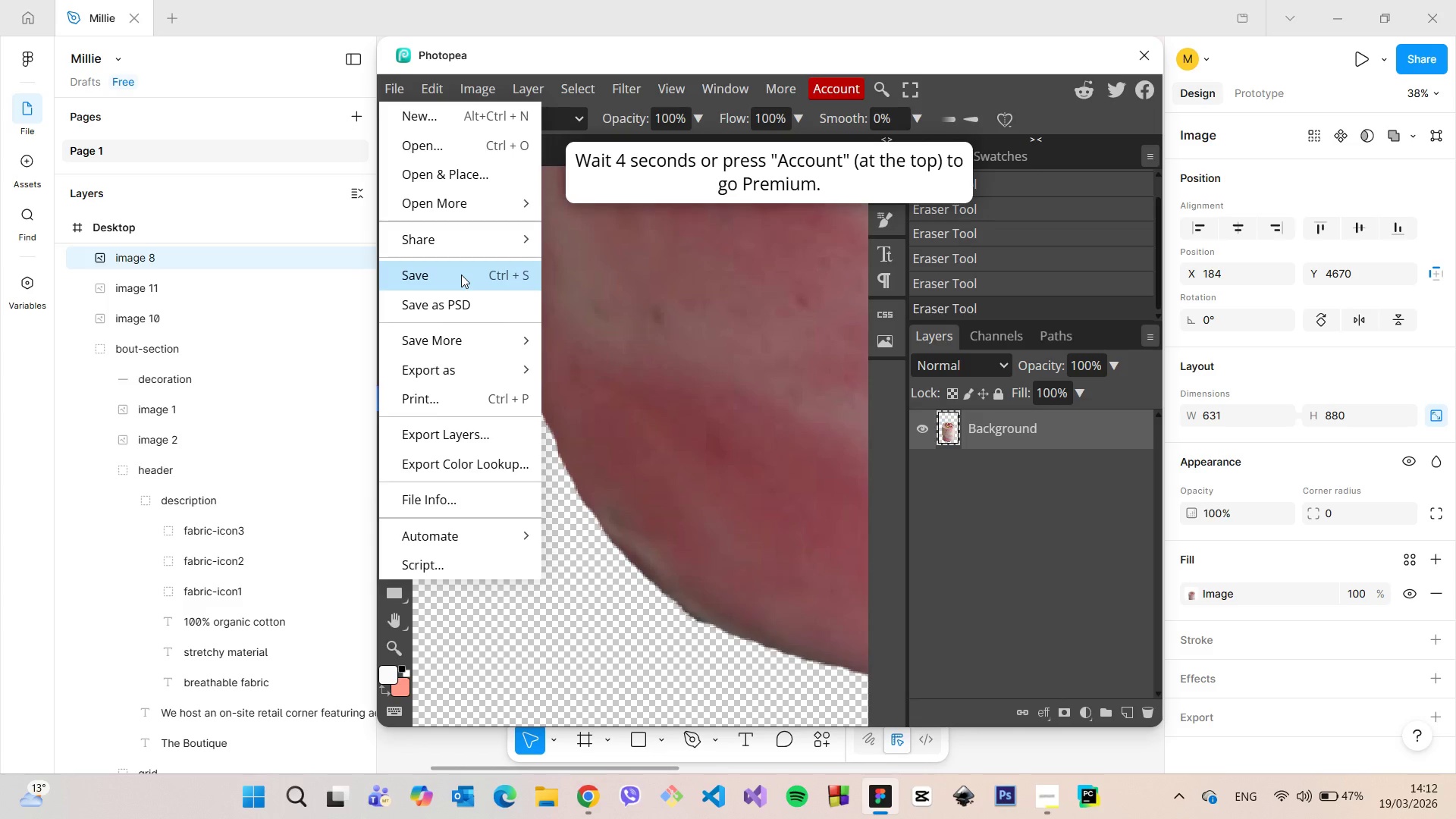 
left_click([461, 275])
 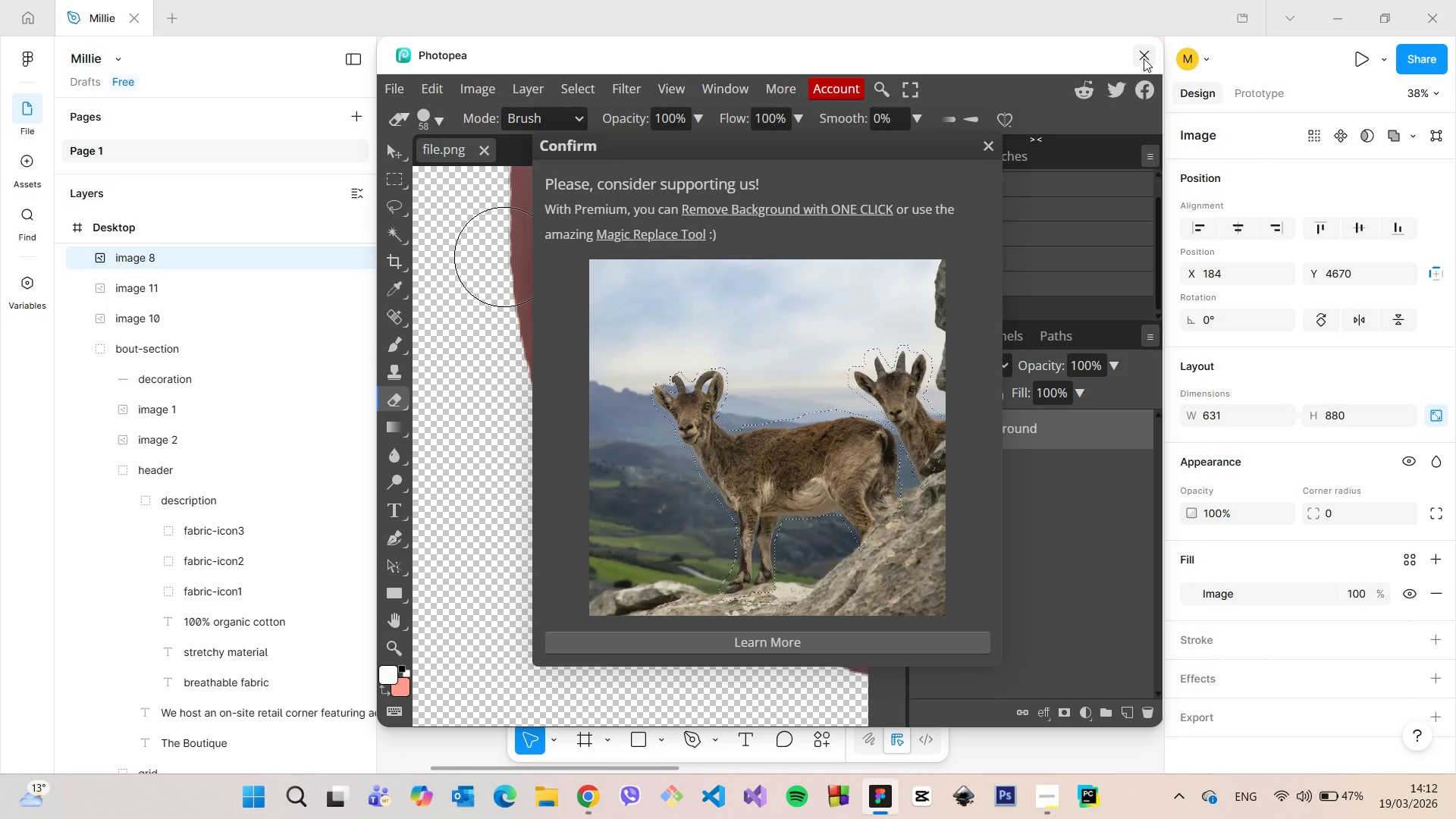 
left_click([1144, 58])
 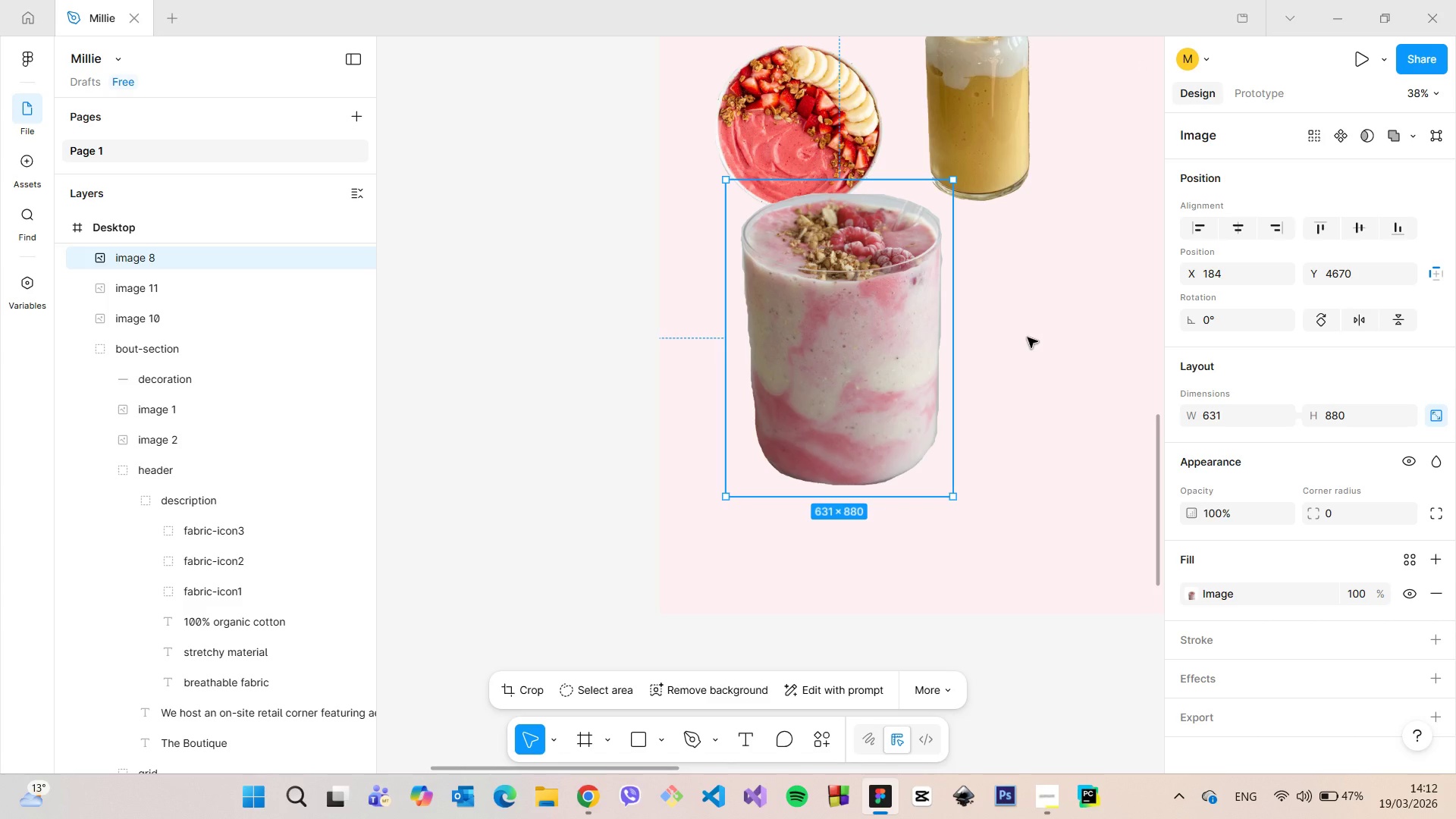 
scroll: coordinate [1027, 337], scroll_direction: down, amount: 10.0
 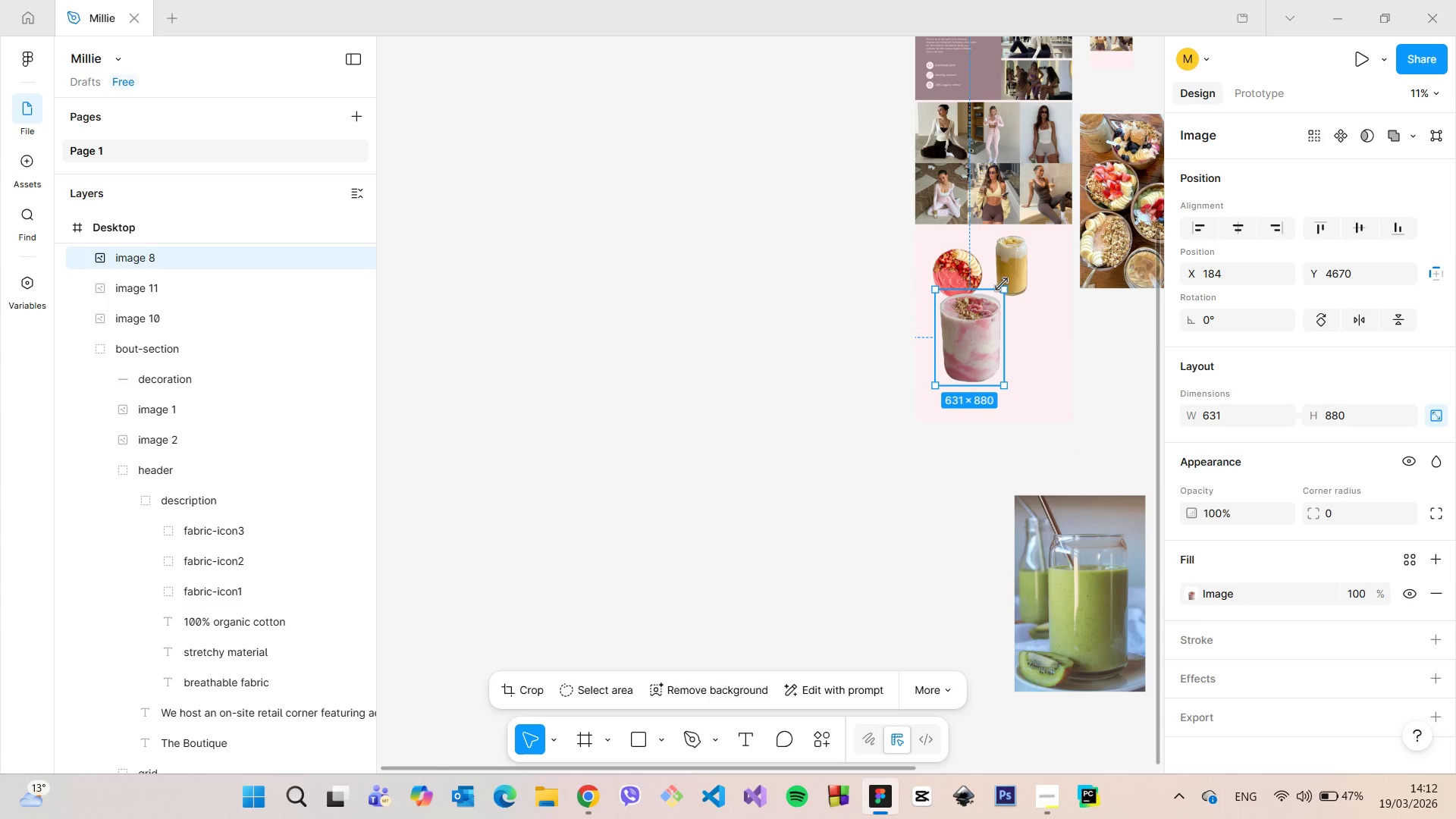 
left_click_drag(start_coordinate=[1003, 284], to_coordinate=[983, 322])
 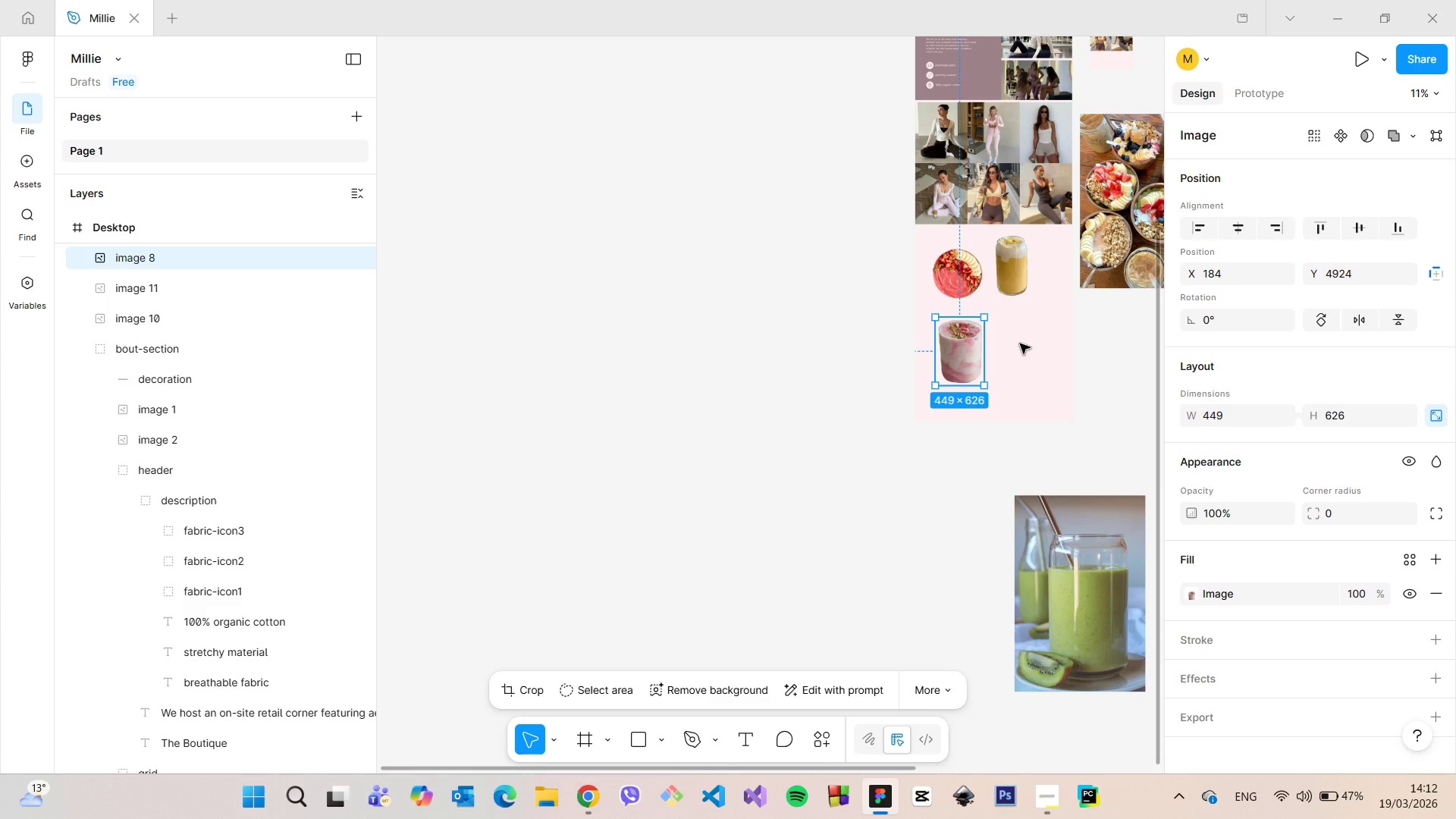 
wait(10.02)
 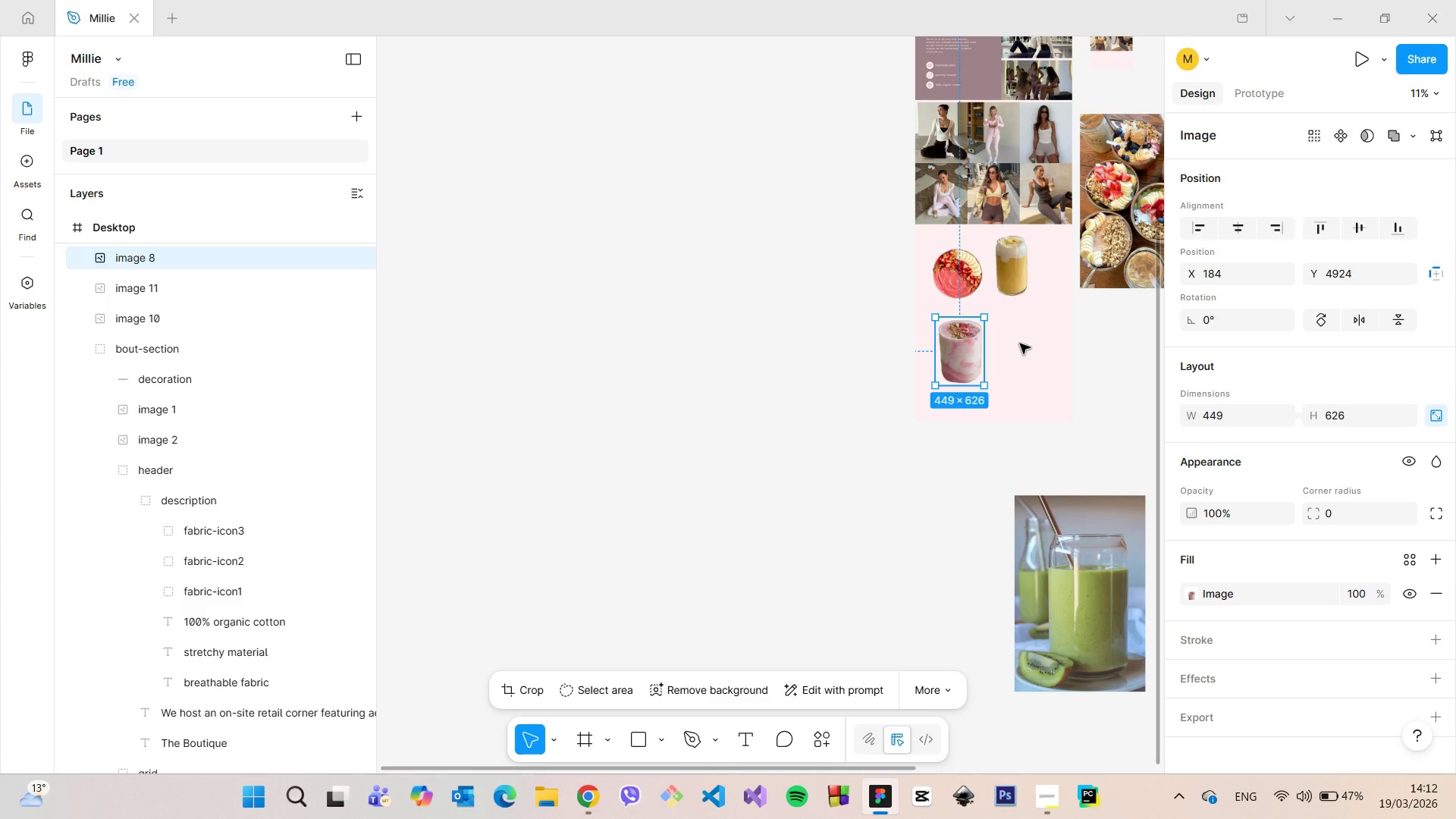 
scroll: coordinate [1020, 347], scroll_direction: down, amount: 6.0
 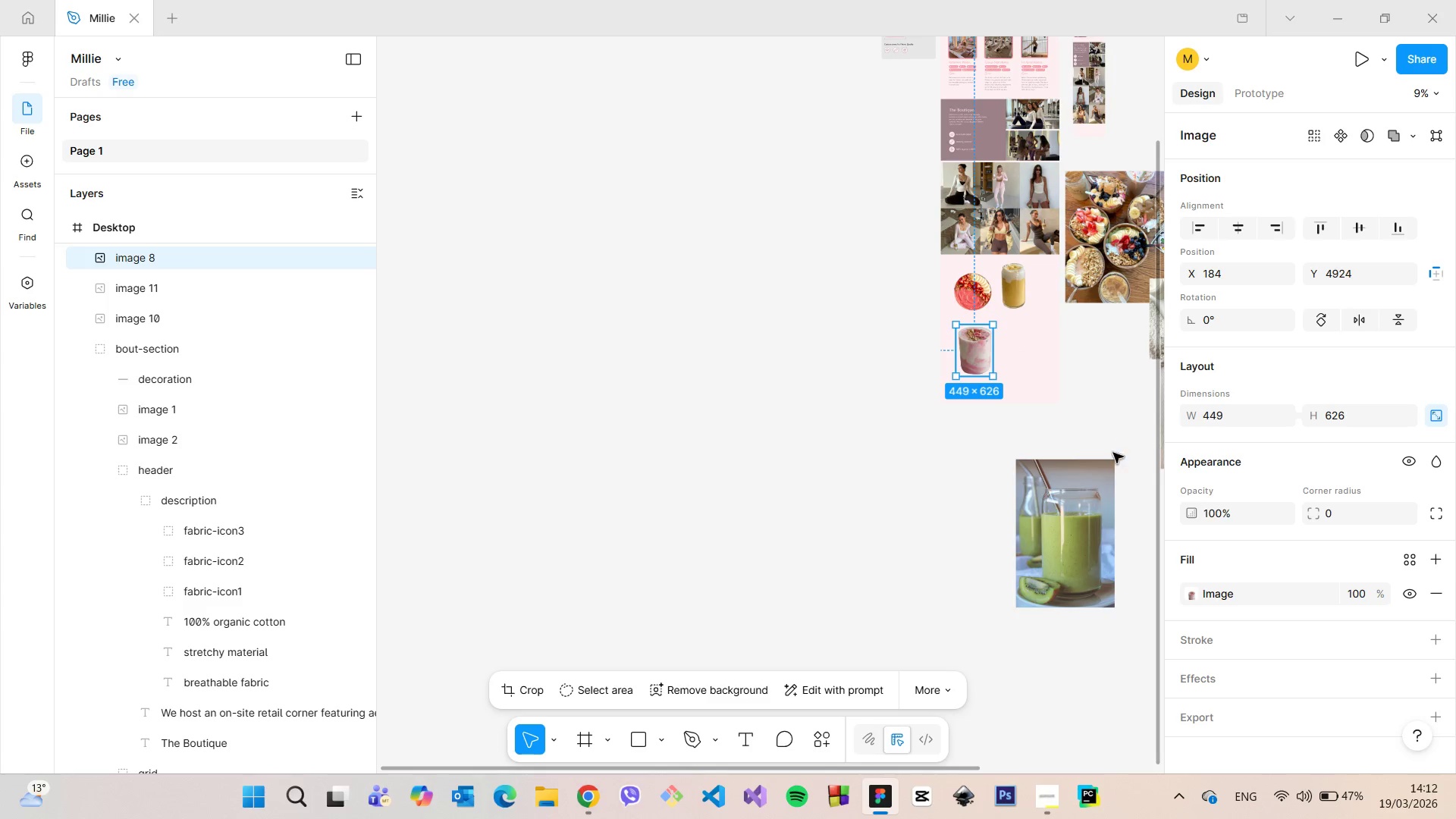 
left_click([1079, 490])
 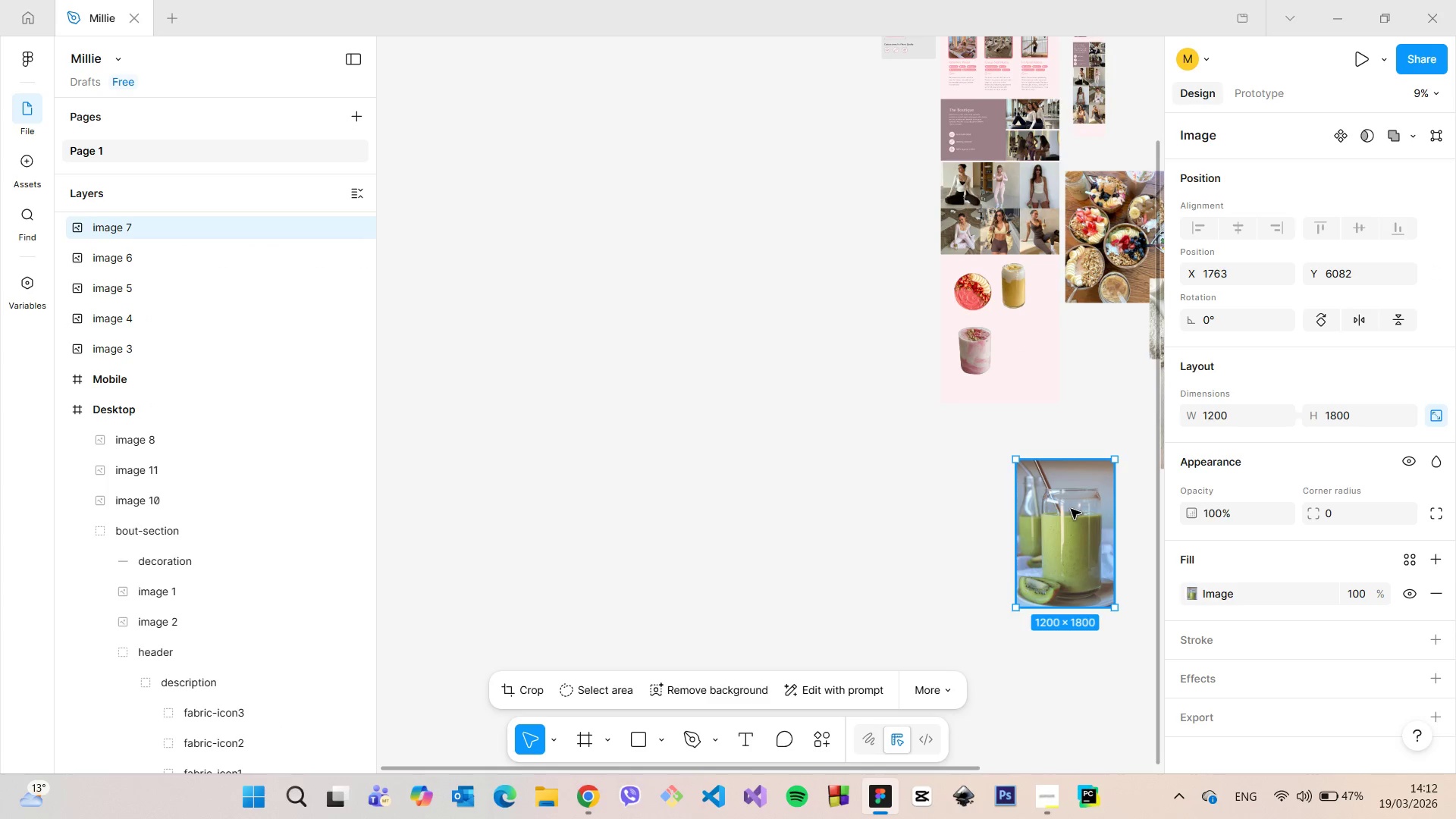 
left_click_drag(start_coordinate=[1071, 509], to_coordinate=[1016, 365])
 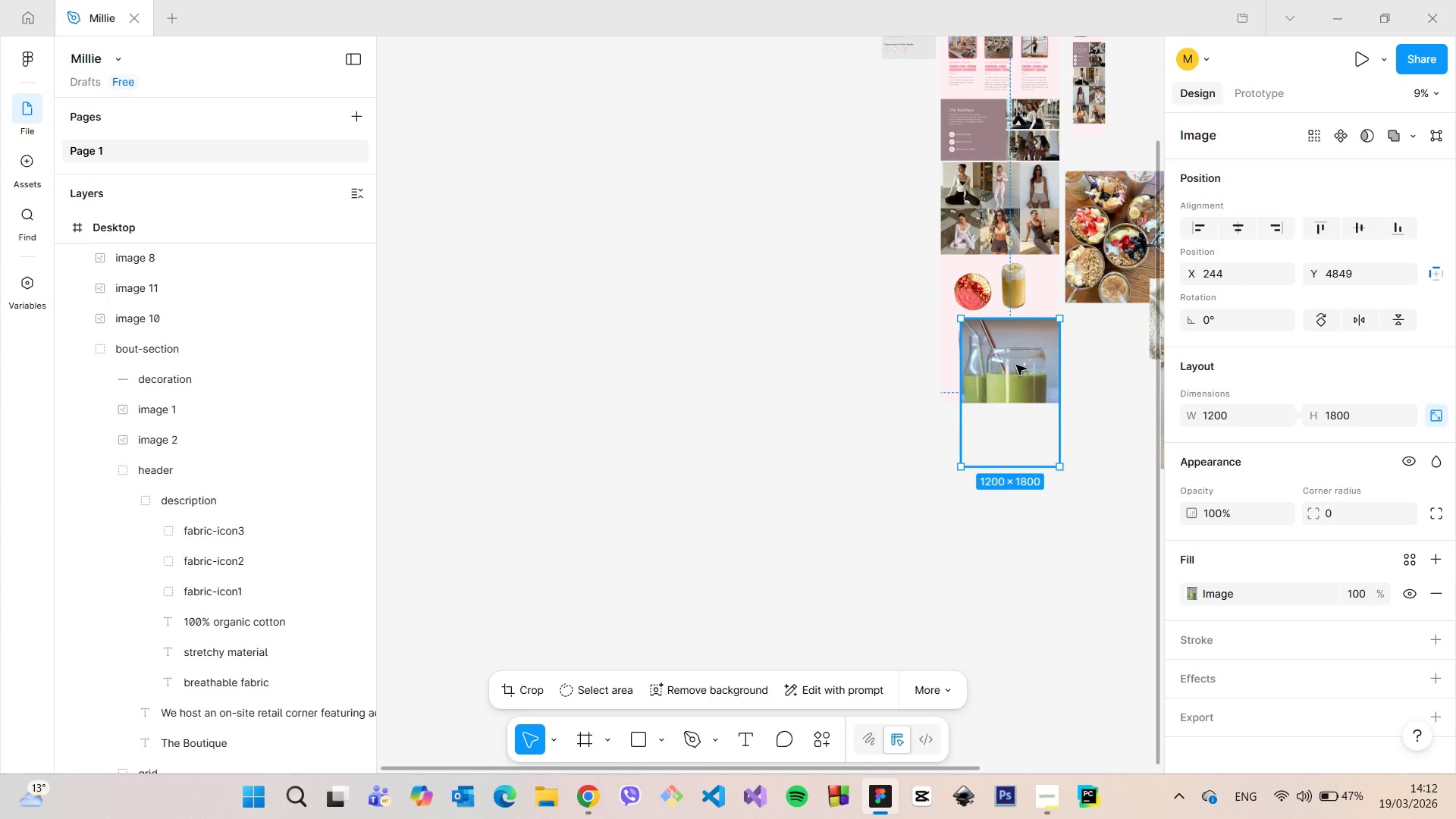 
right_click([1016, 365])
 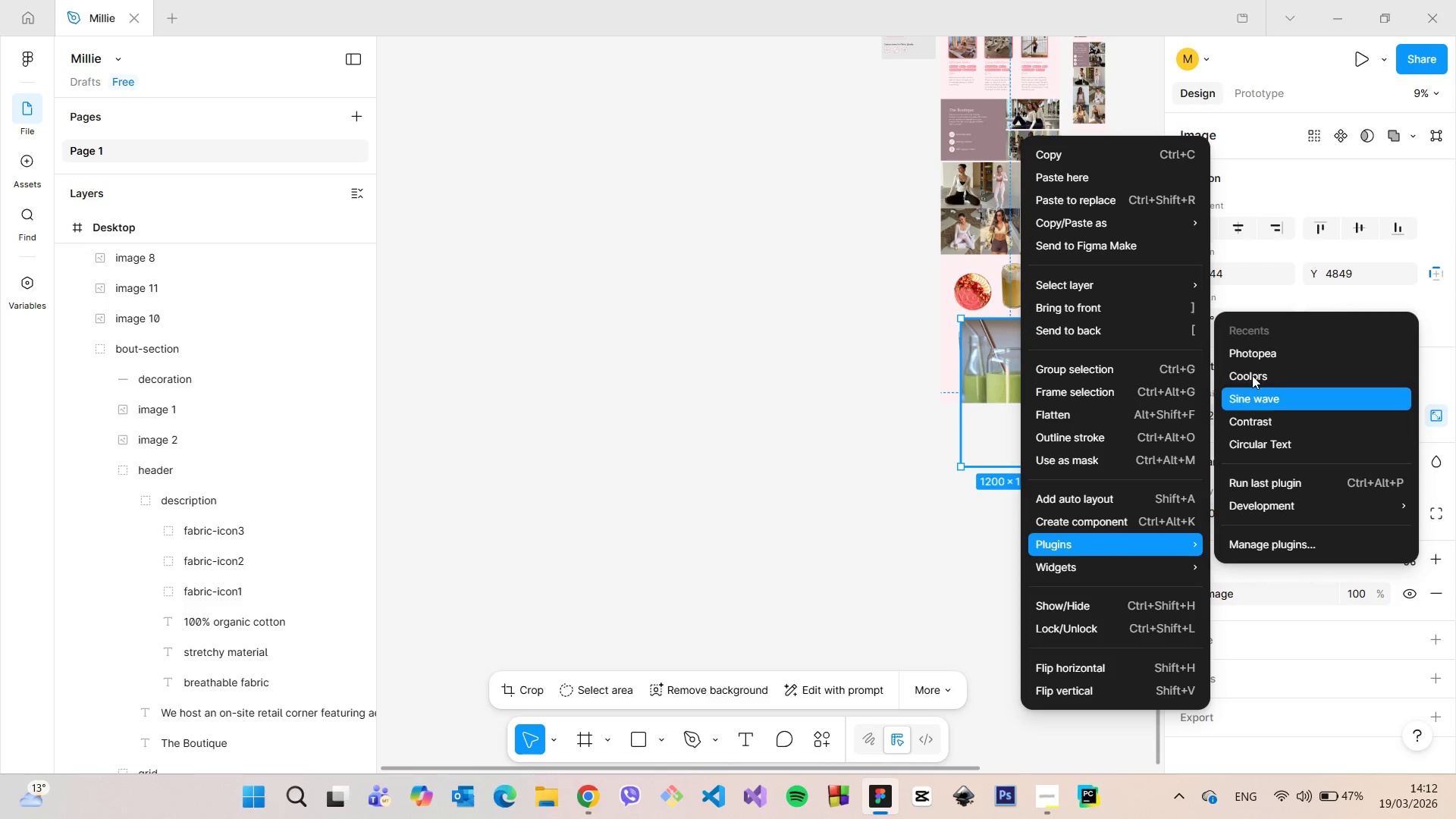 
left_click([1249, 363])
 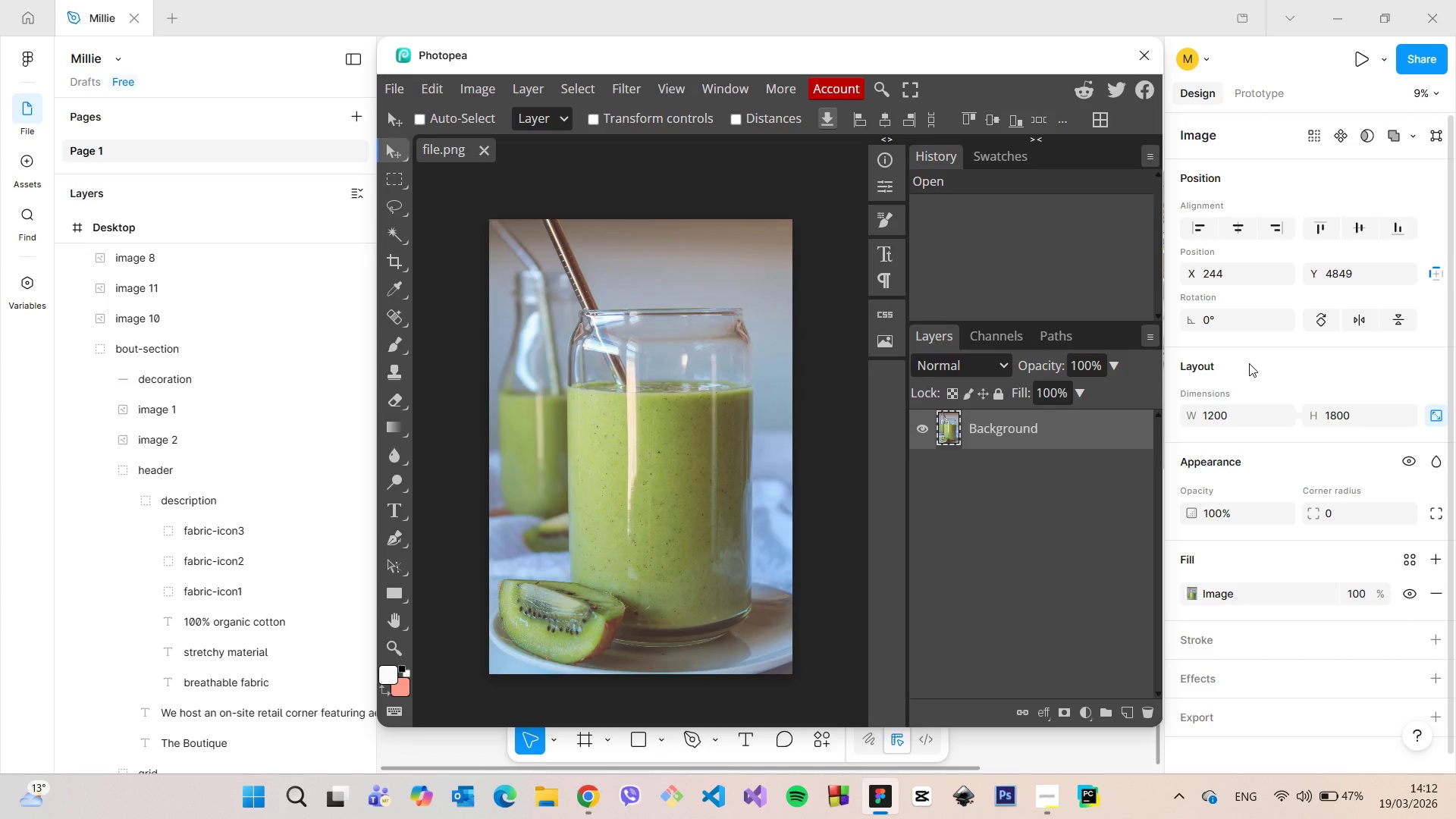 
wait(10.12)
 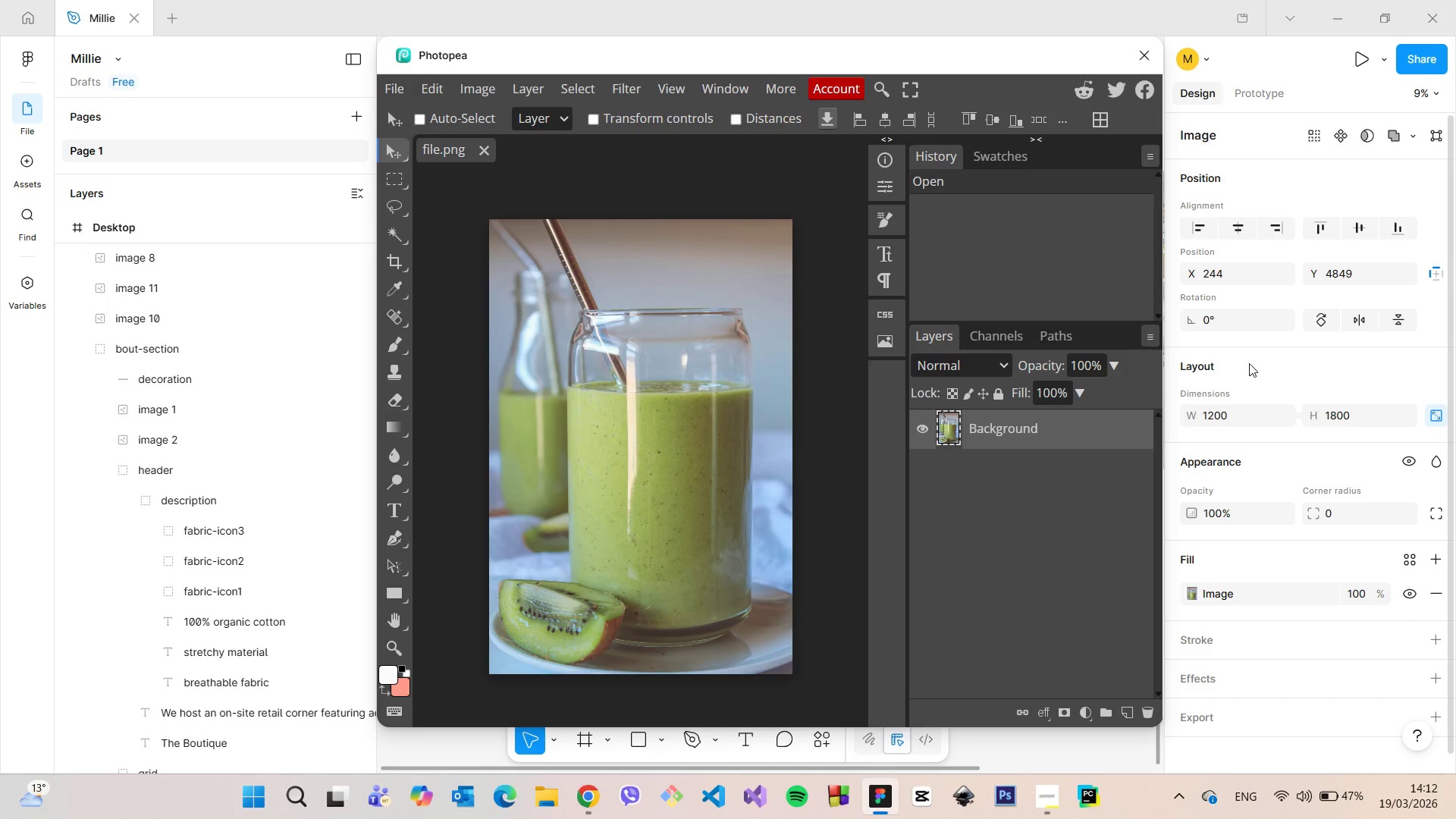 
left_click([396, 387])
 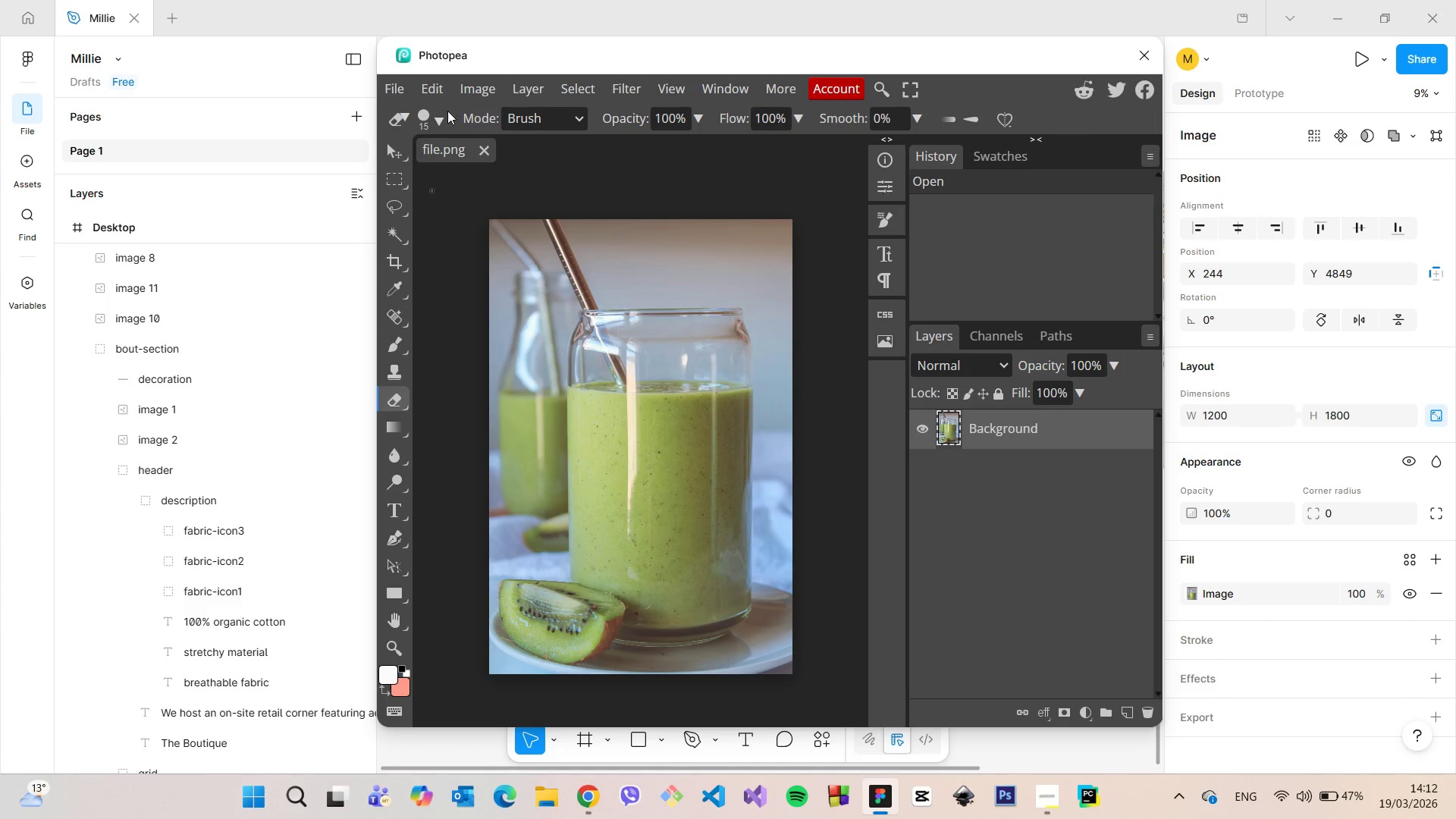 
left_click([444, 123])
 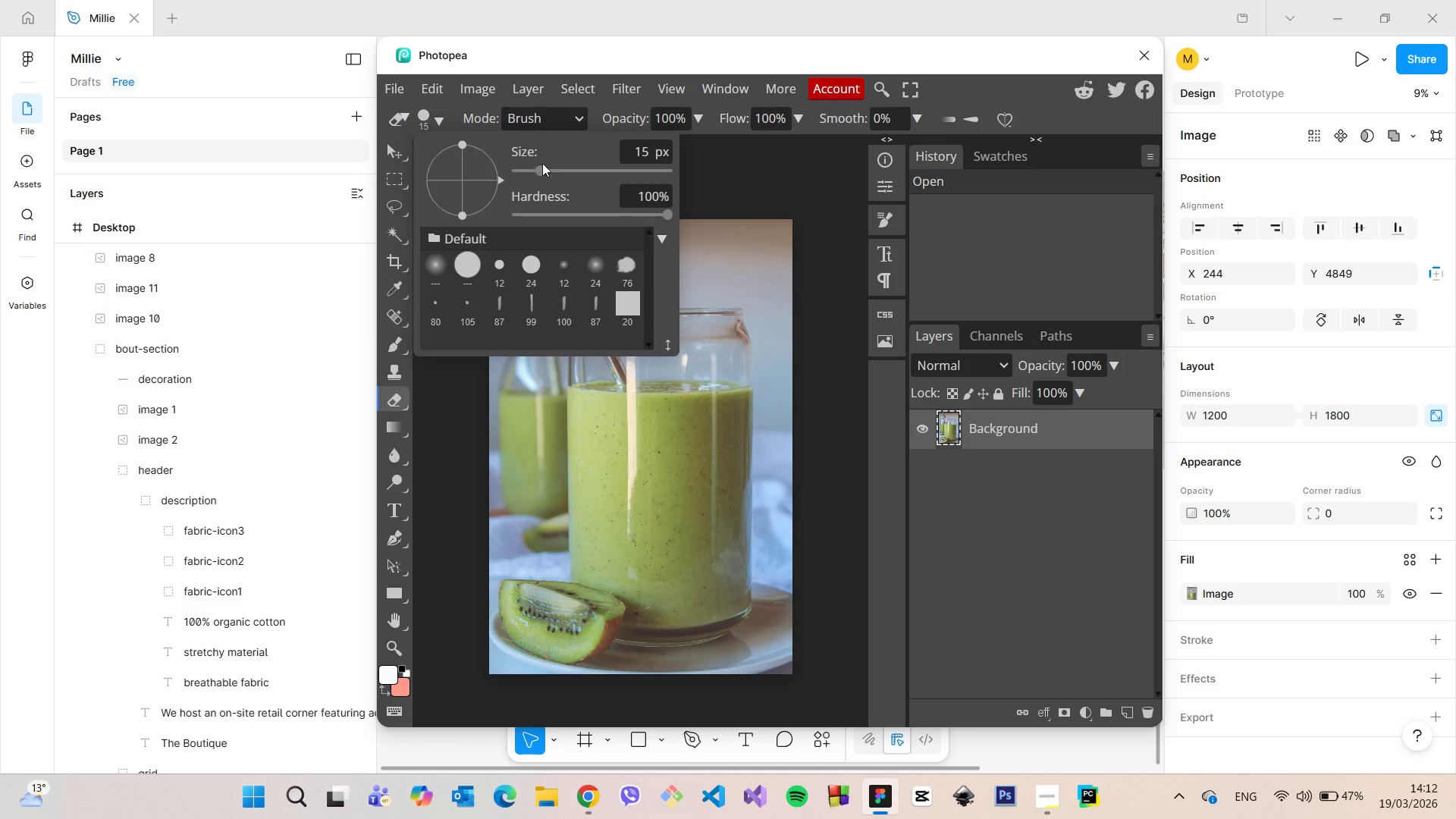 
left_click_drag(start_coordinate=[552, 165], to_coordinate=[578, 173])
 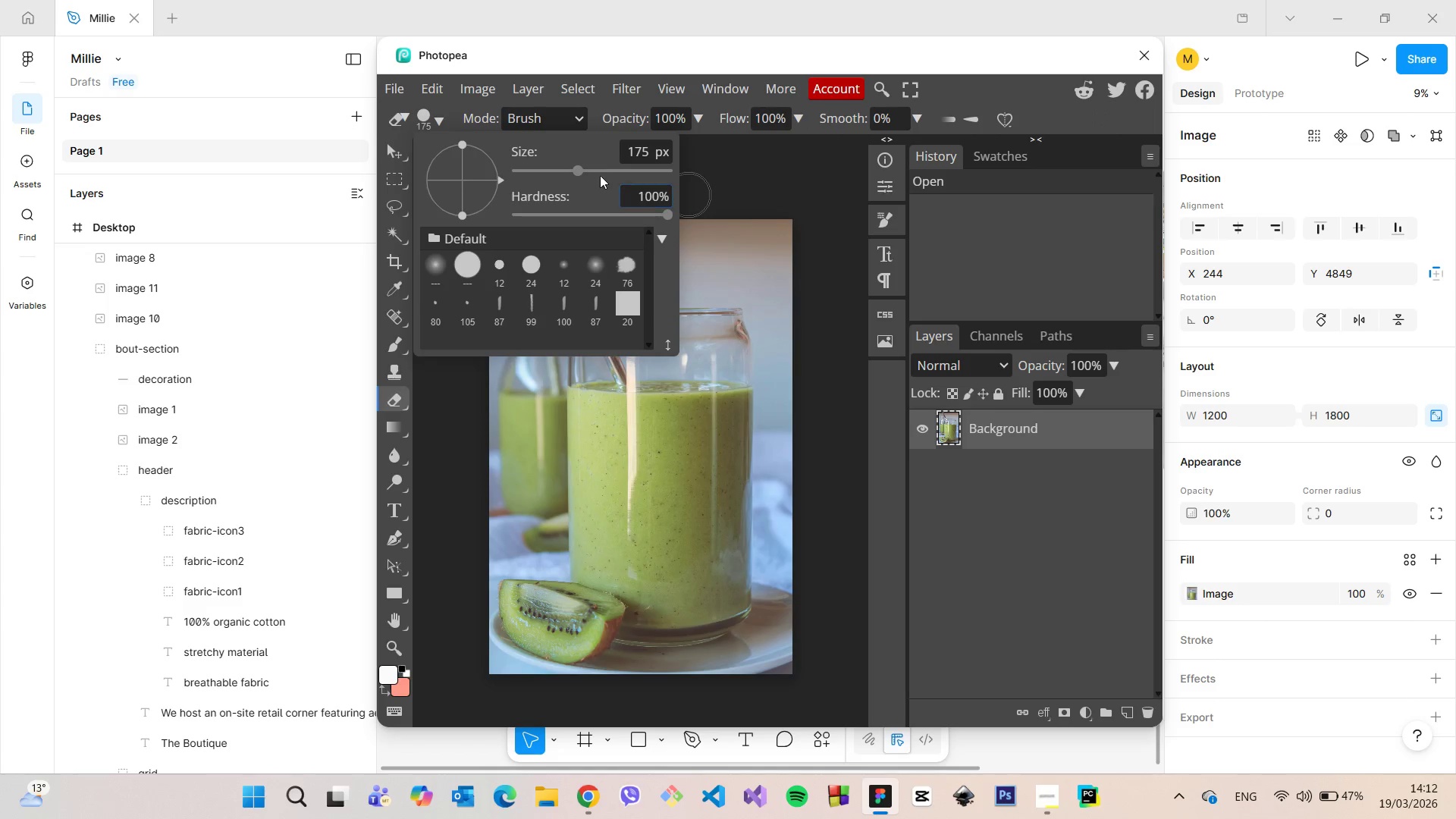 
left_click([606, 174])
 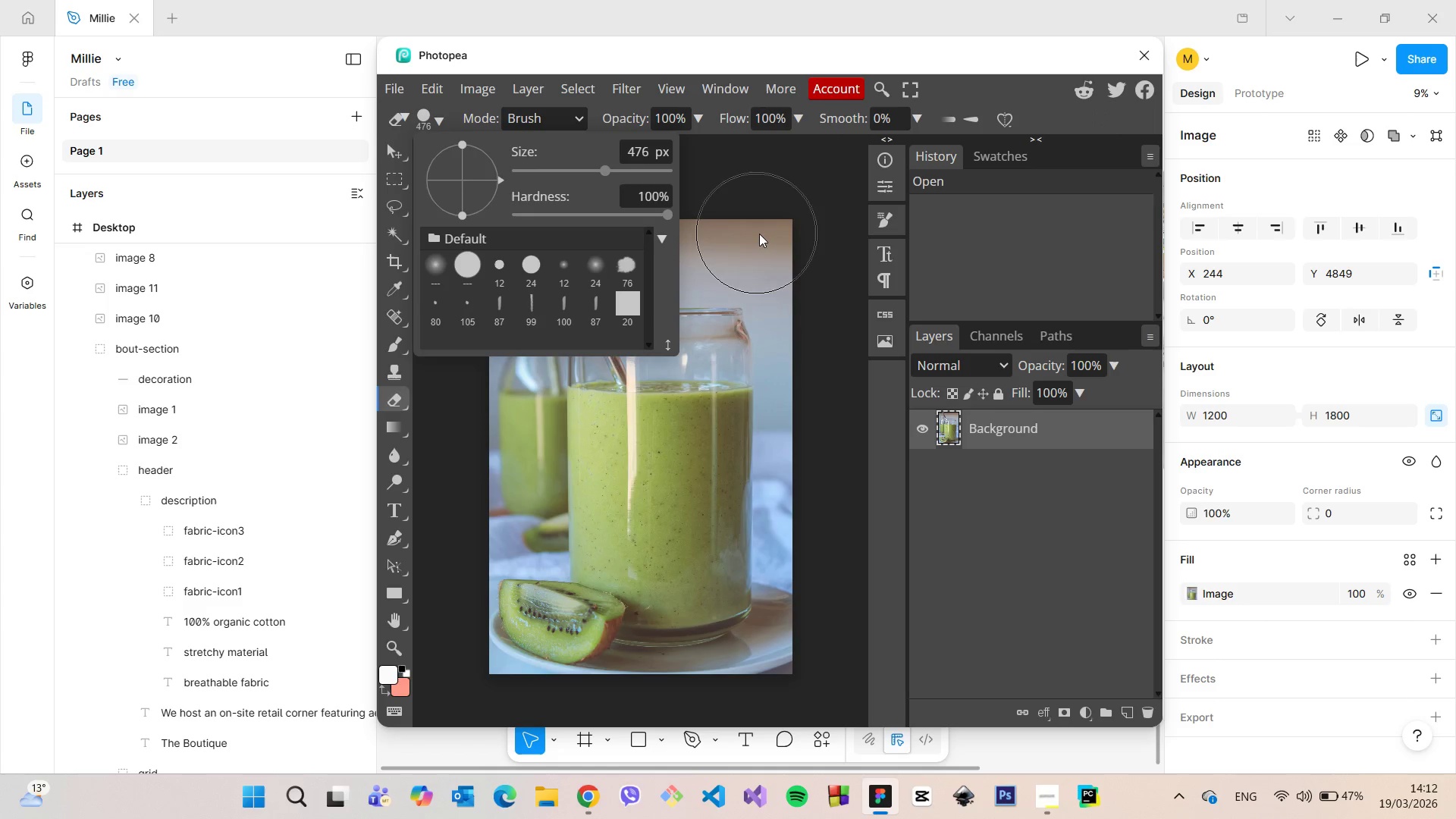 
left_click_drag(start_coordinate=[763, 234], to_coordinate=[489, 388])
 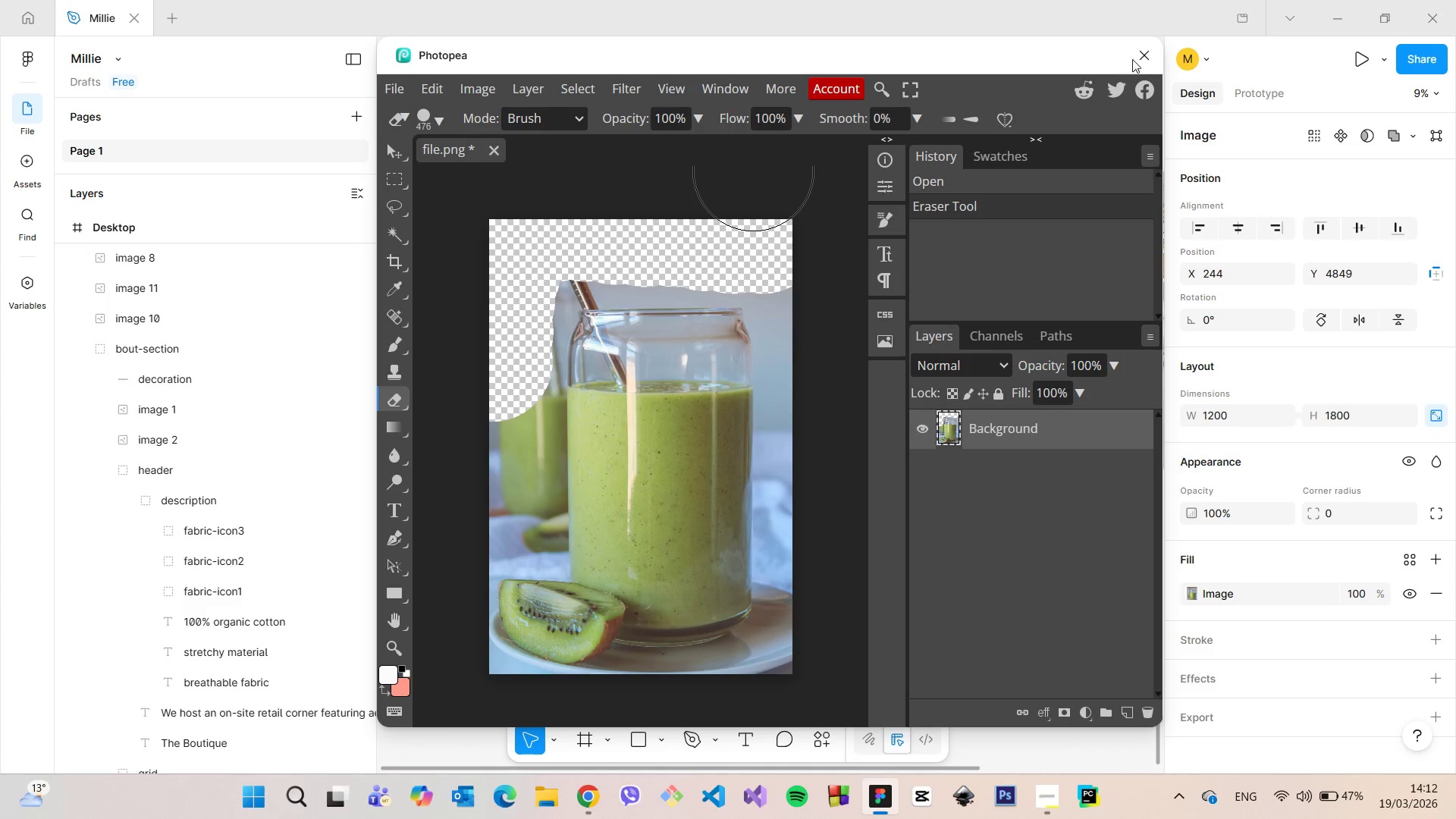 
left_click([1148, 59])
 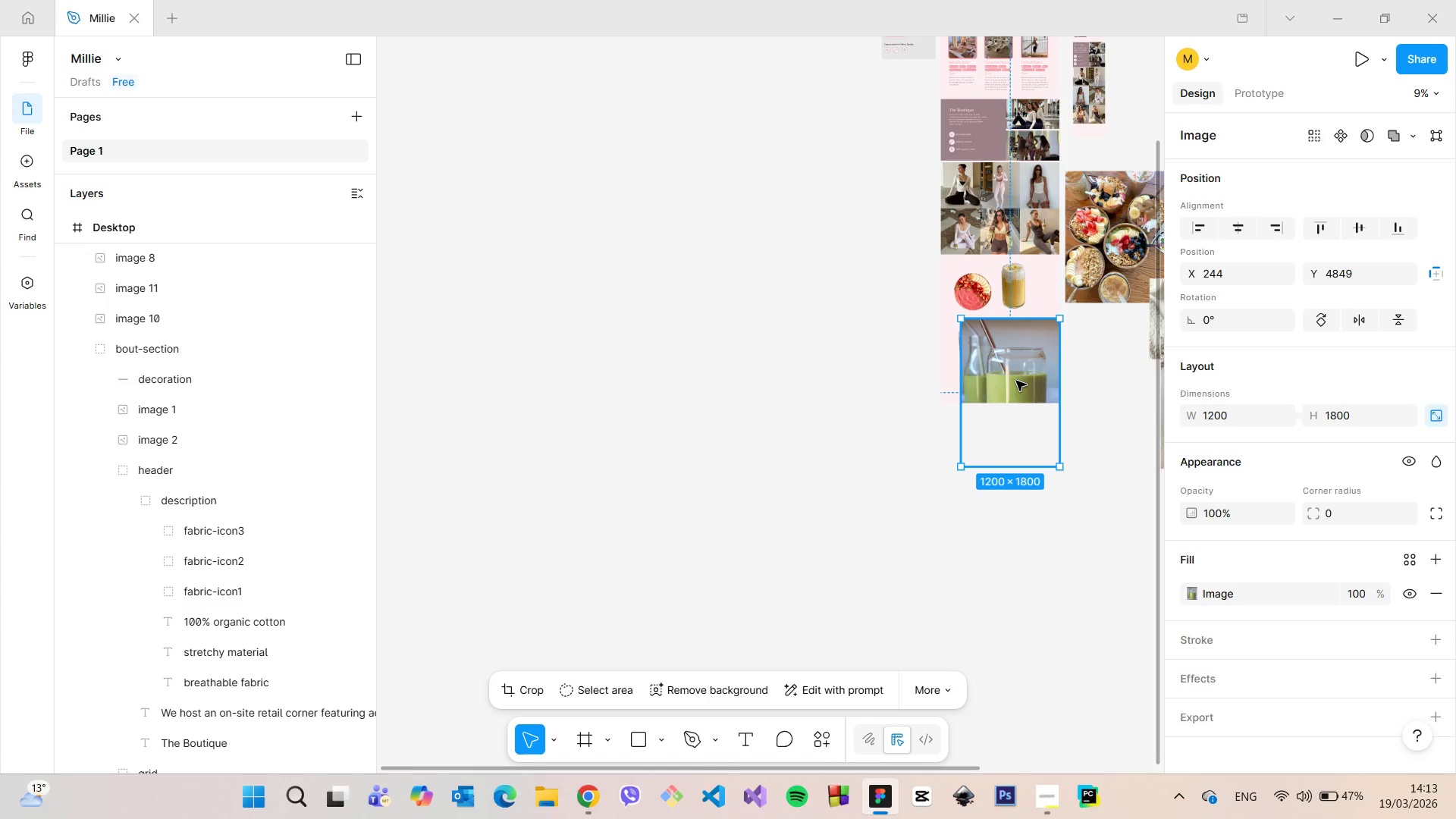 
key(Backspace)
 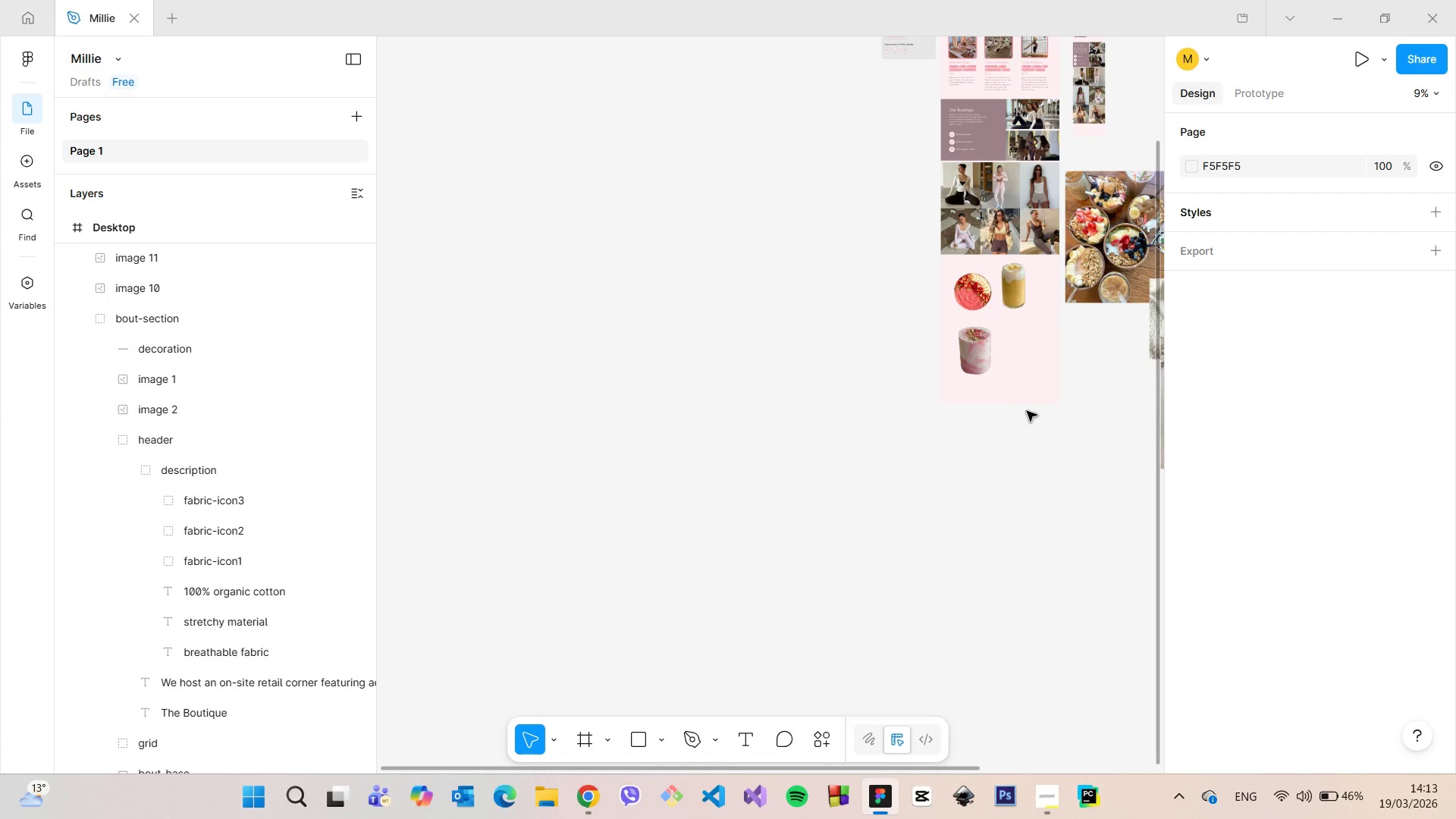 
scroll: coordinate [1100, 403], scroll_direction: down, amount: 5.0
 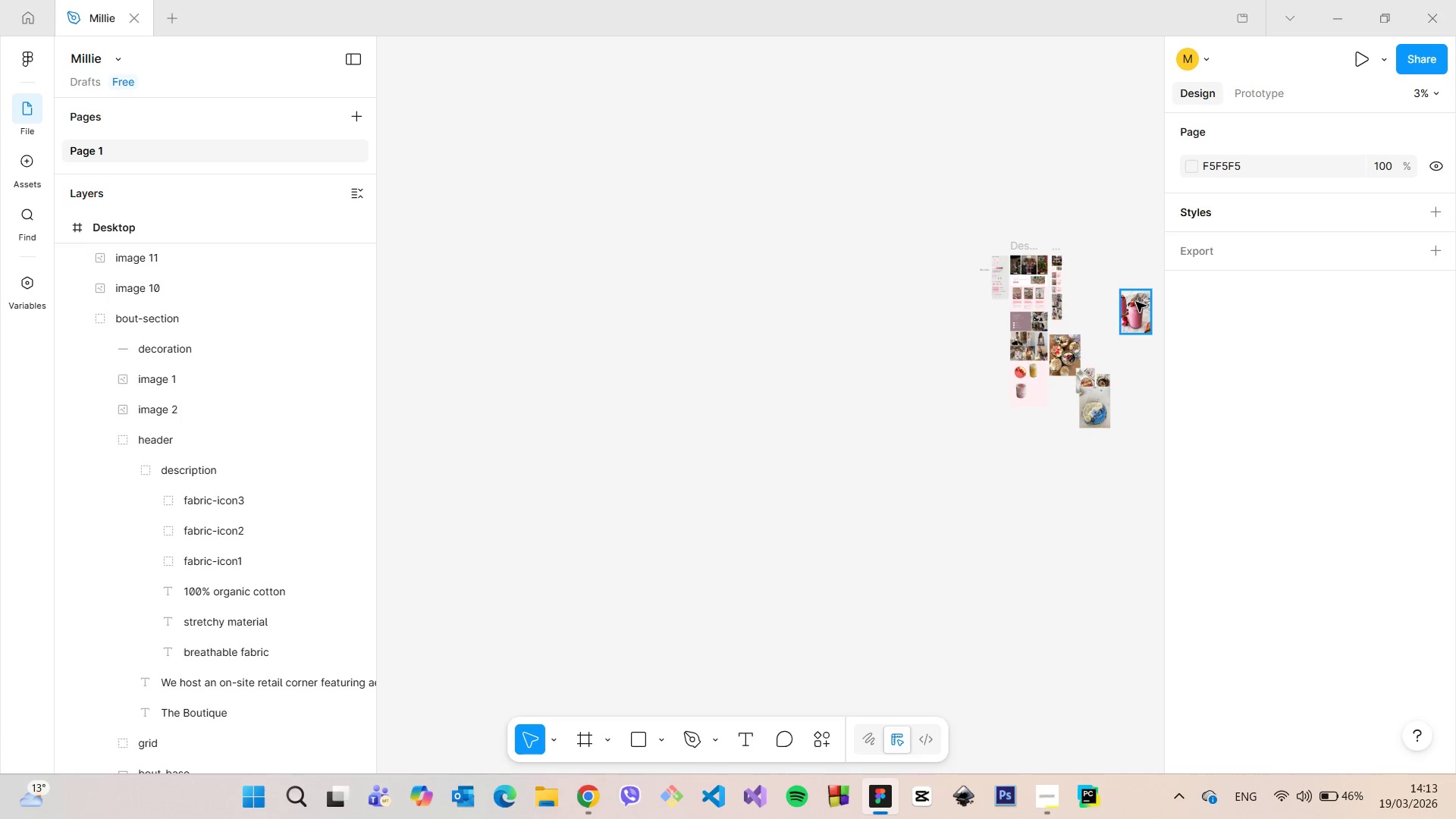 
left_click([1136, 302])
 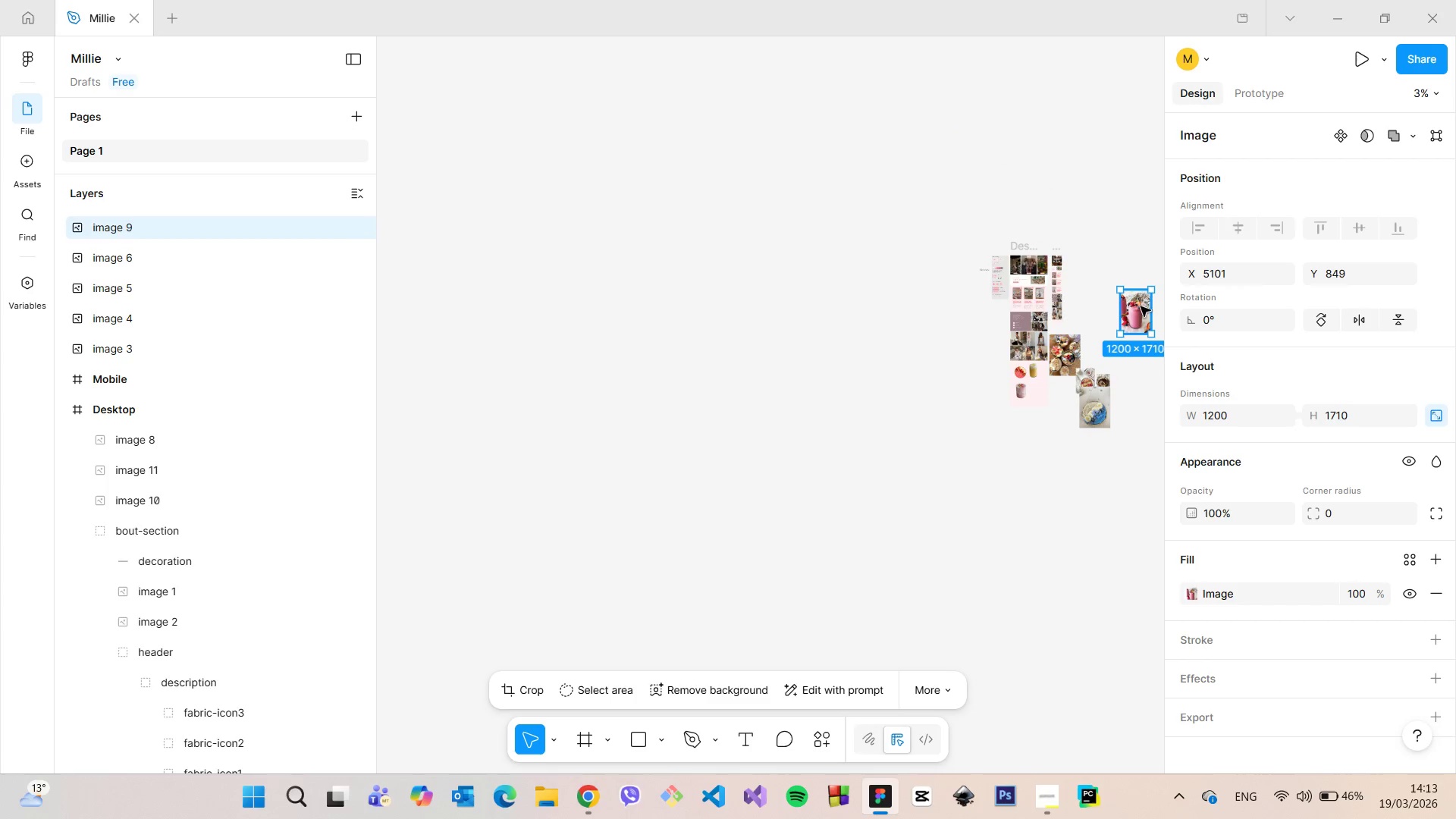 
left_click_drag(start_coordinate=[1140, 306], to_coordinate=[1068, 390])
 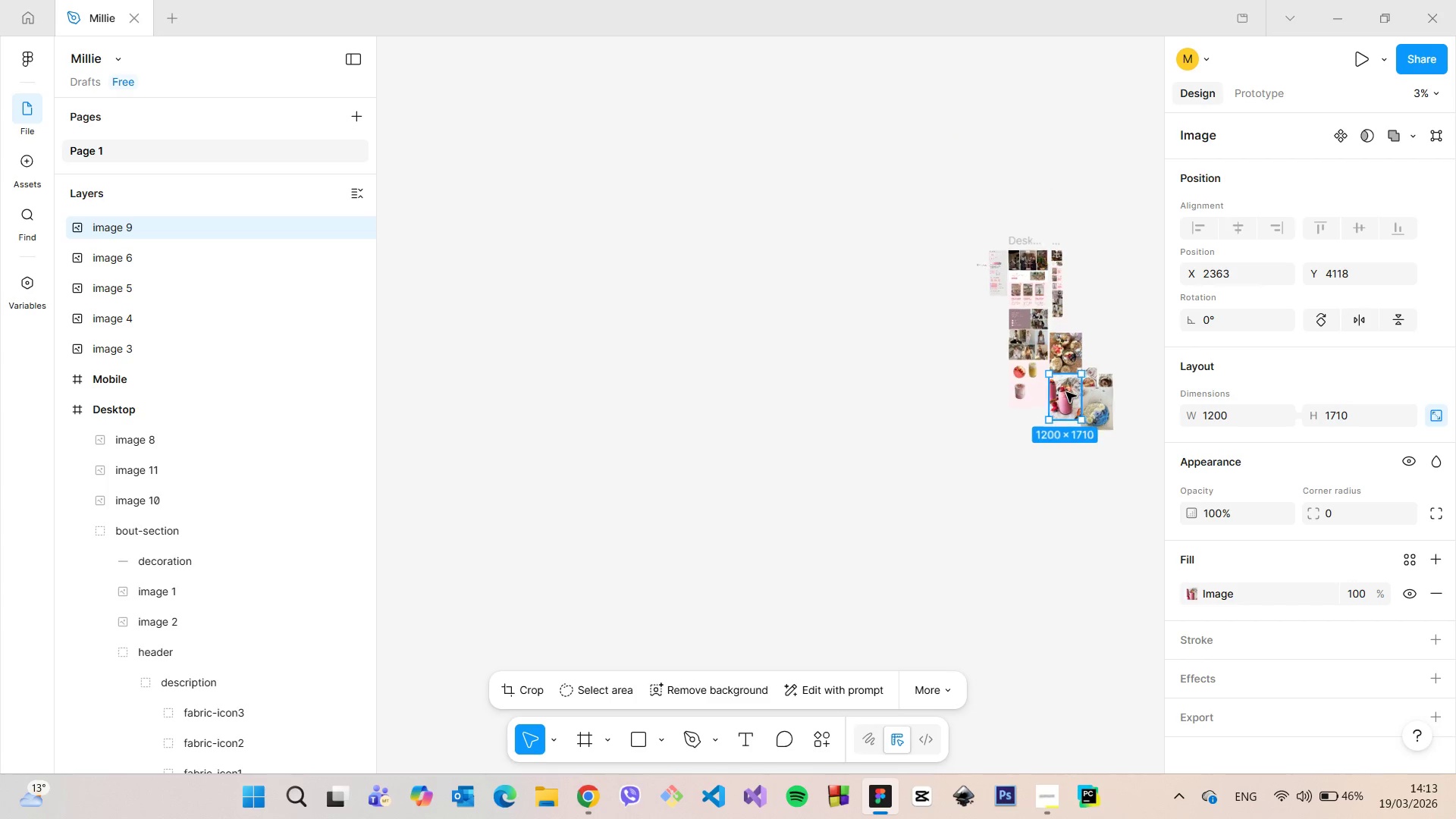 
scroll: coordinate [1071, 402], scroll_direction: up, amount: 19.0
 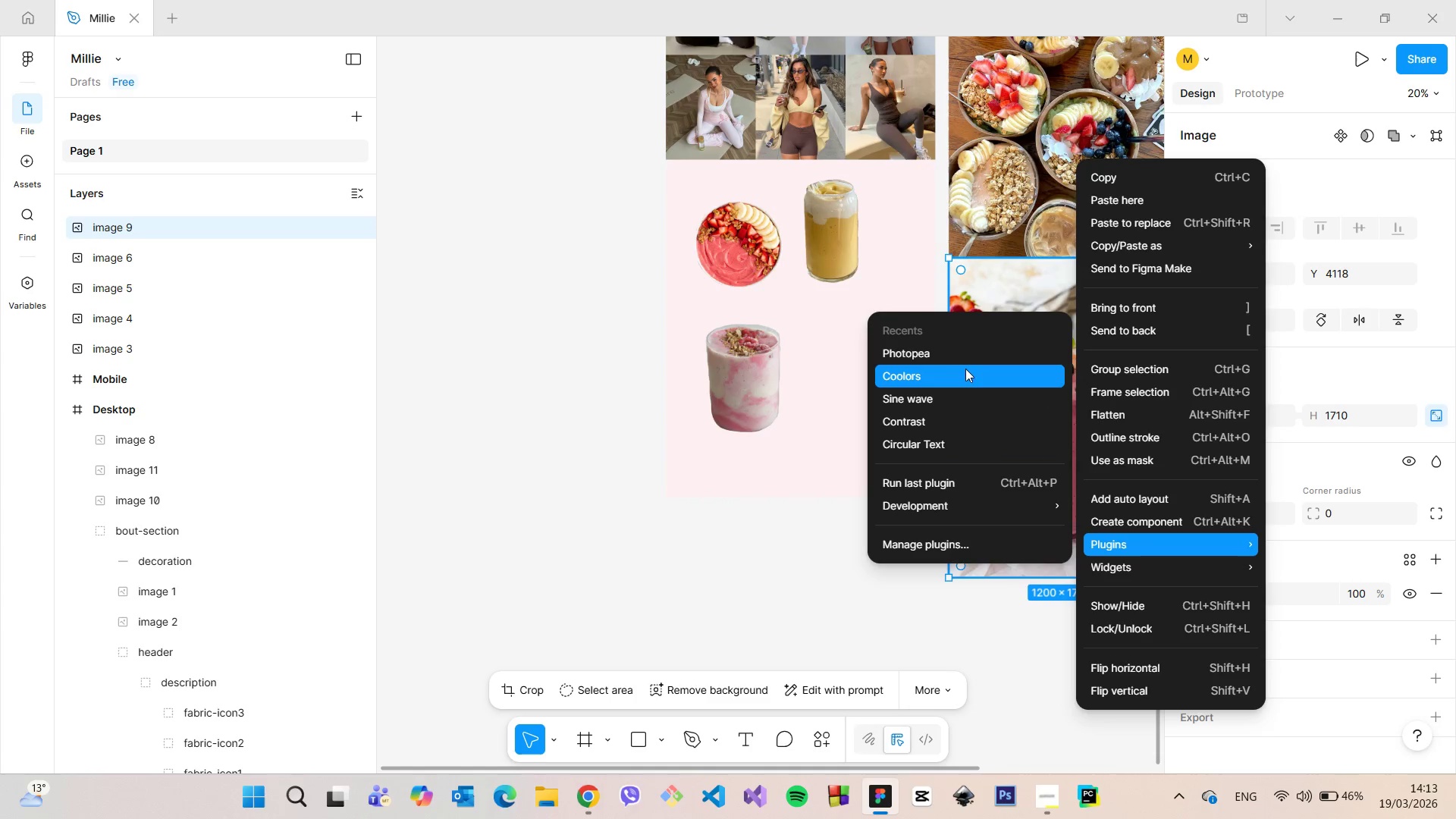 
wait(5.19)
 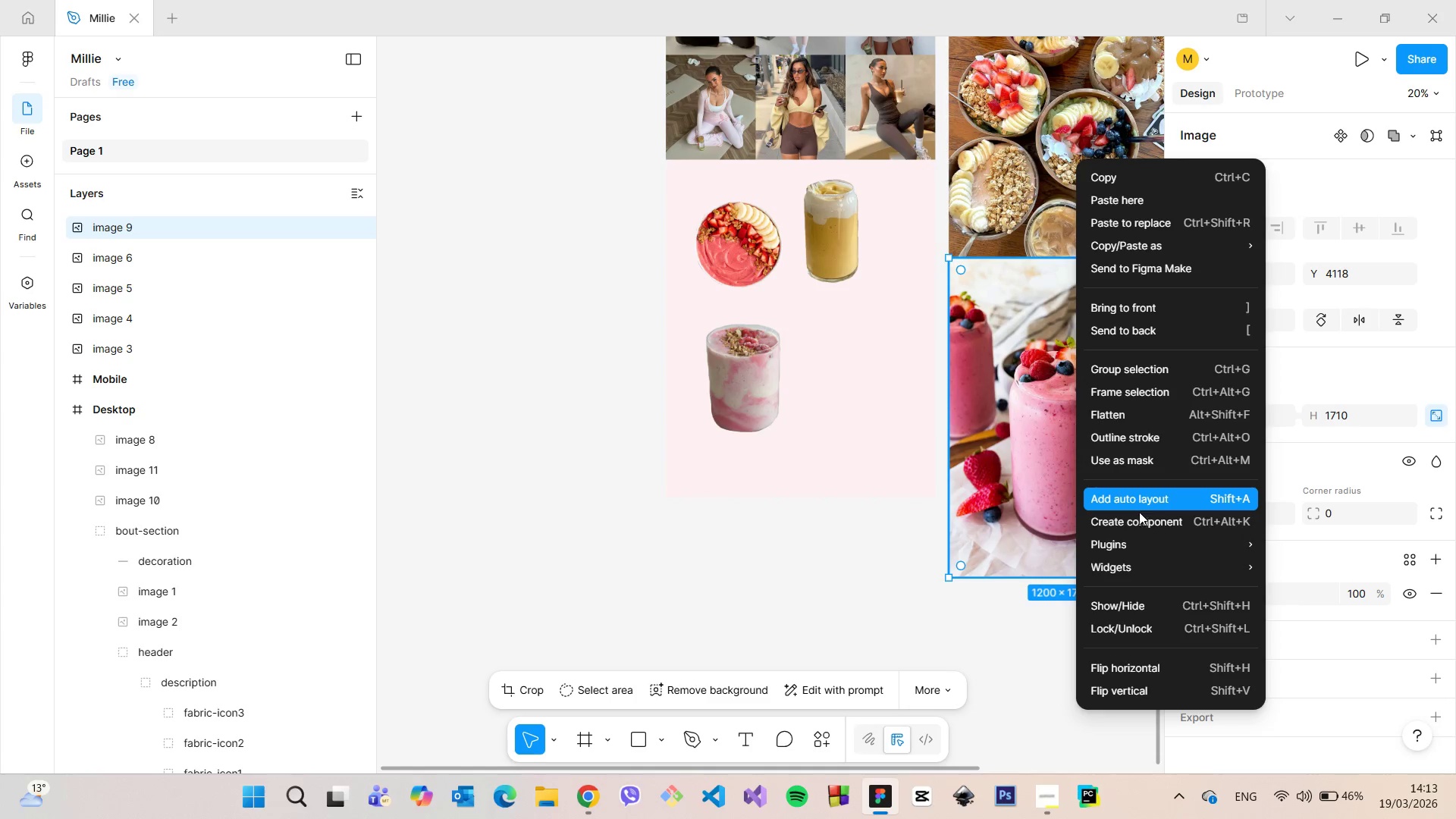 
left_click([963, 355])
 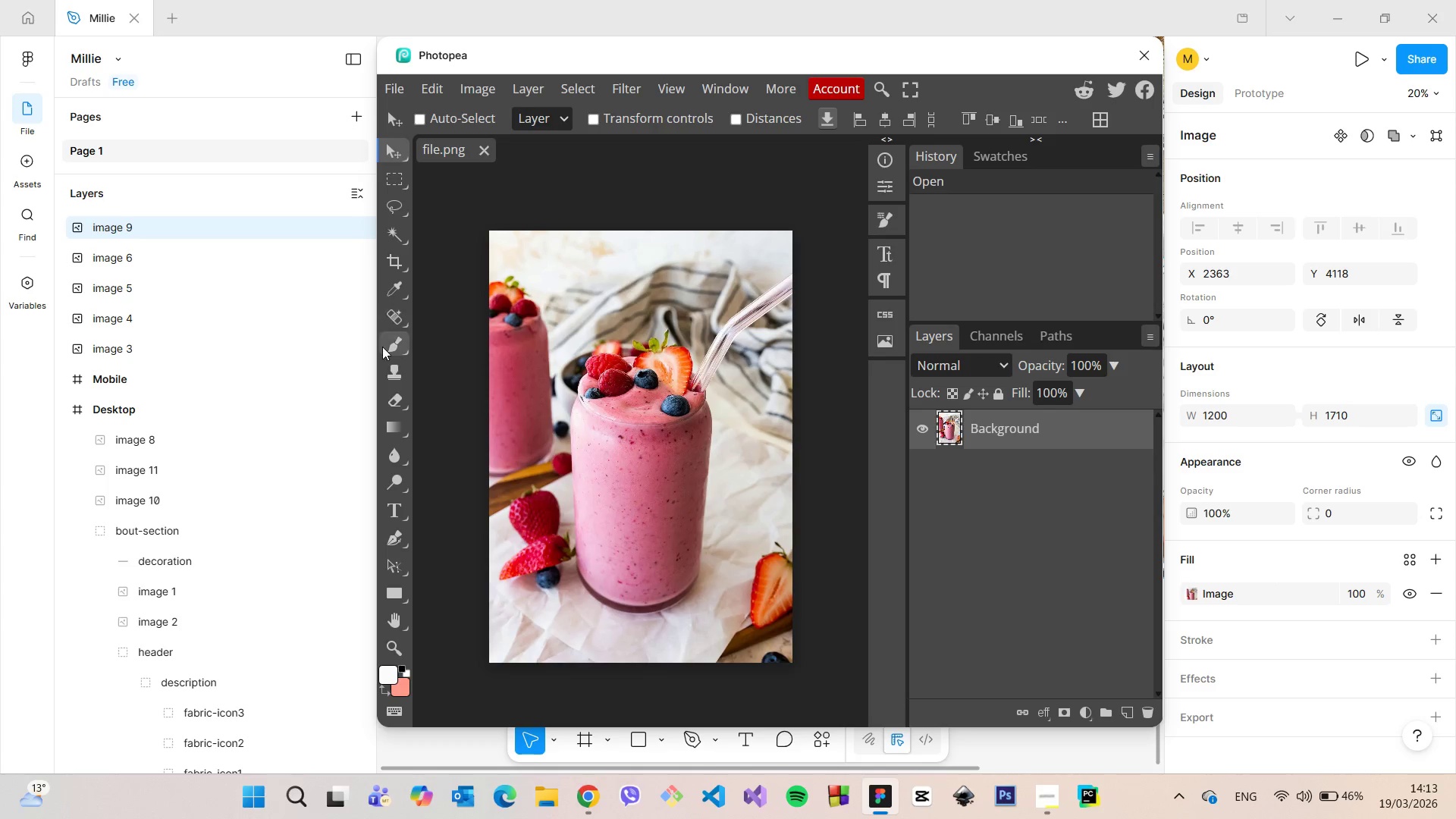 
right_click([384, 390])
 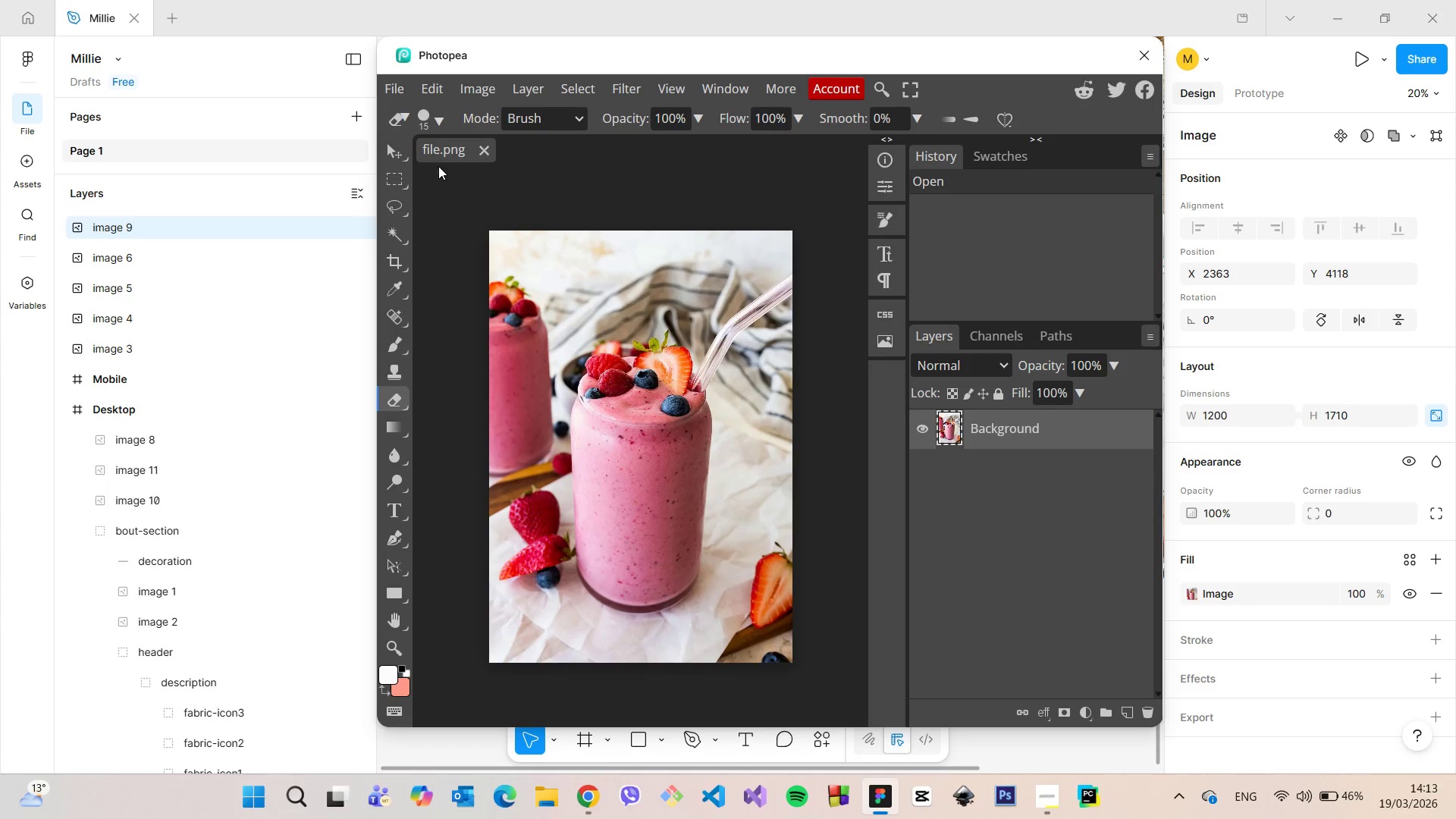 
left_click([442, 126])
 